 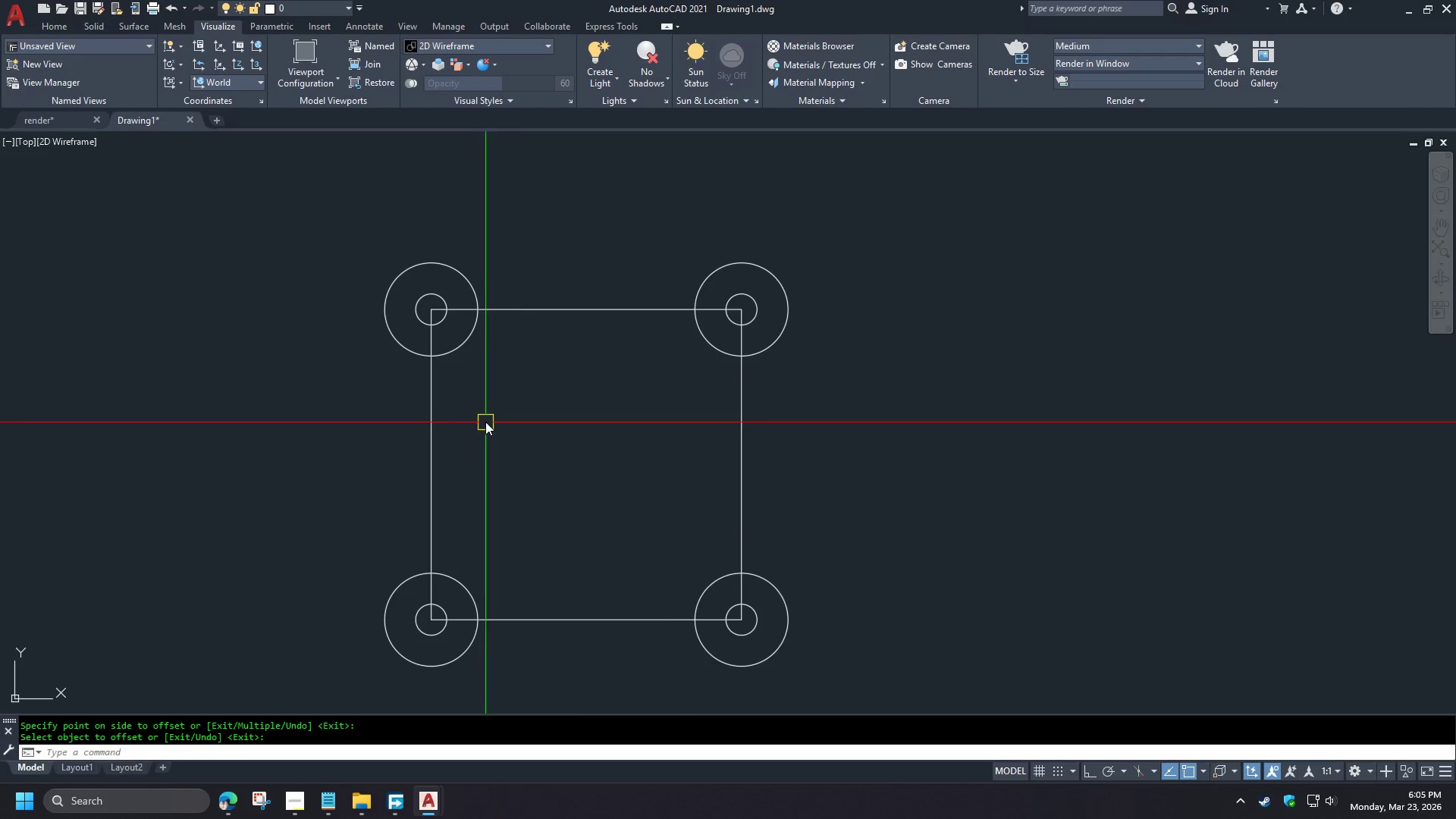 
type(rec )
 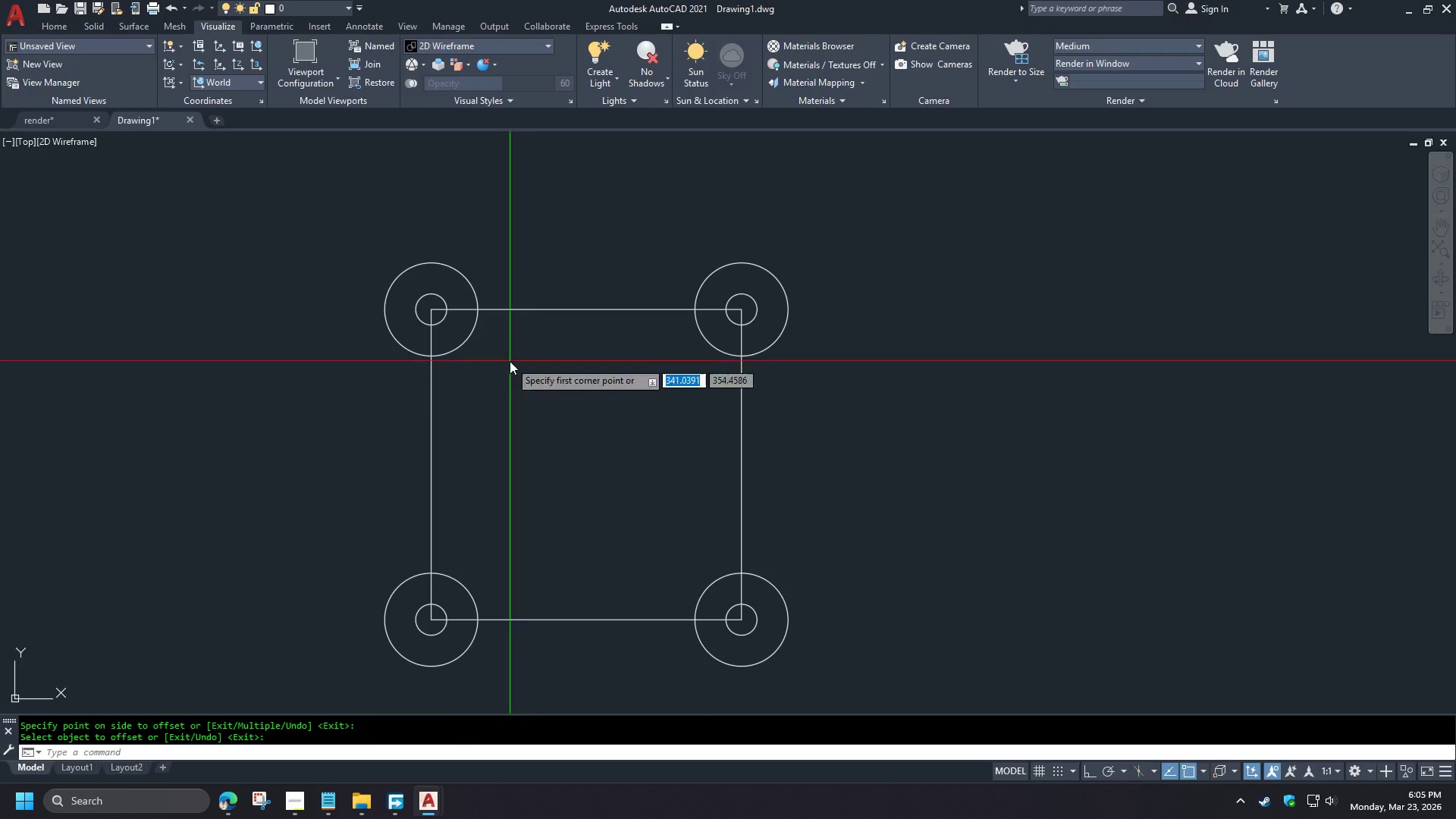 
left_click([510, 361])
 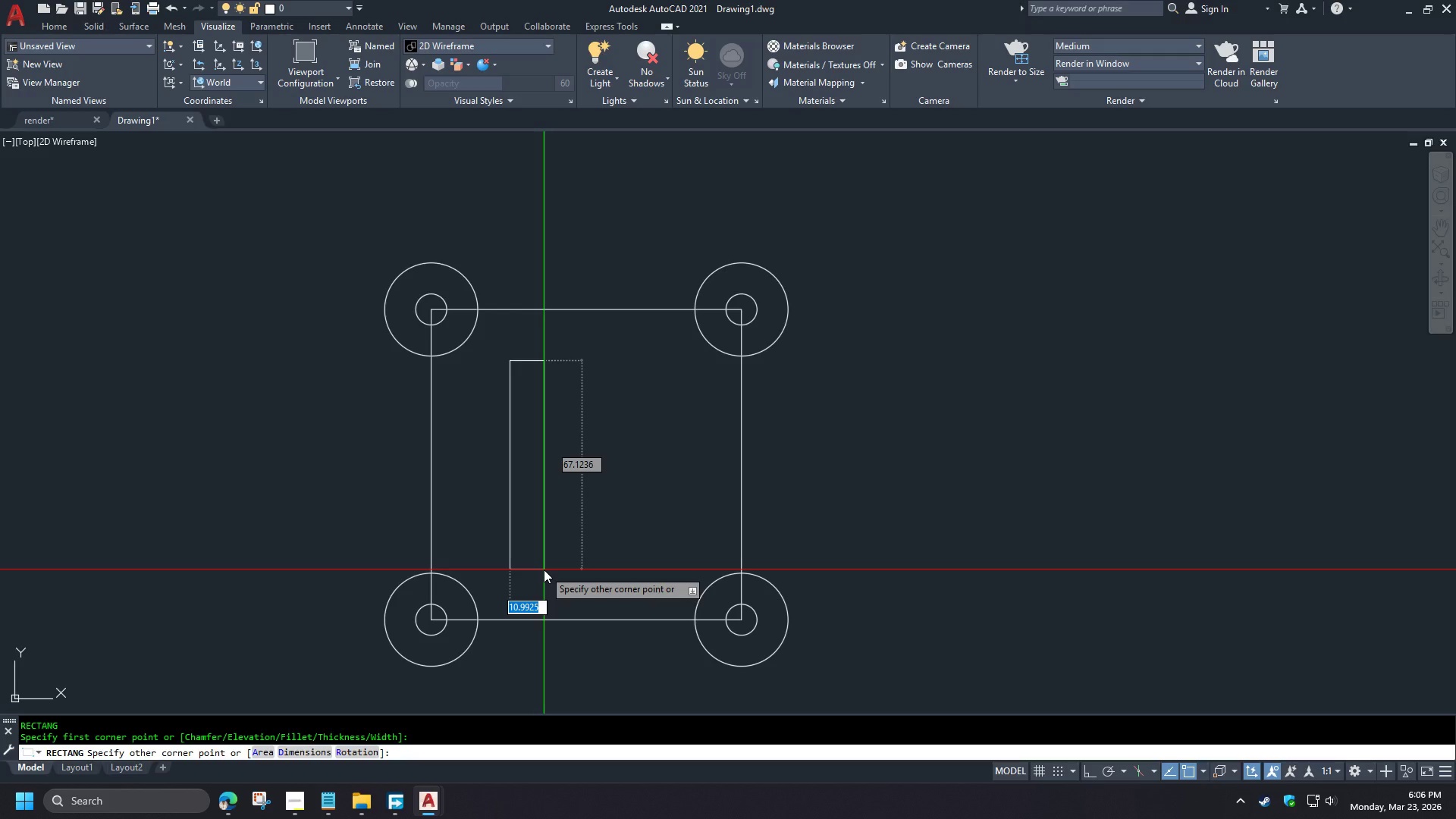 
wait(22.92)
 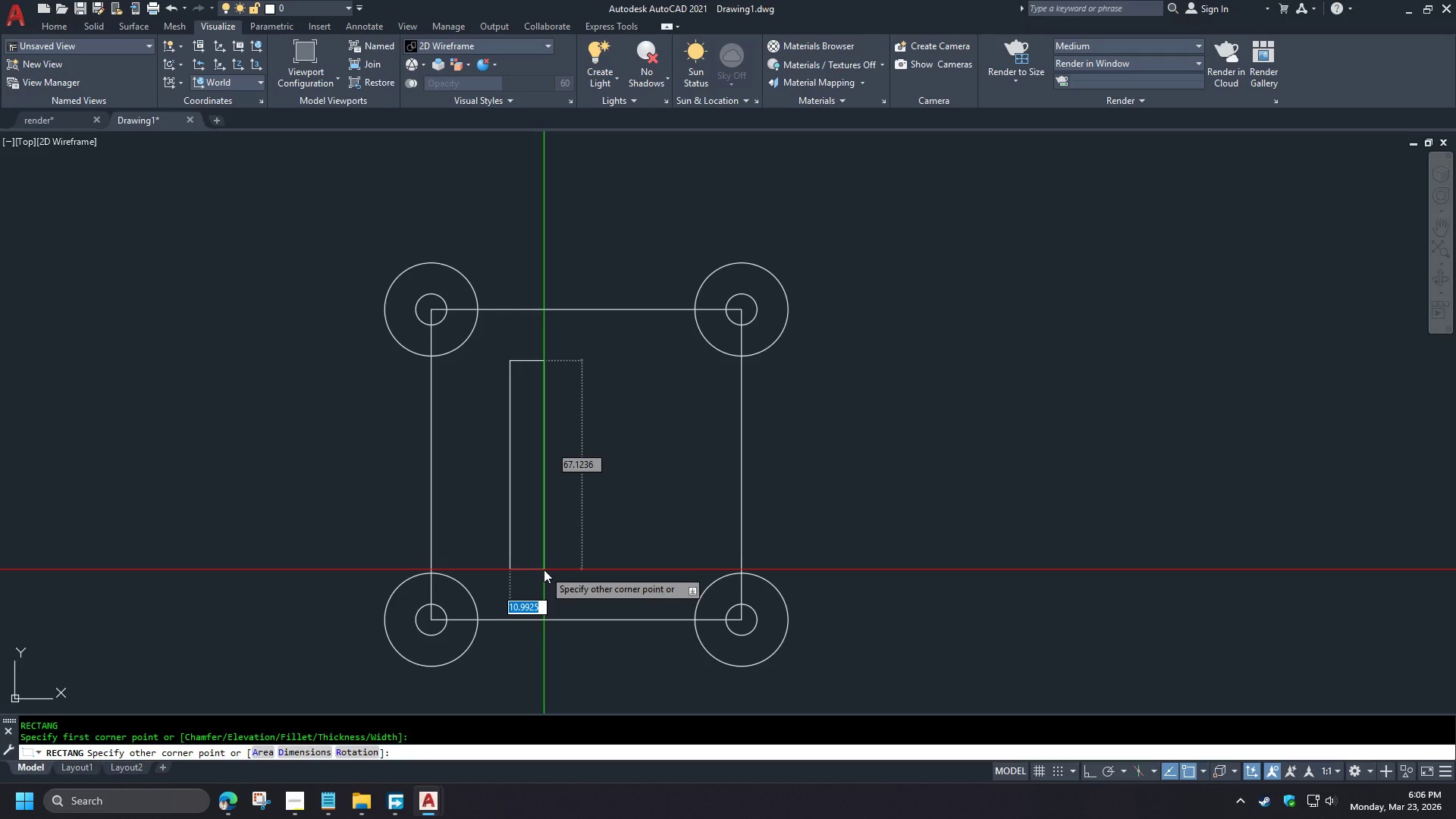 
key(Escape)
 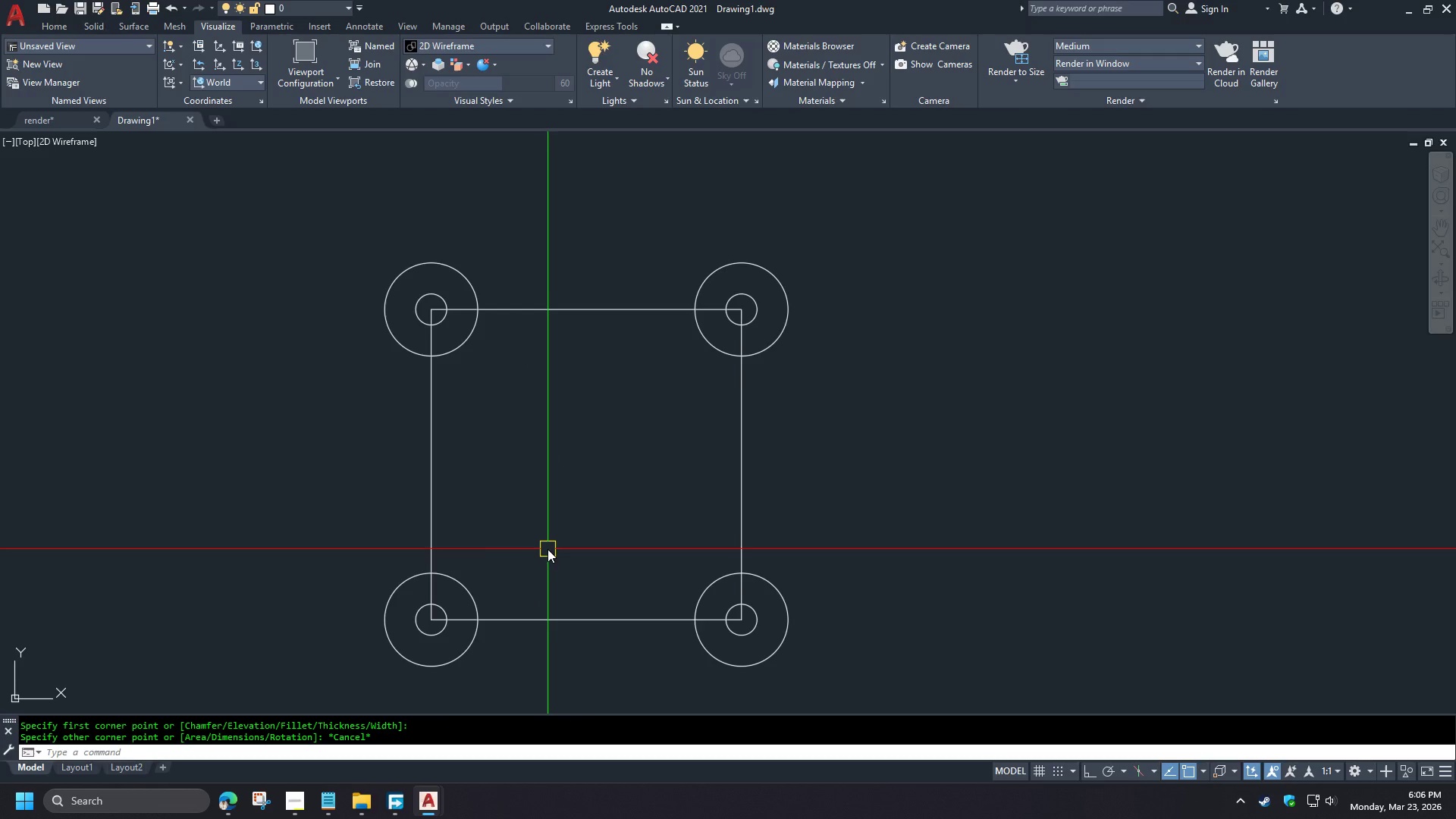 
key(L)
 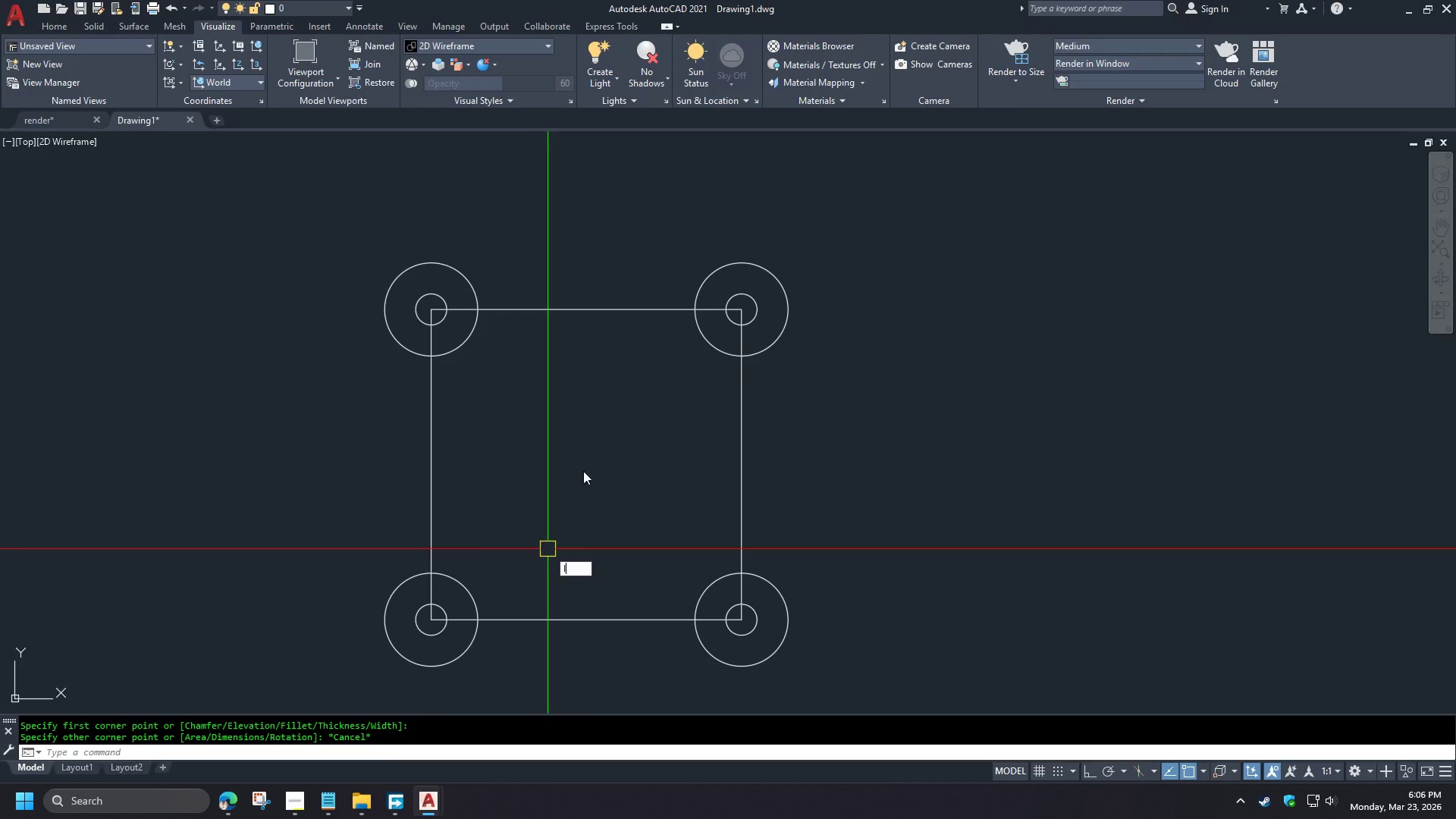 
key(Space)
 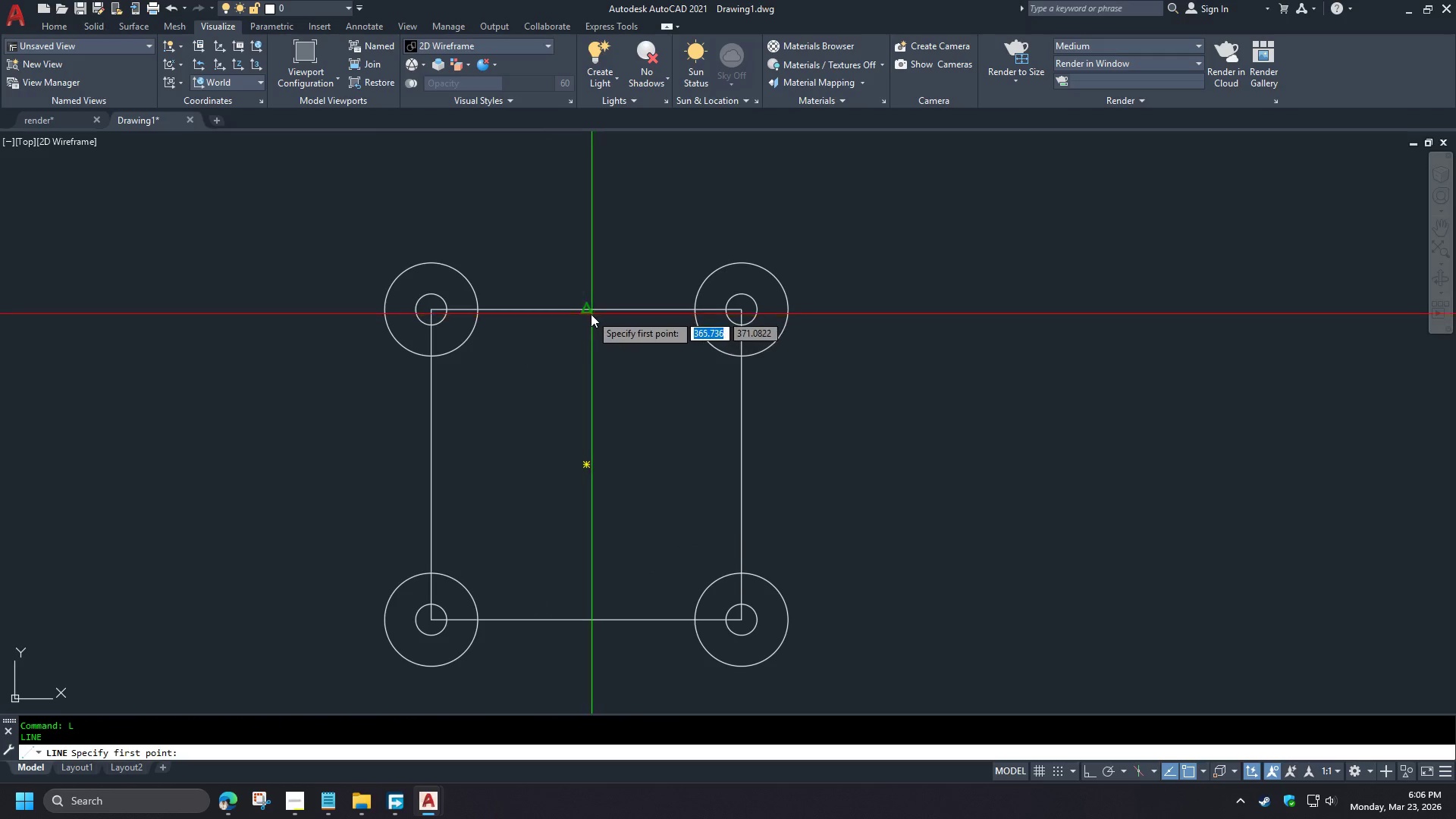 
left_click([588, 313])
 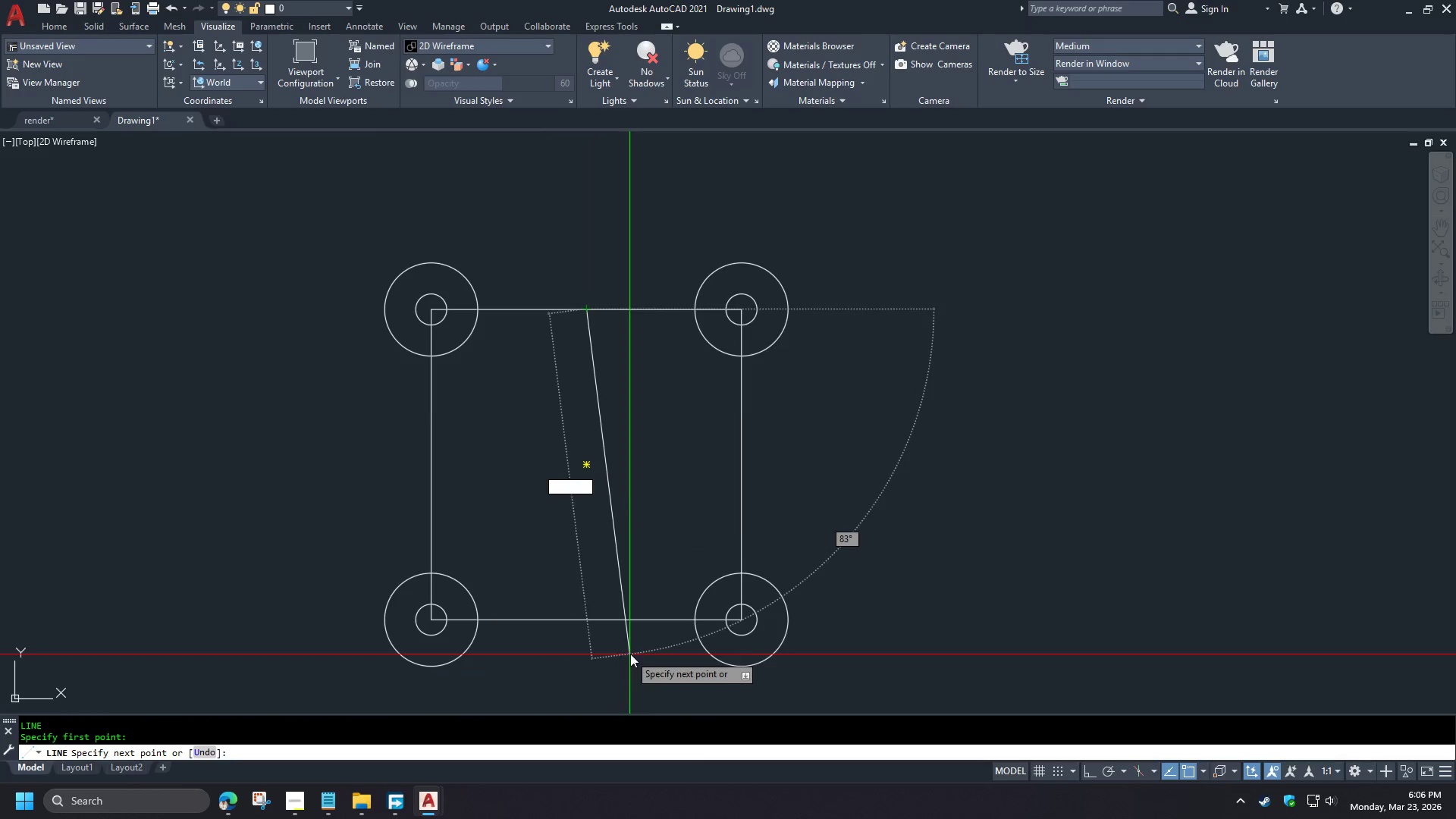 
key(F8)
 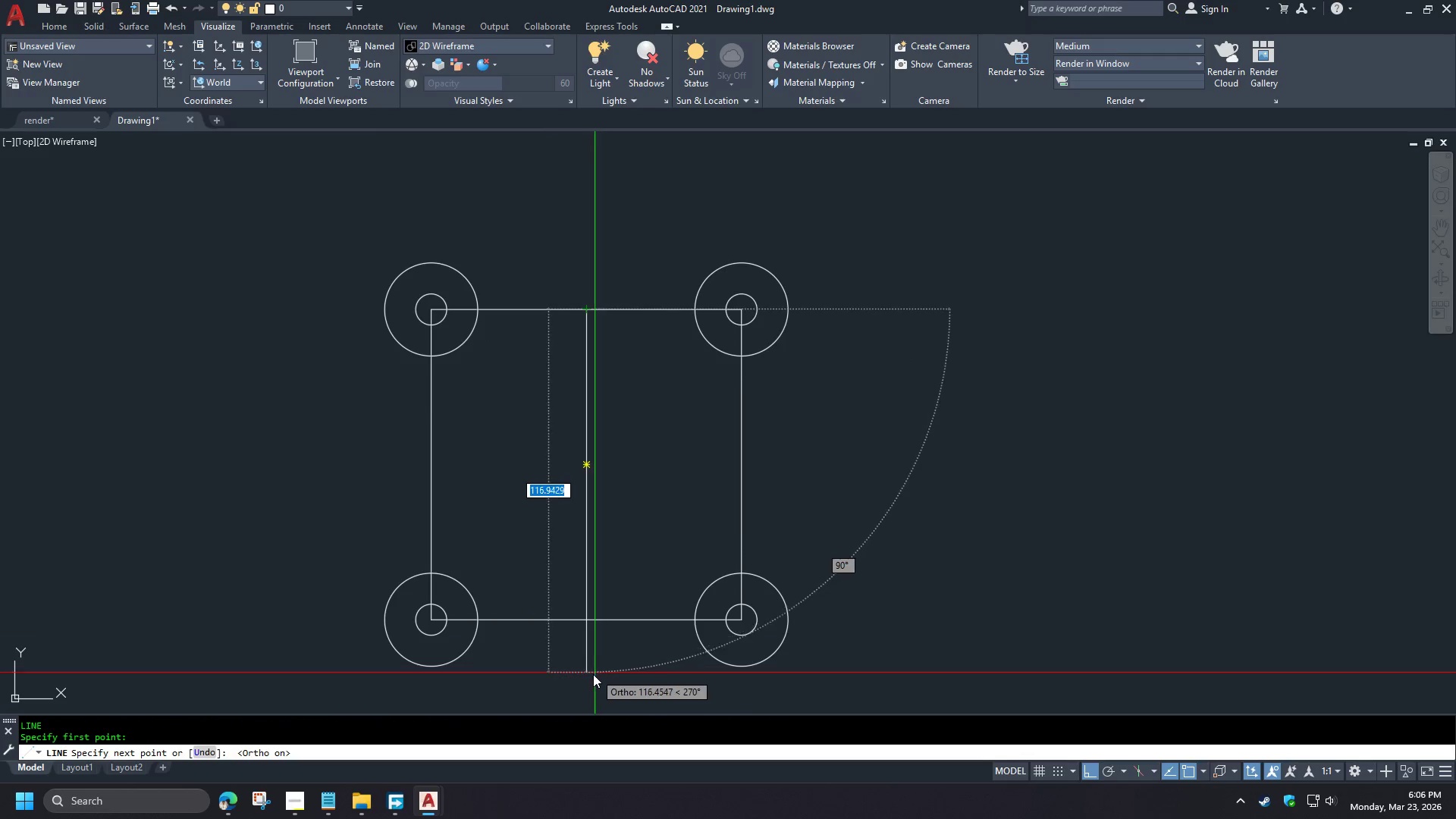 
left_click([592, 681])
 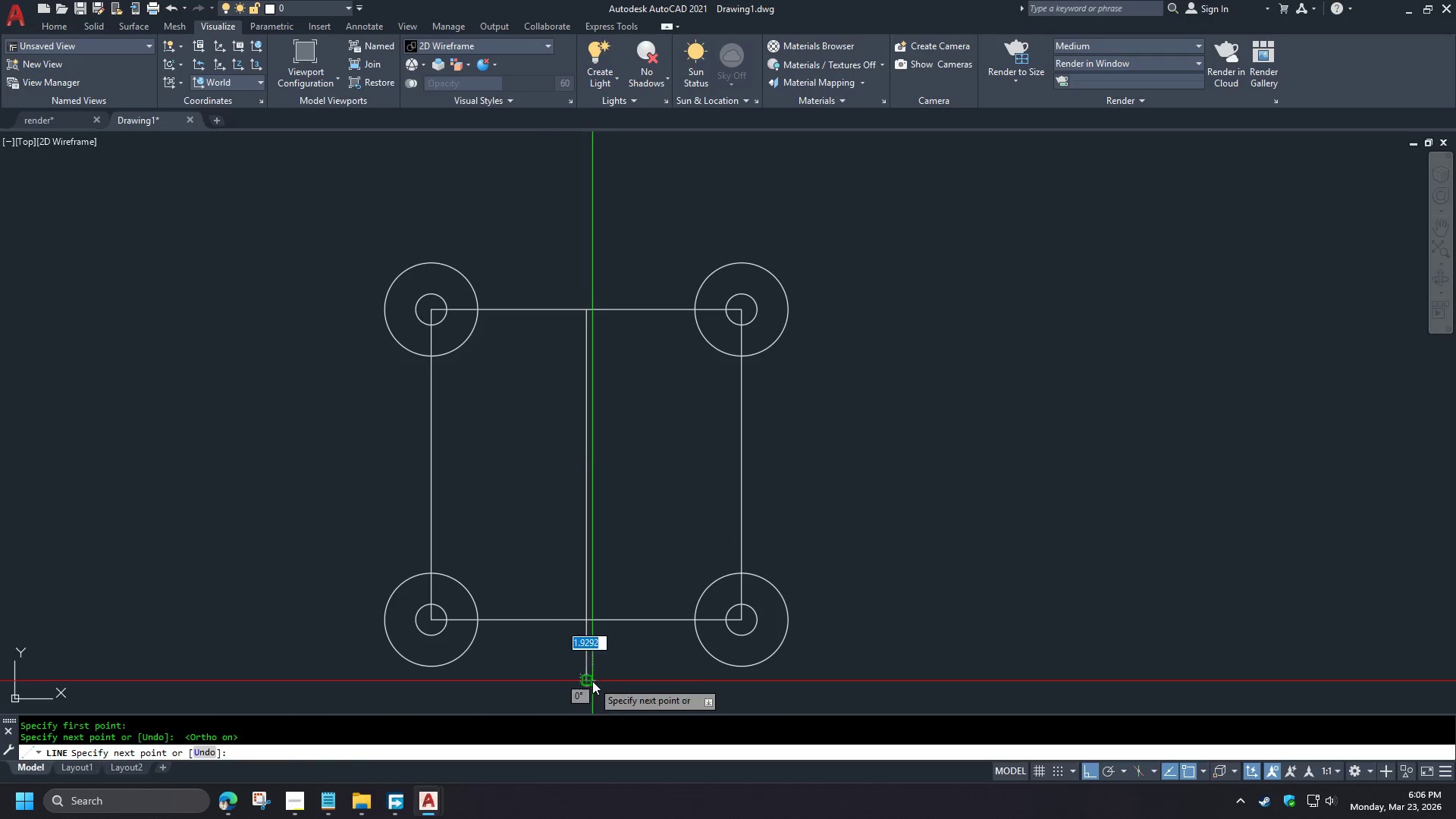 
key(Space)
 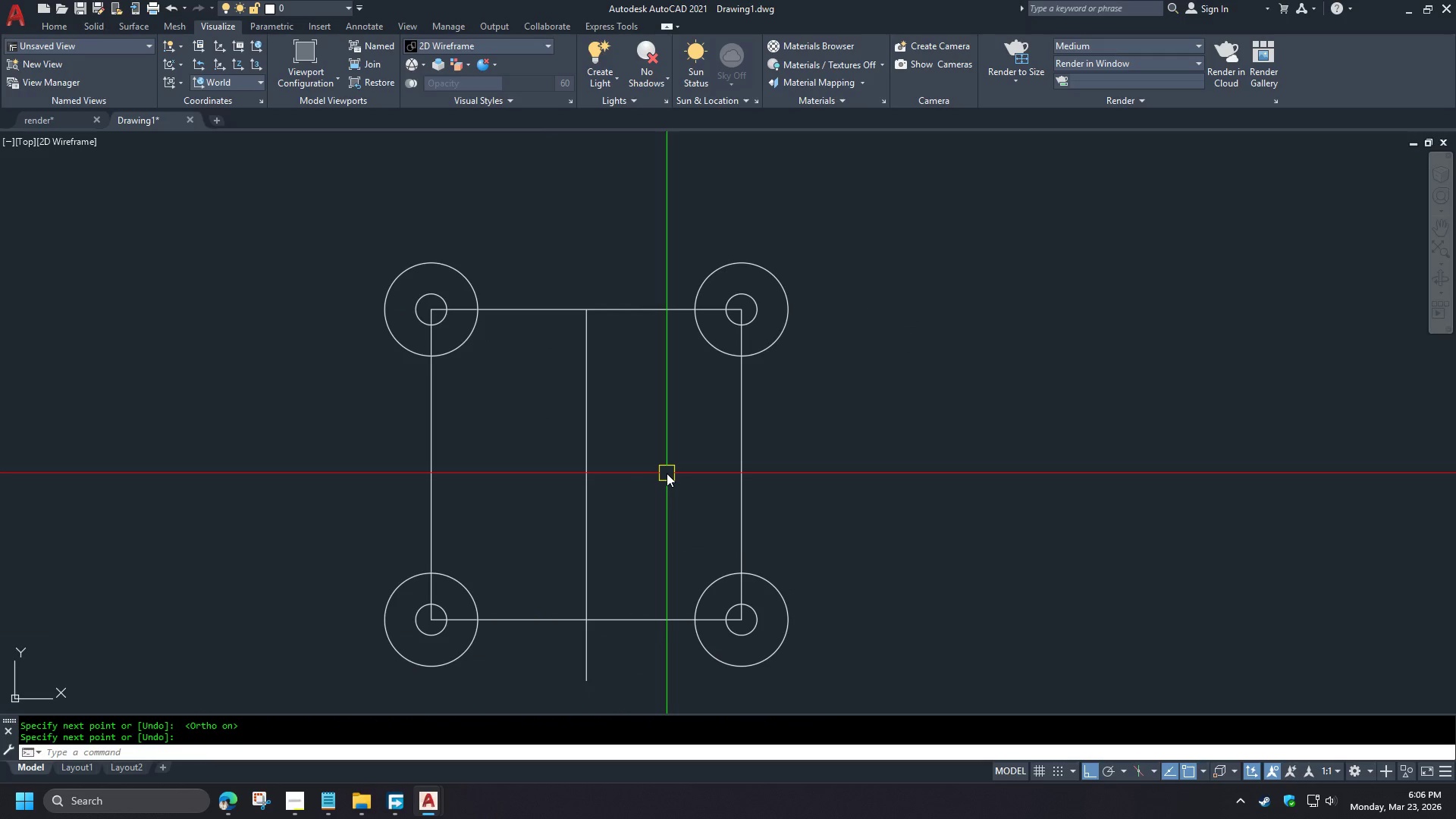 
key(O)
 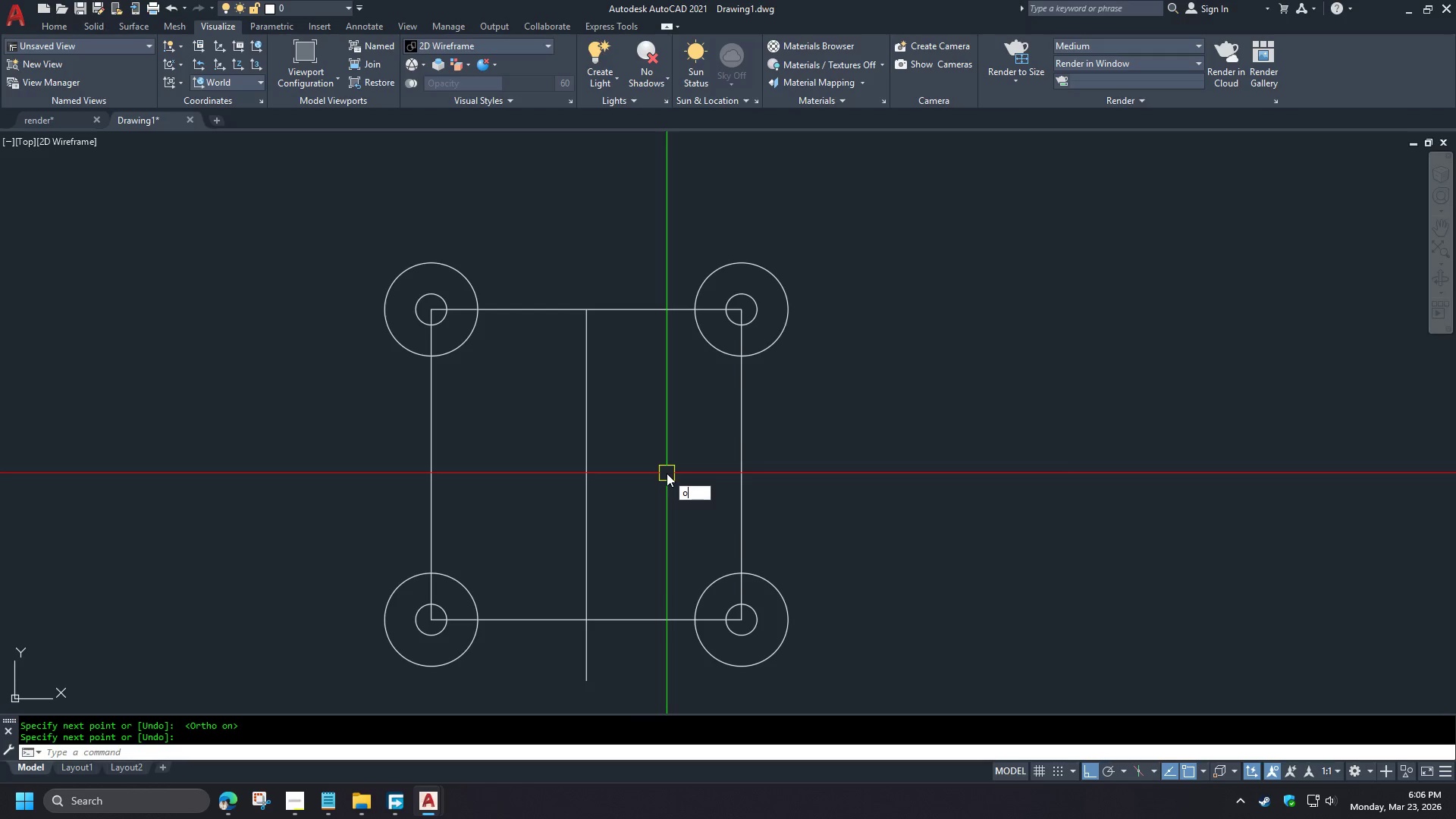 
key(Space)
 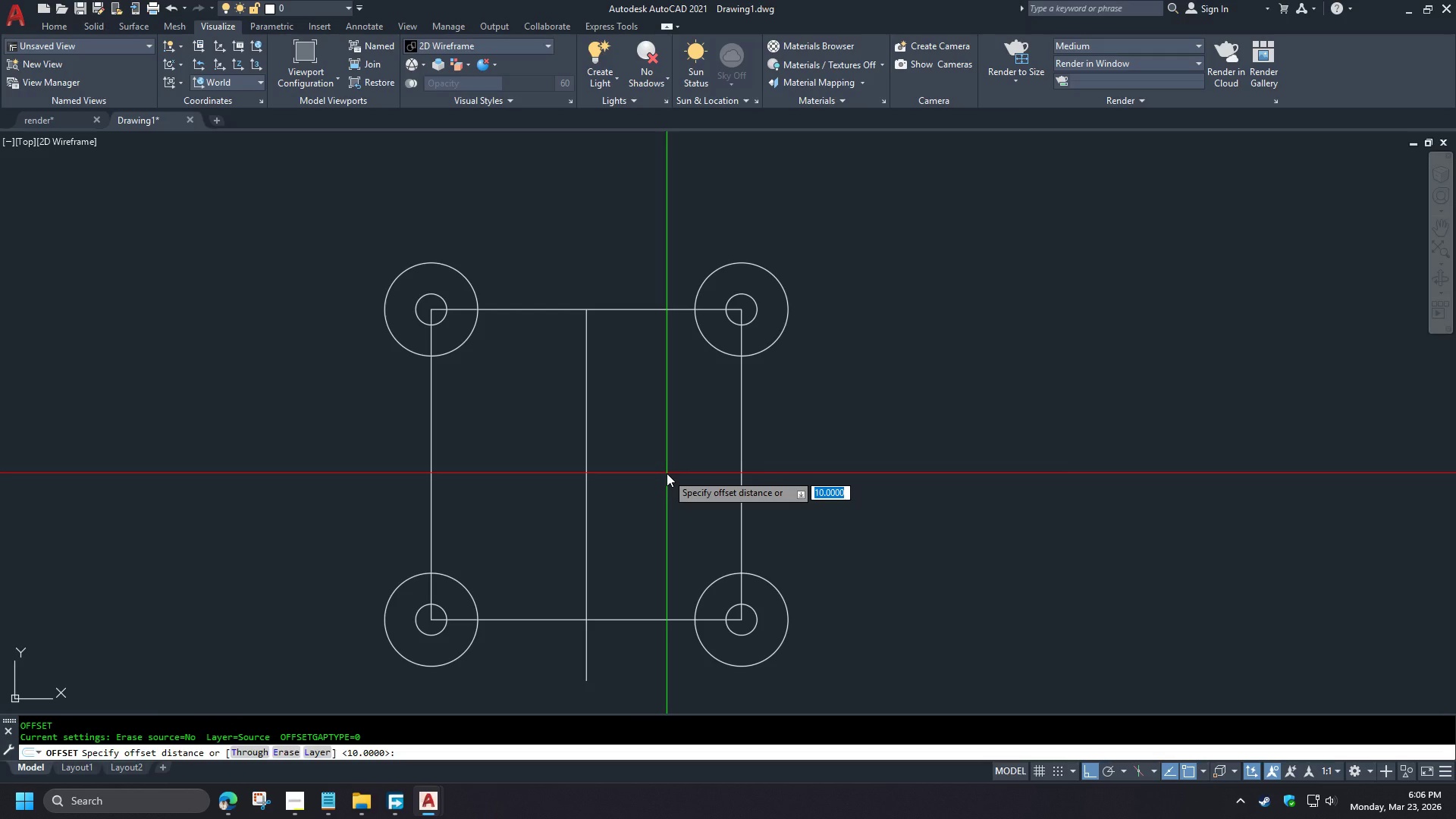 
key(Numpad2)
 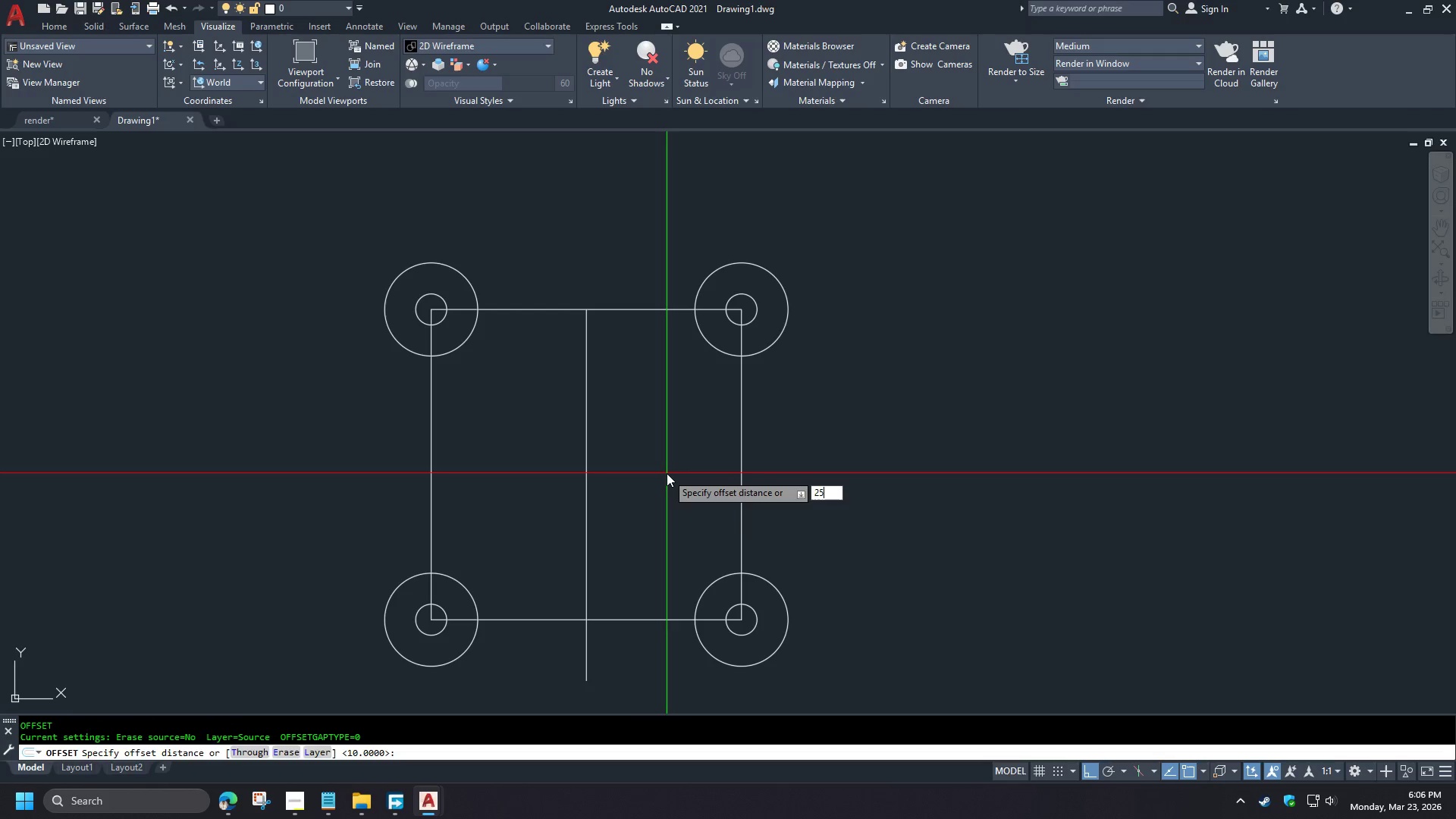 
key(Numpad5)
 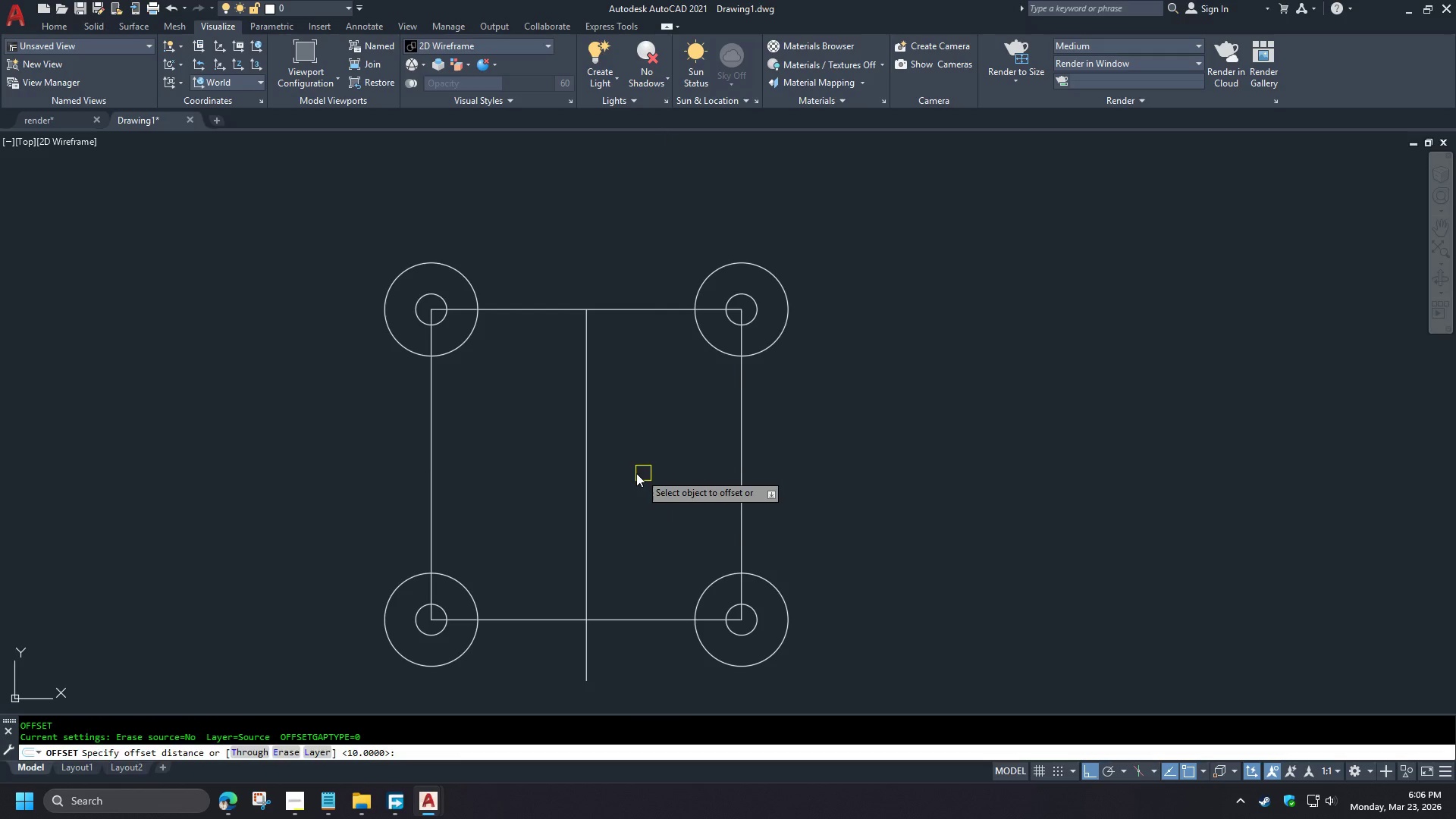 
key(NumpadEnter)
 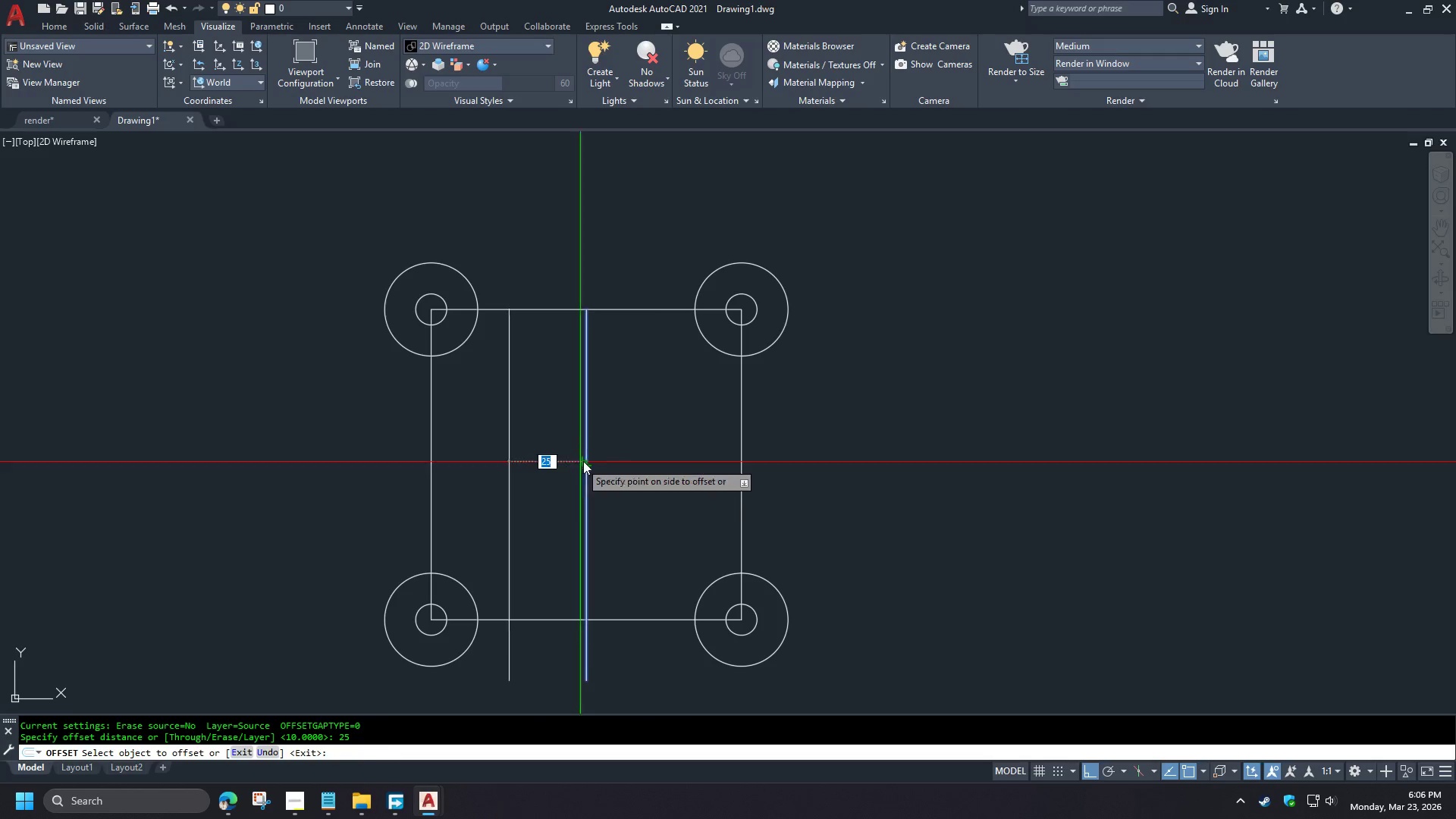 
double_click([629, 468])
 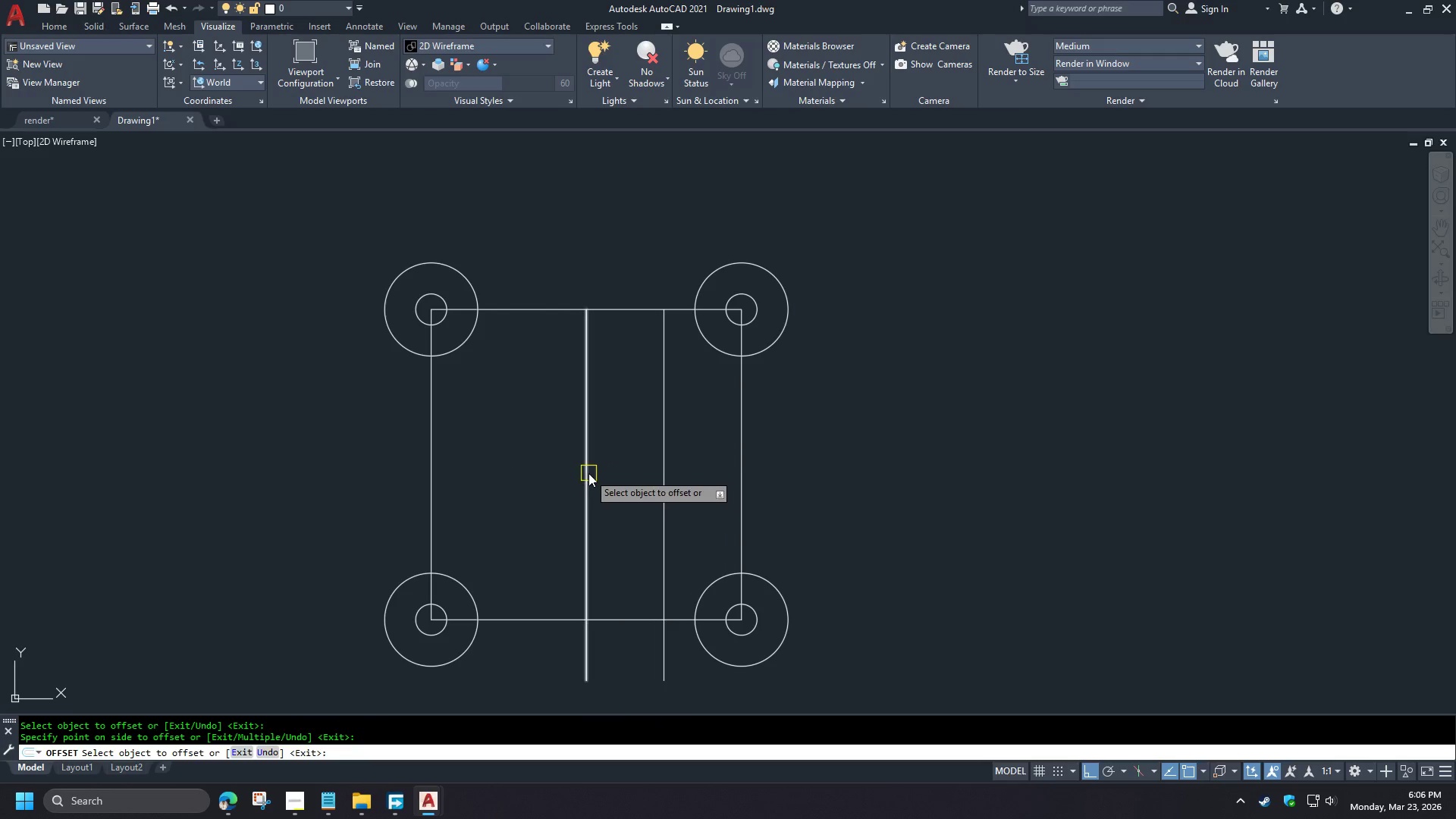 
left_click_drag(start_coordinate=[586, 472], to_coordinate=[581, 472])
 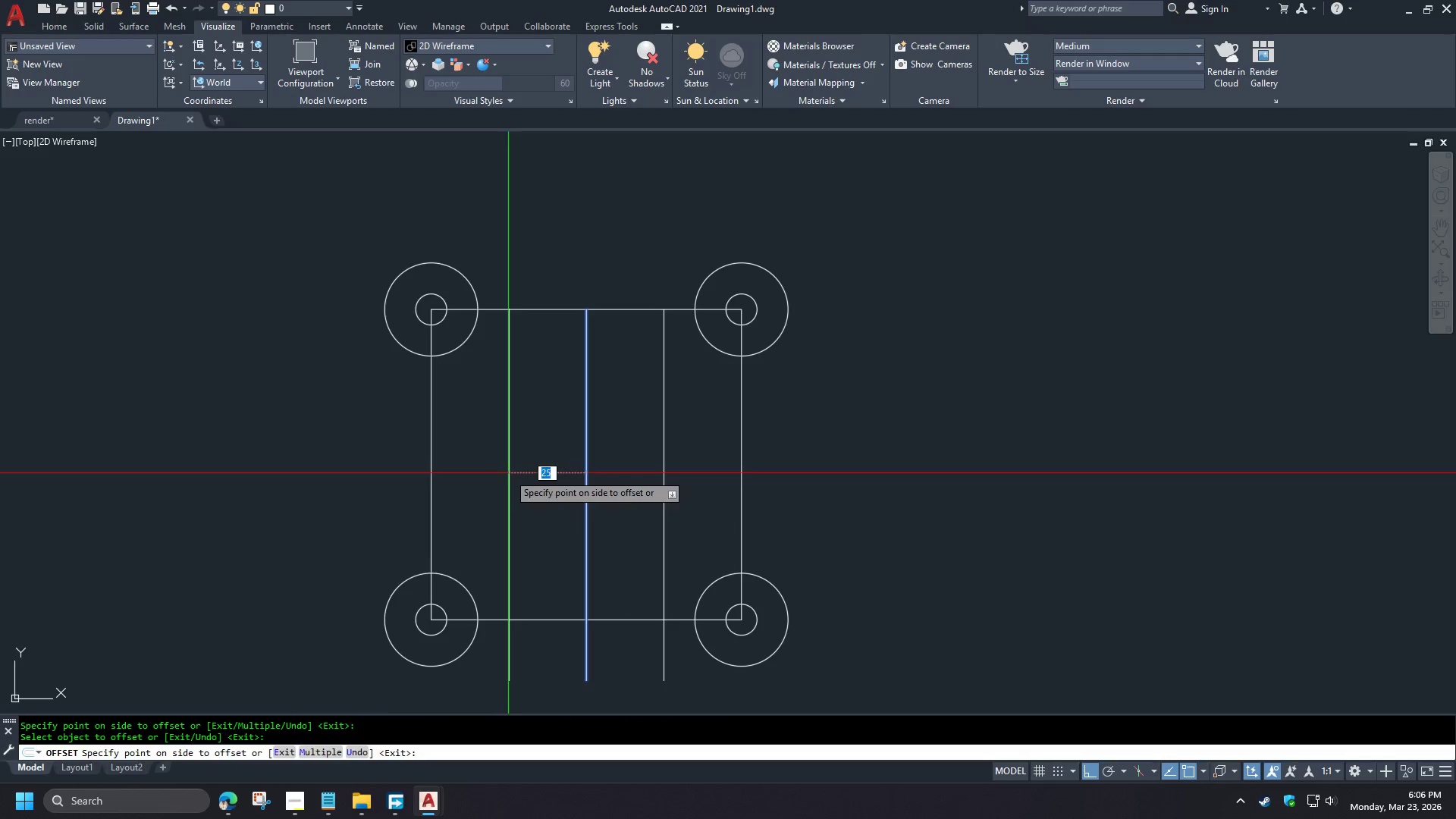 
left_click_drag(start_coordinate=[508, 473], to_coordinate=[503, 474])
 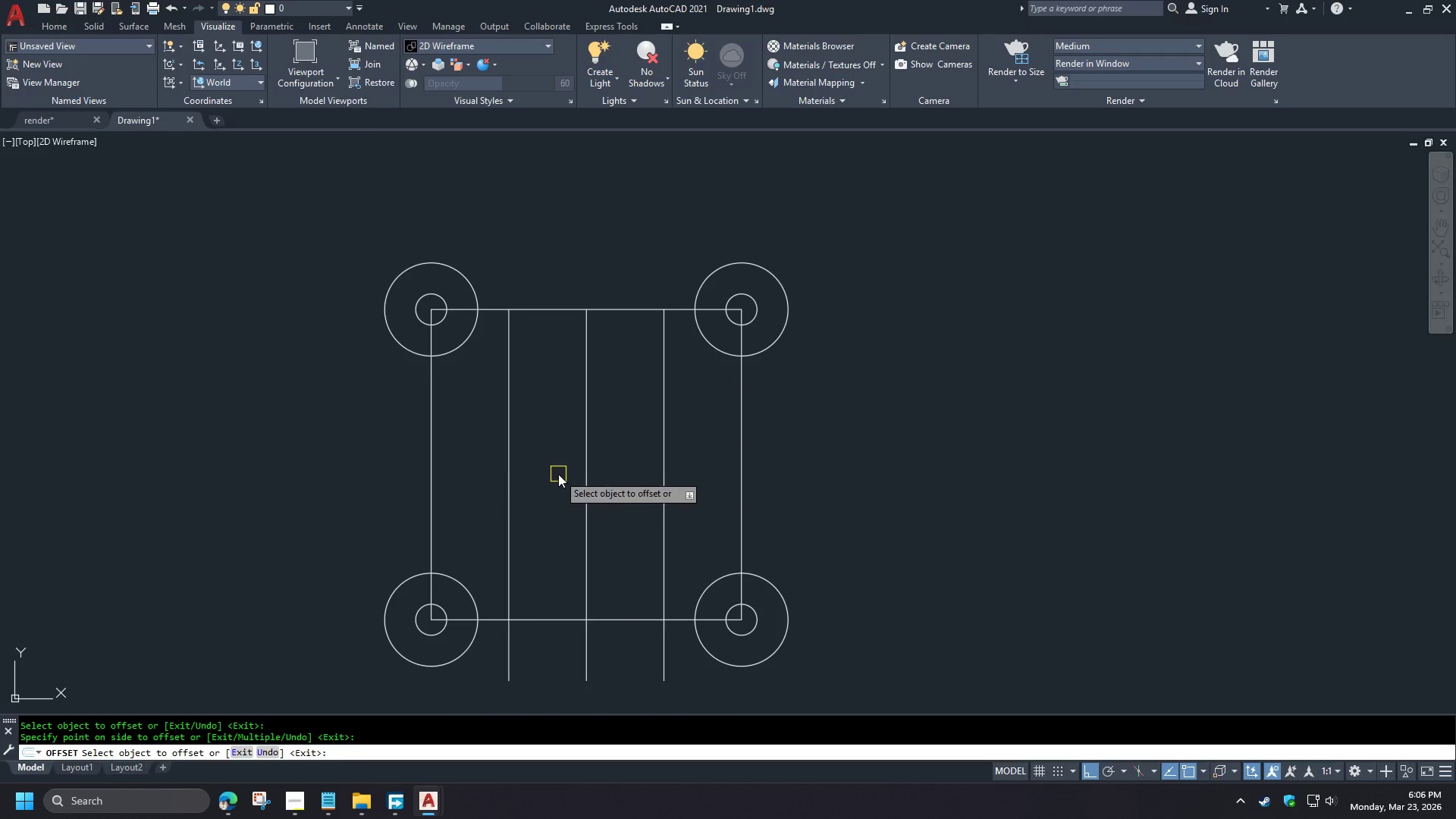 
key(Space)
 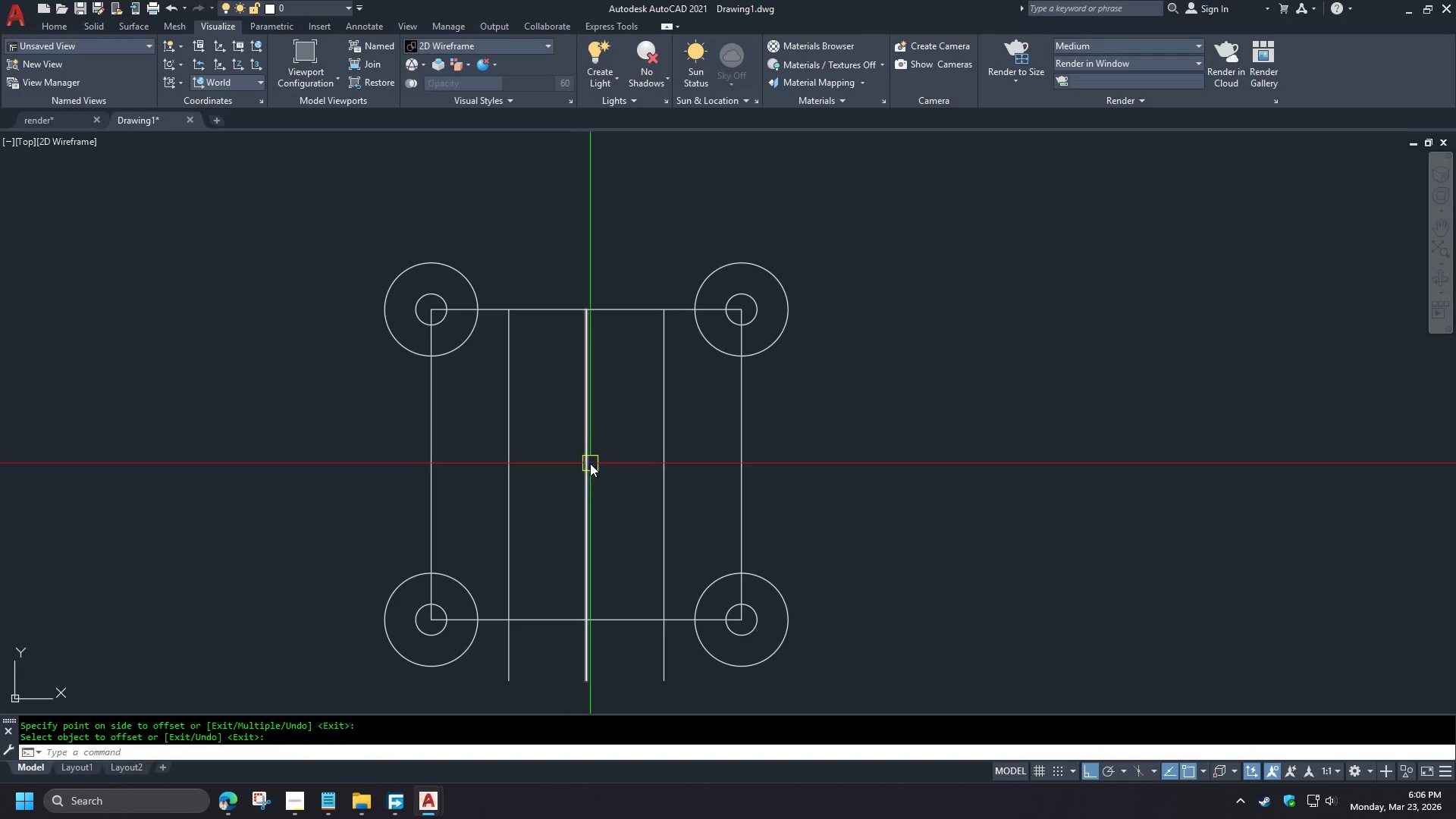 
left_click([590, 464])
 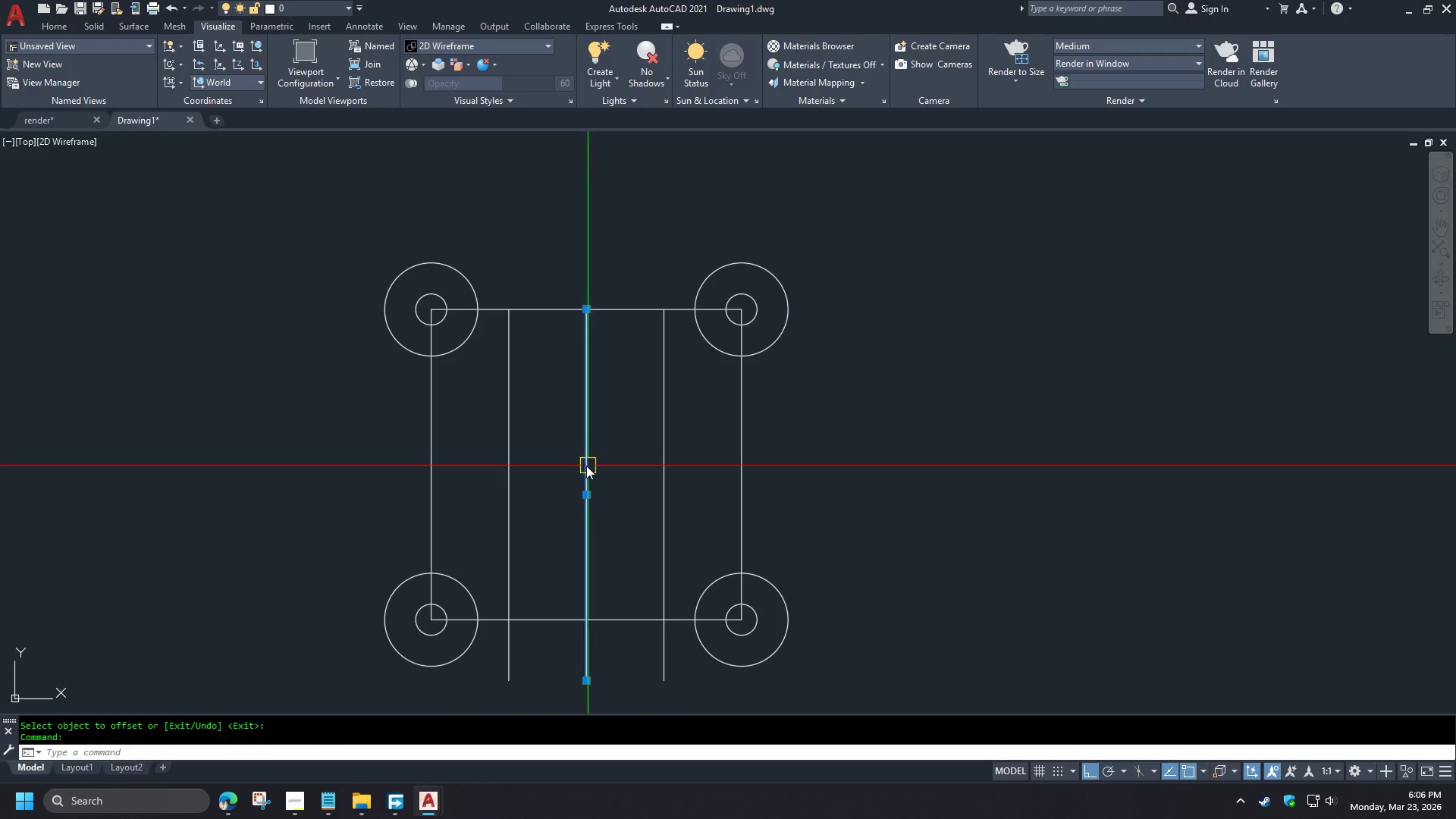 
key(E)
 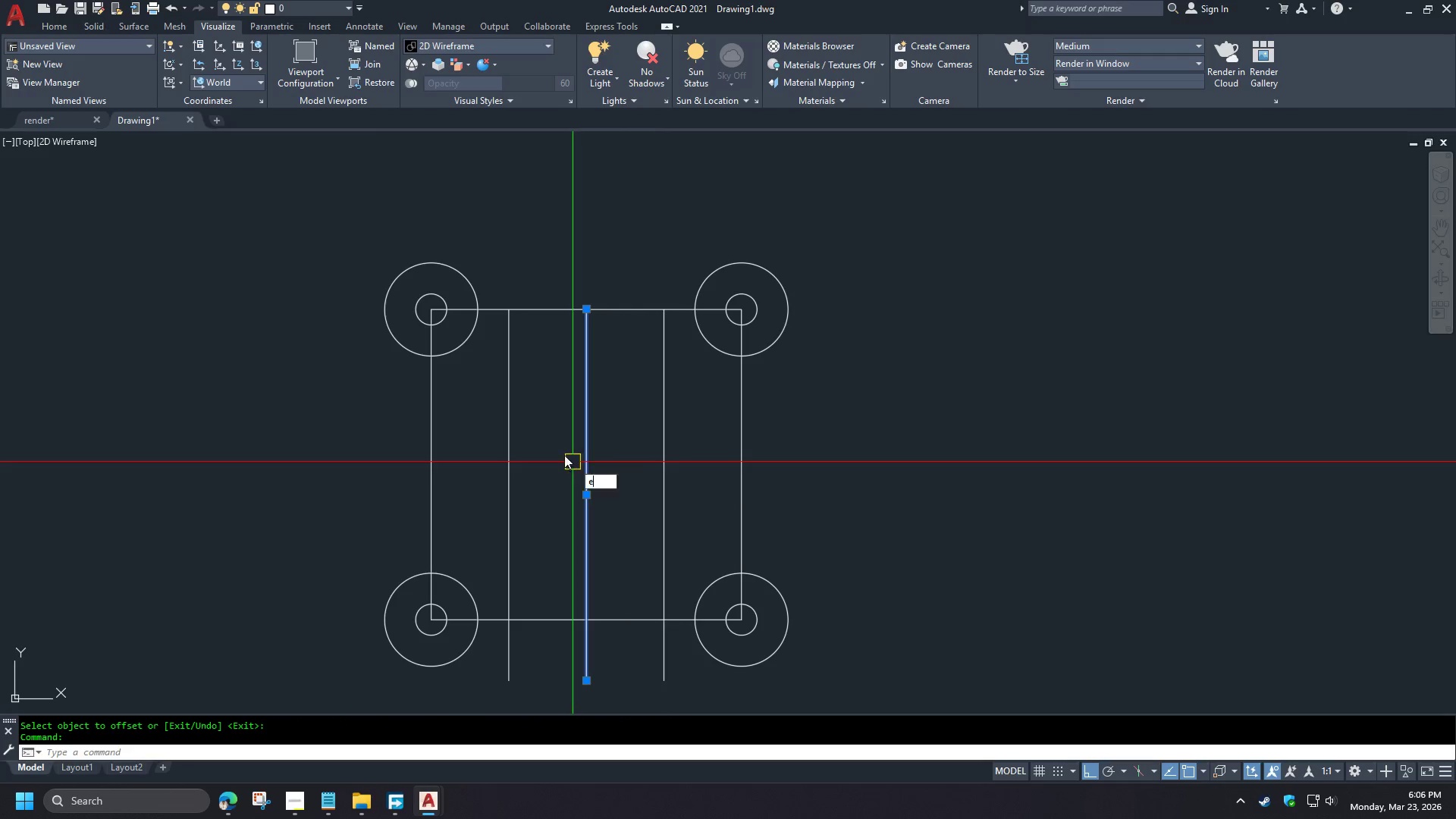 
key(Space)
 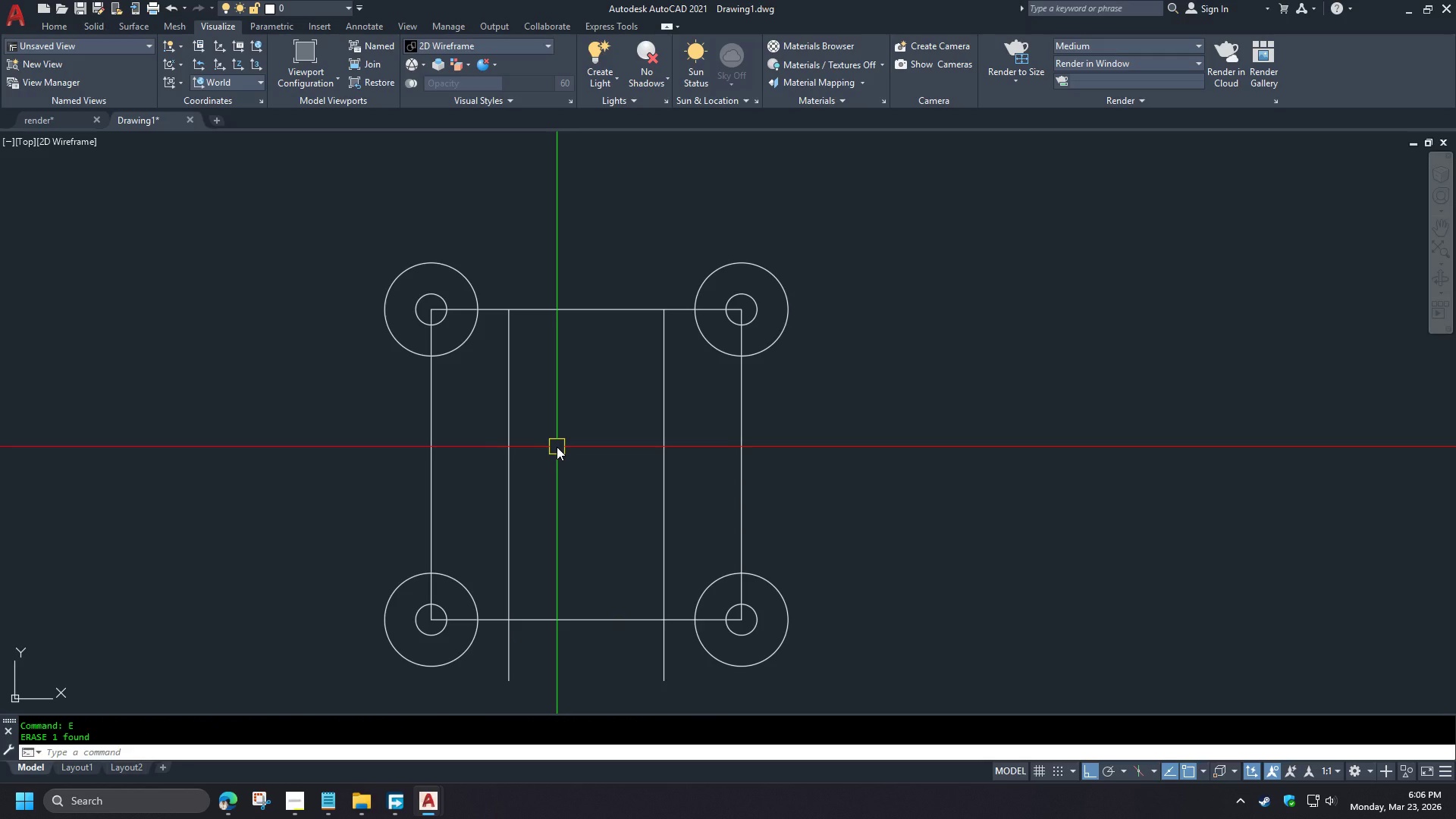 
wait(9.75)
 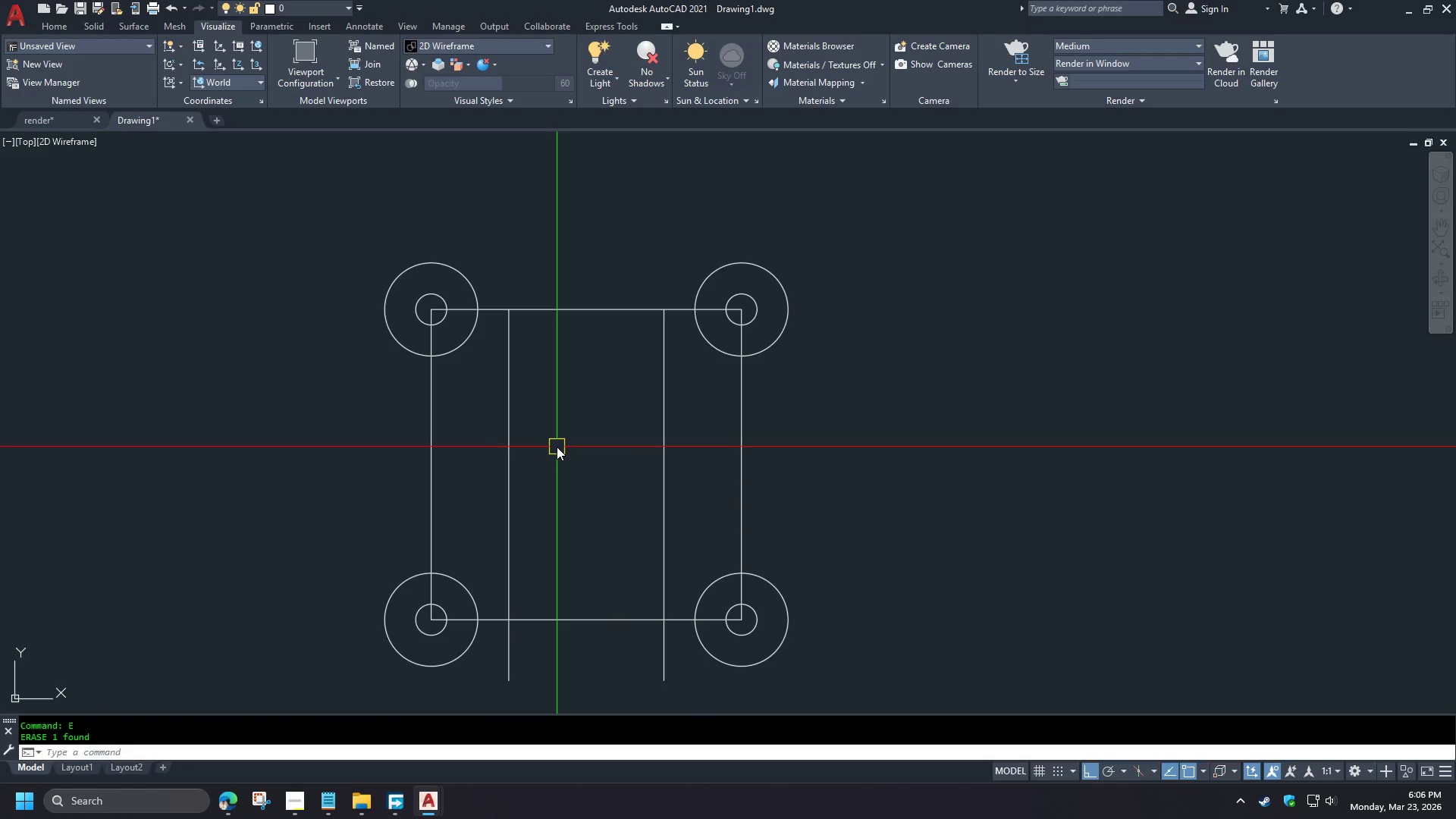 
key(O)
 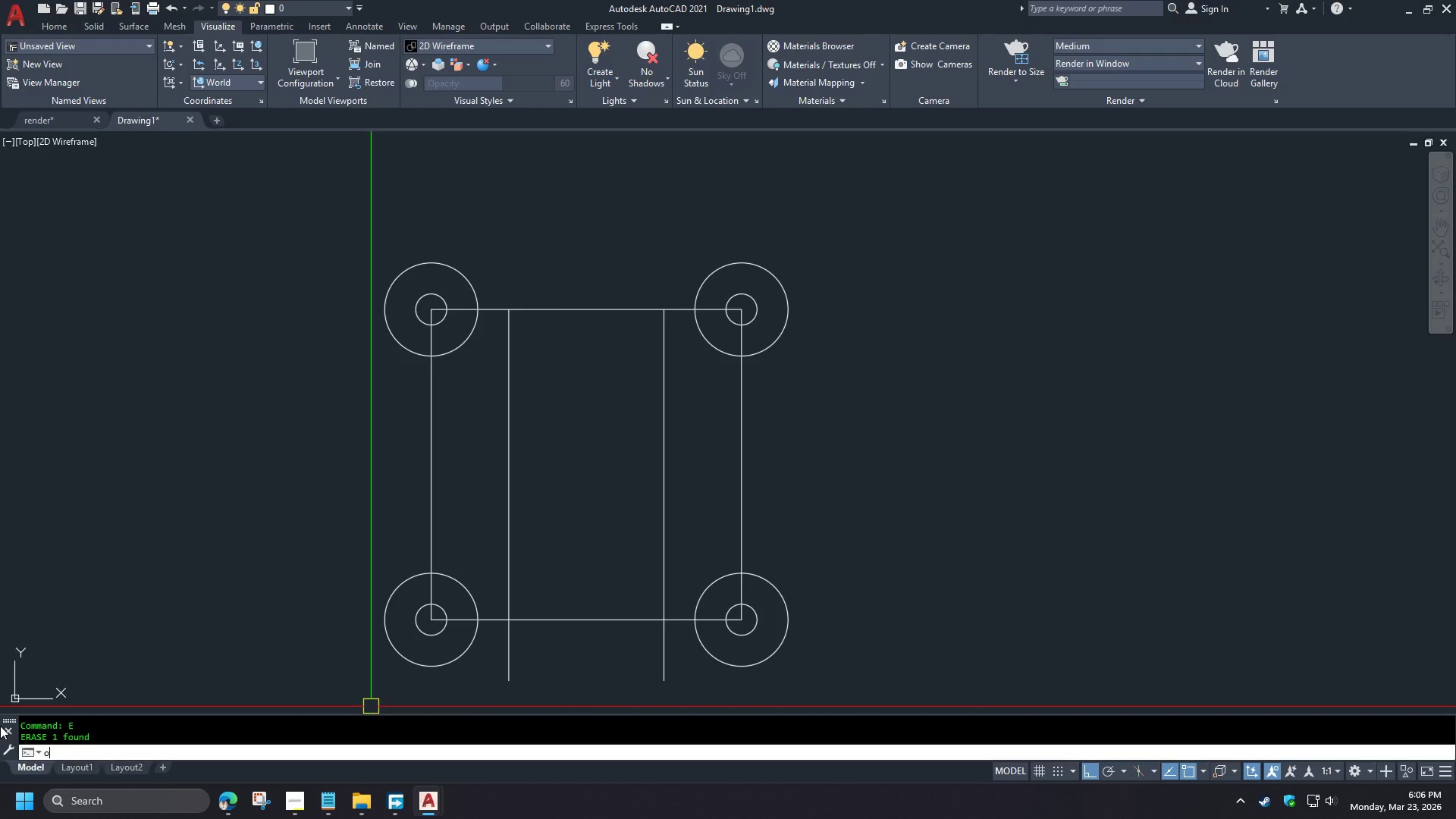 
key(Space)
 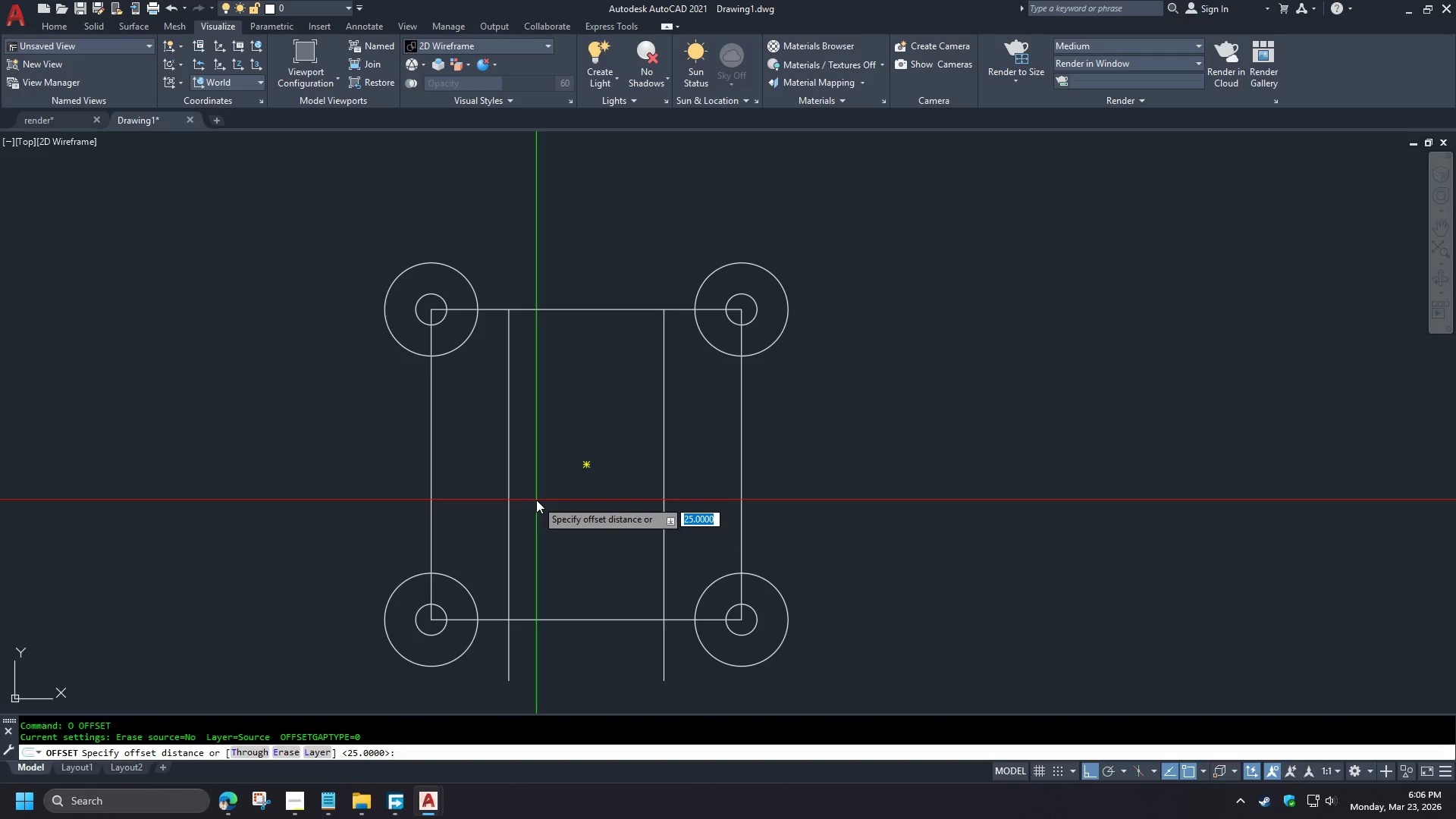 
key(Numpad8)
 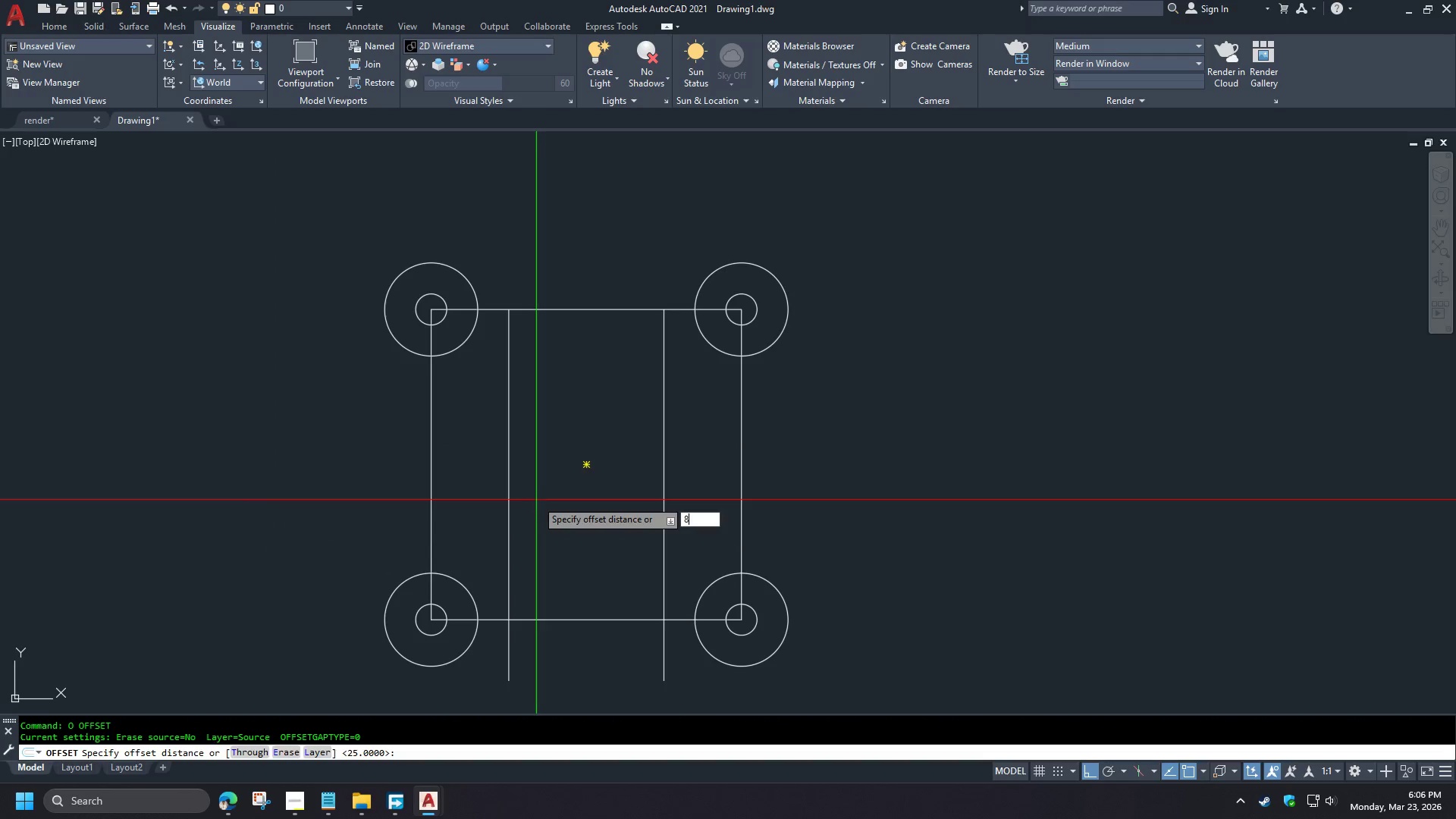 
key(NumpadEnter)
 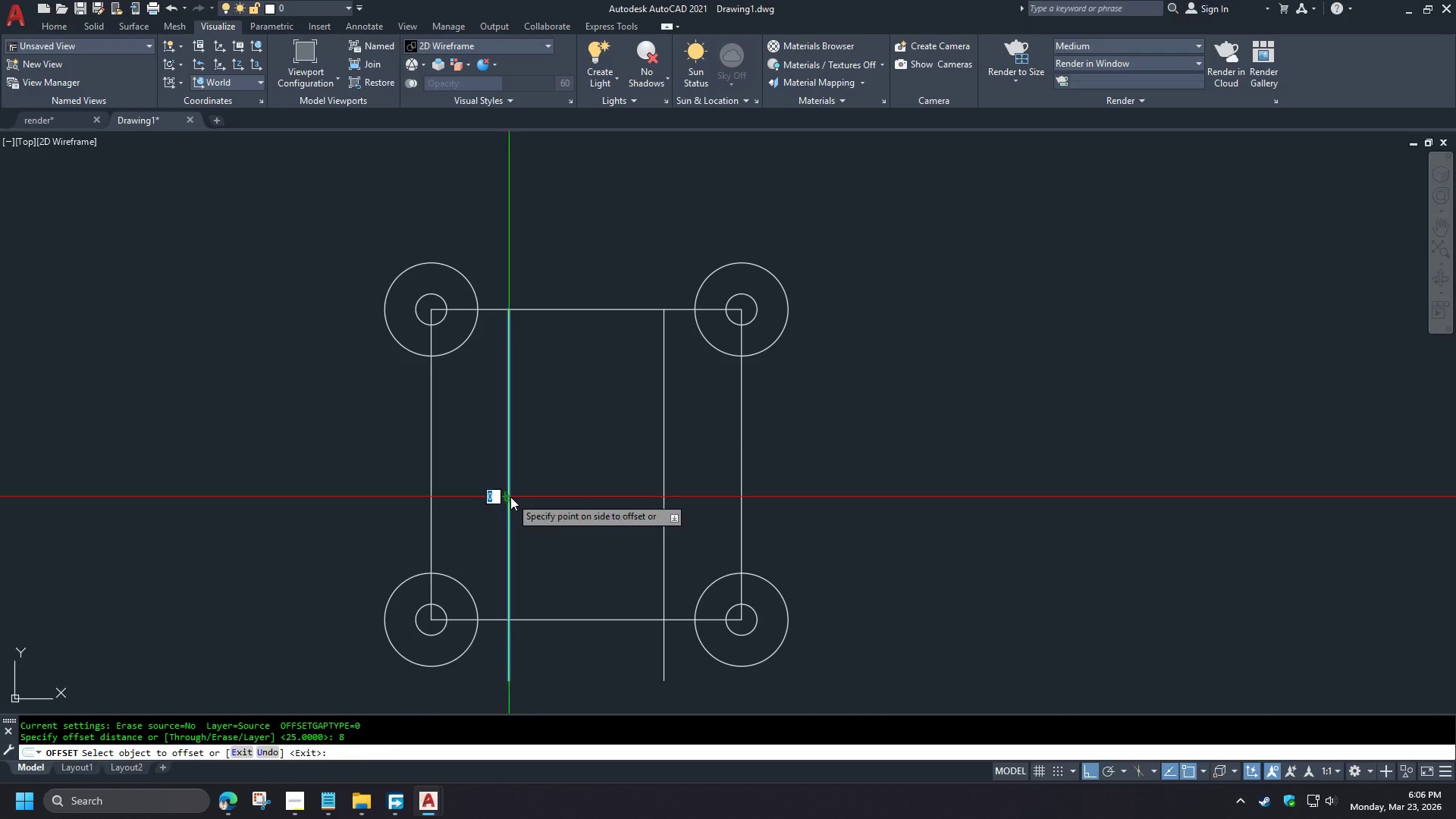 
double_click([580, 500])
 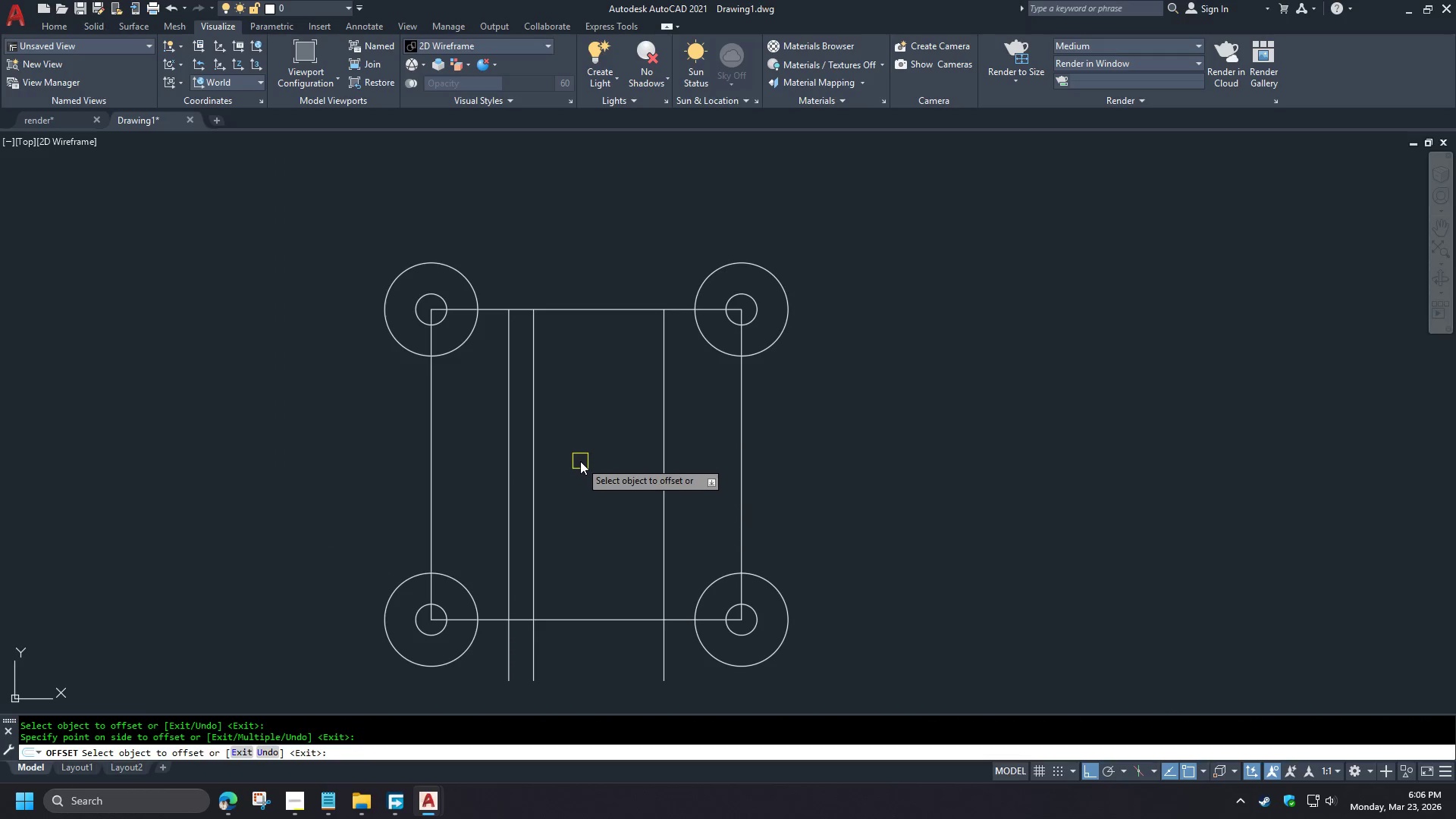 
left_click([664, 462])
 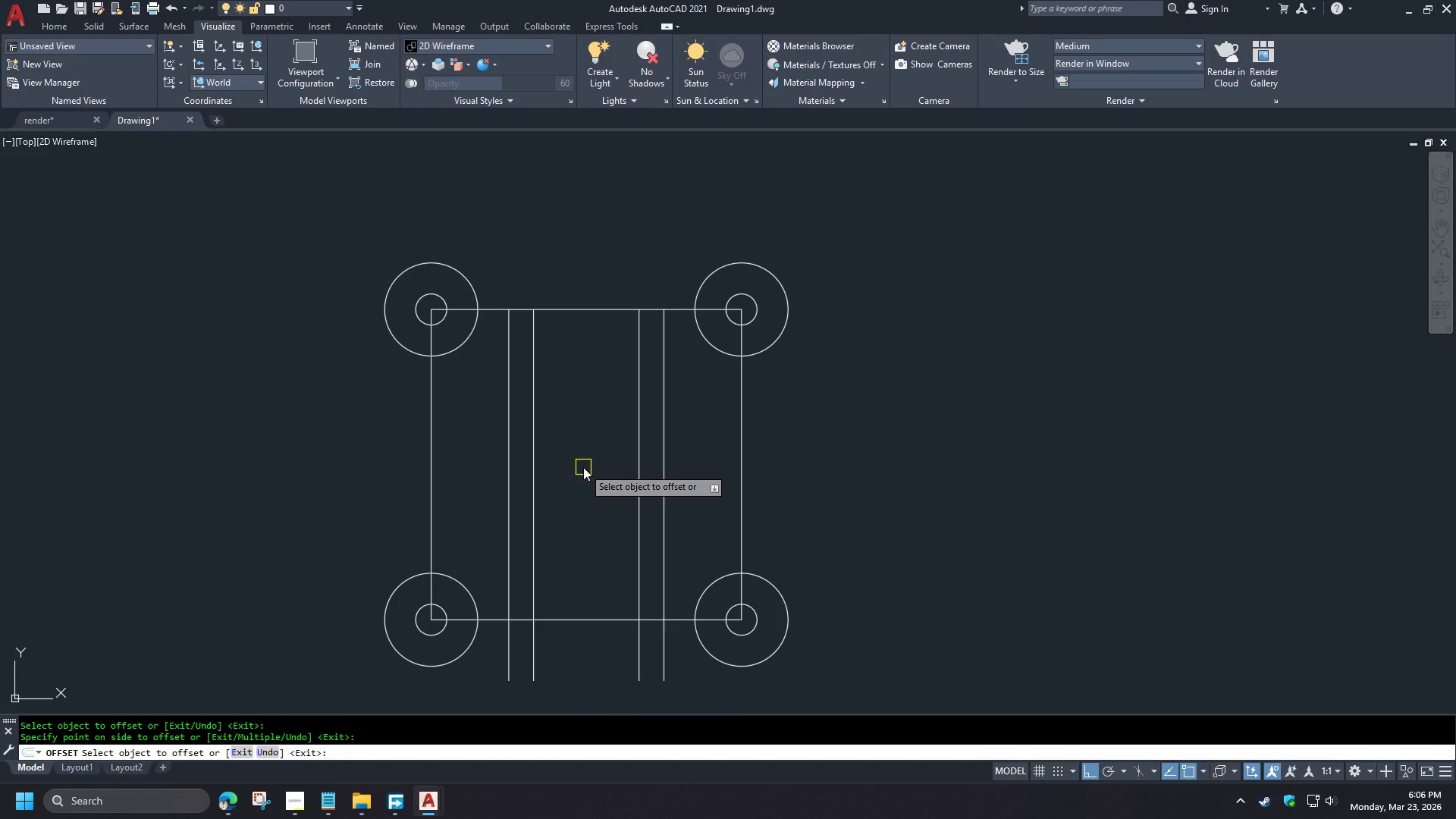 
key(Space)
 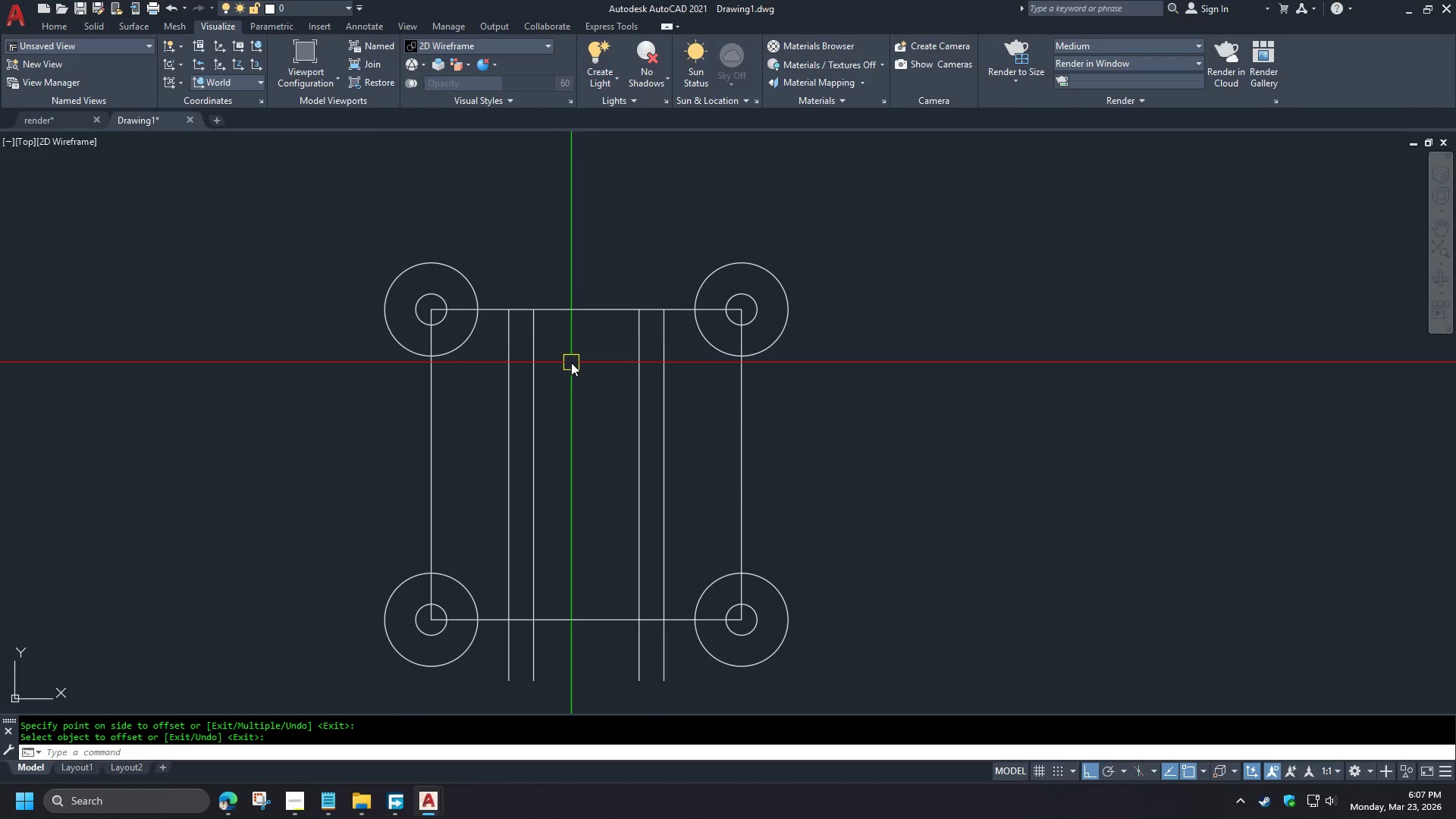 
wait(23.66)
 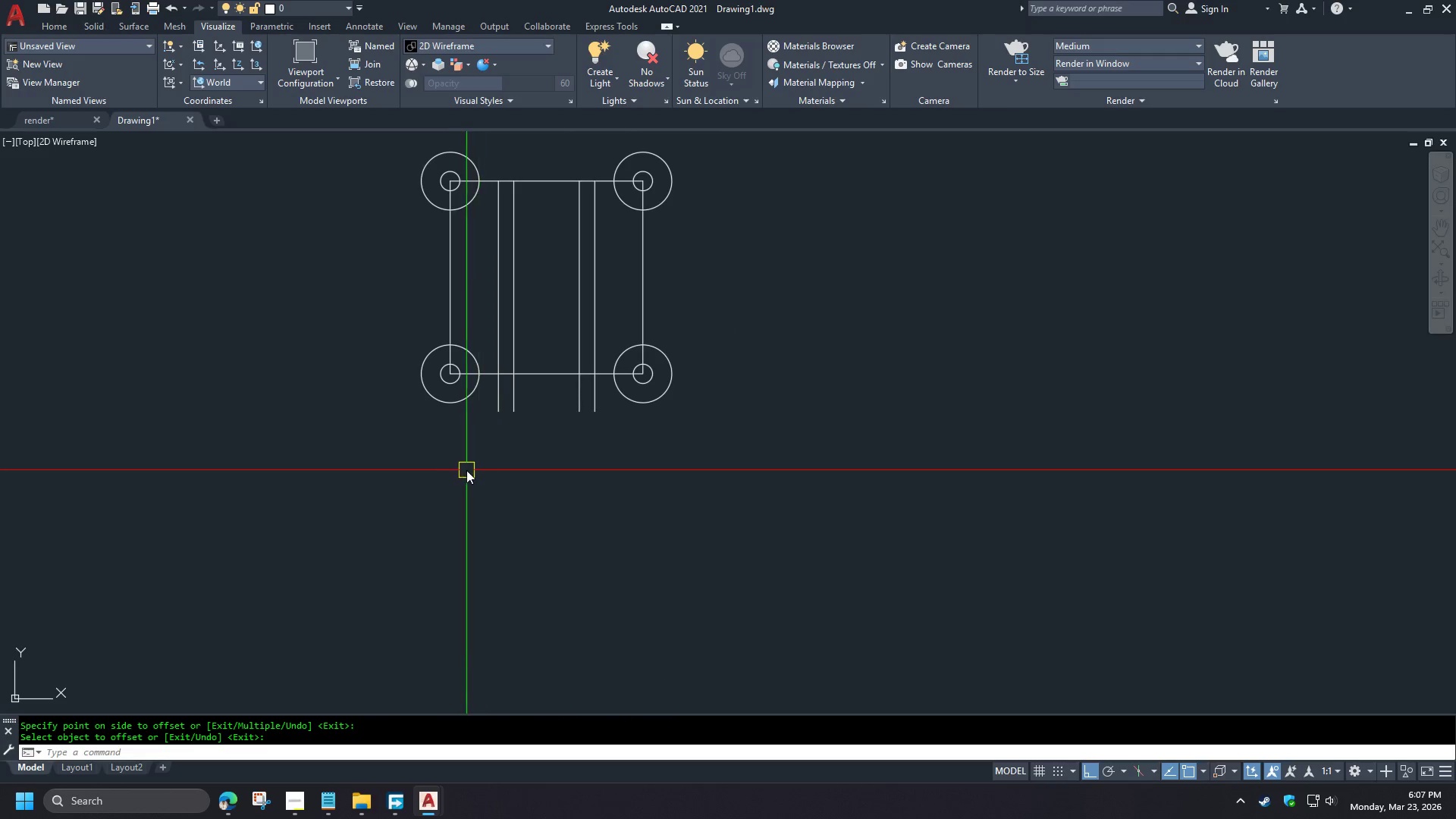 
key(L)
 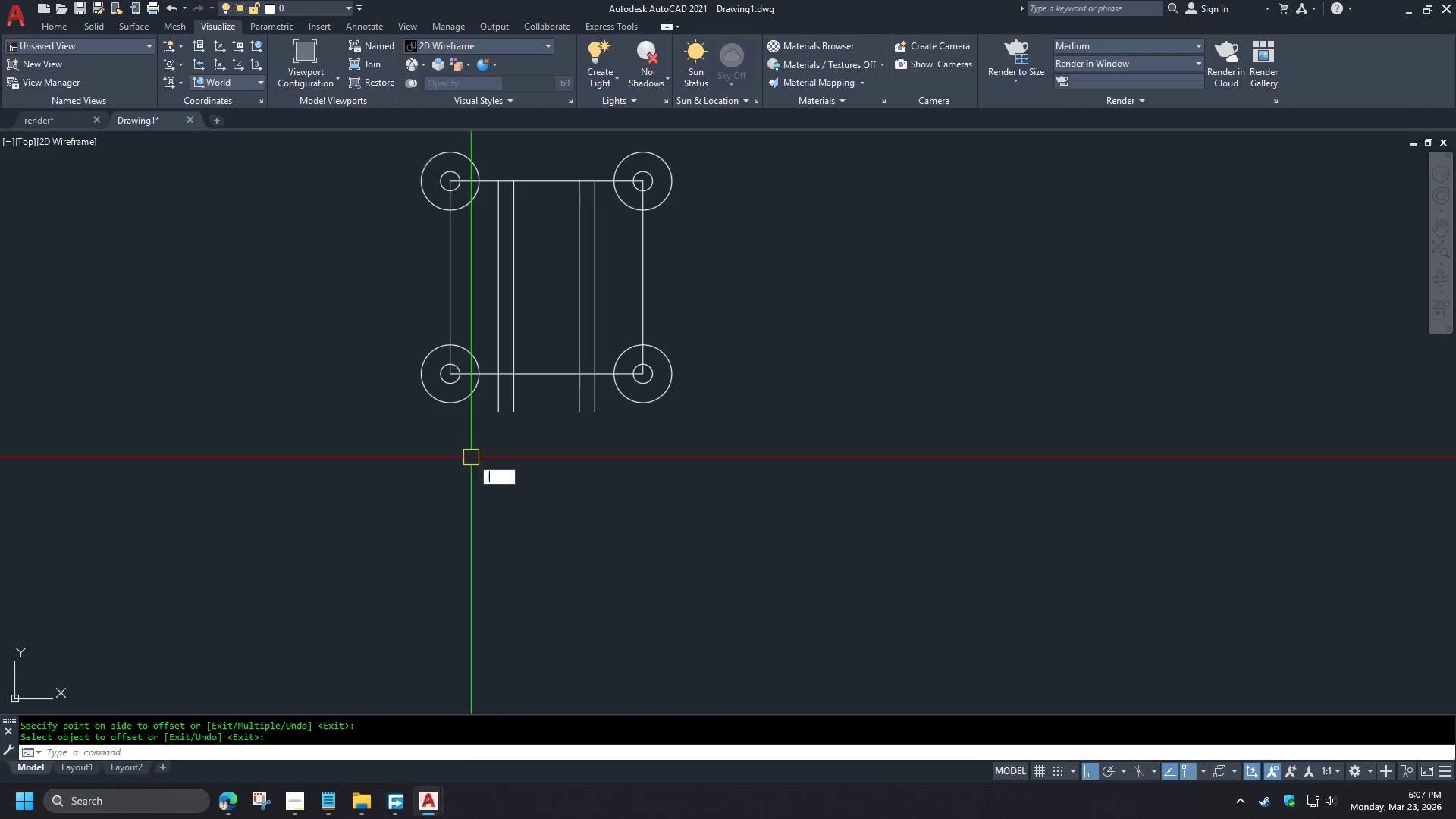 
key(Space)
 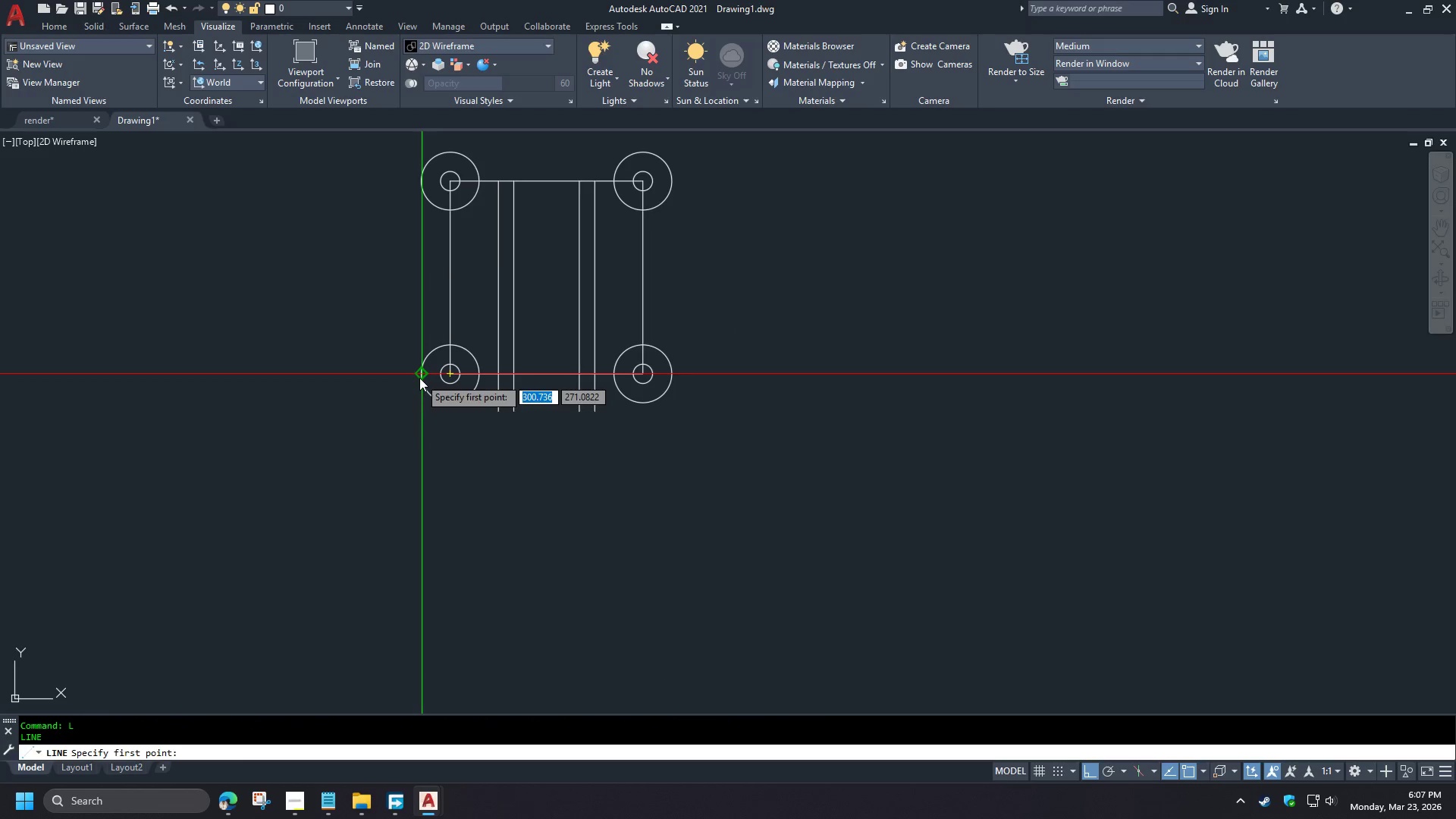 
left_click([419, 378])
 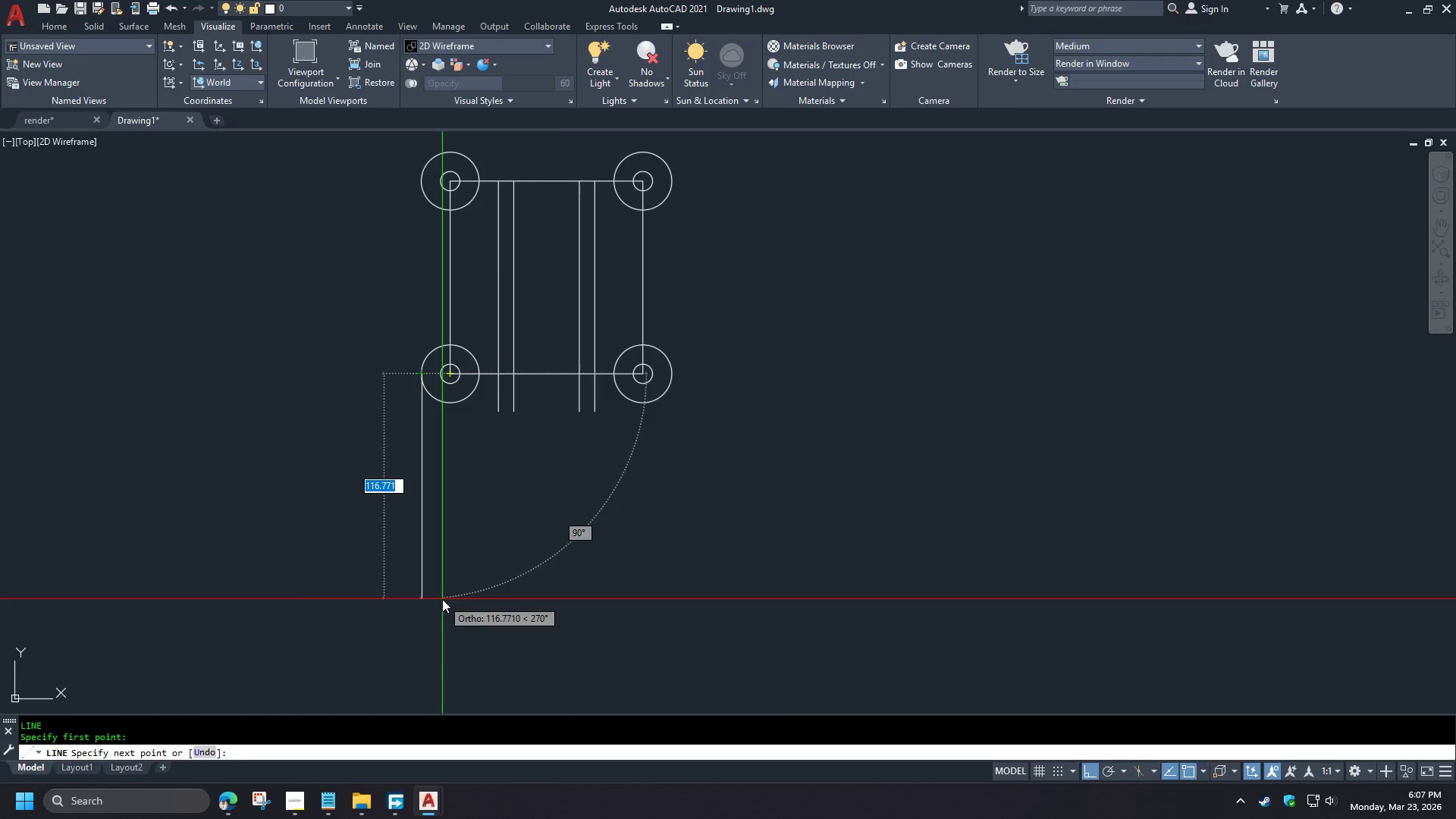 
key(Space)
 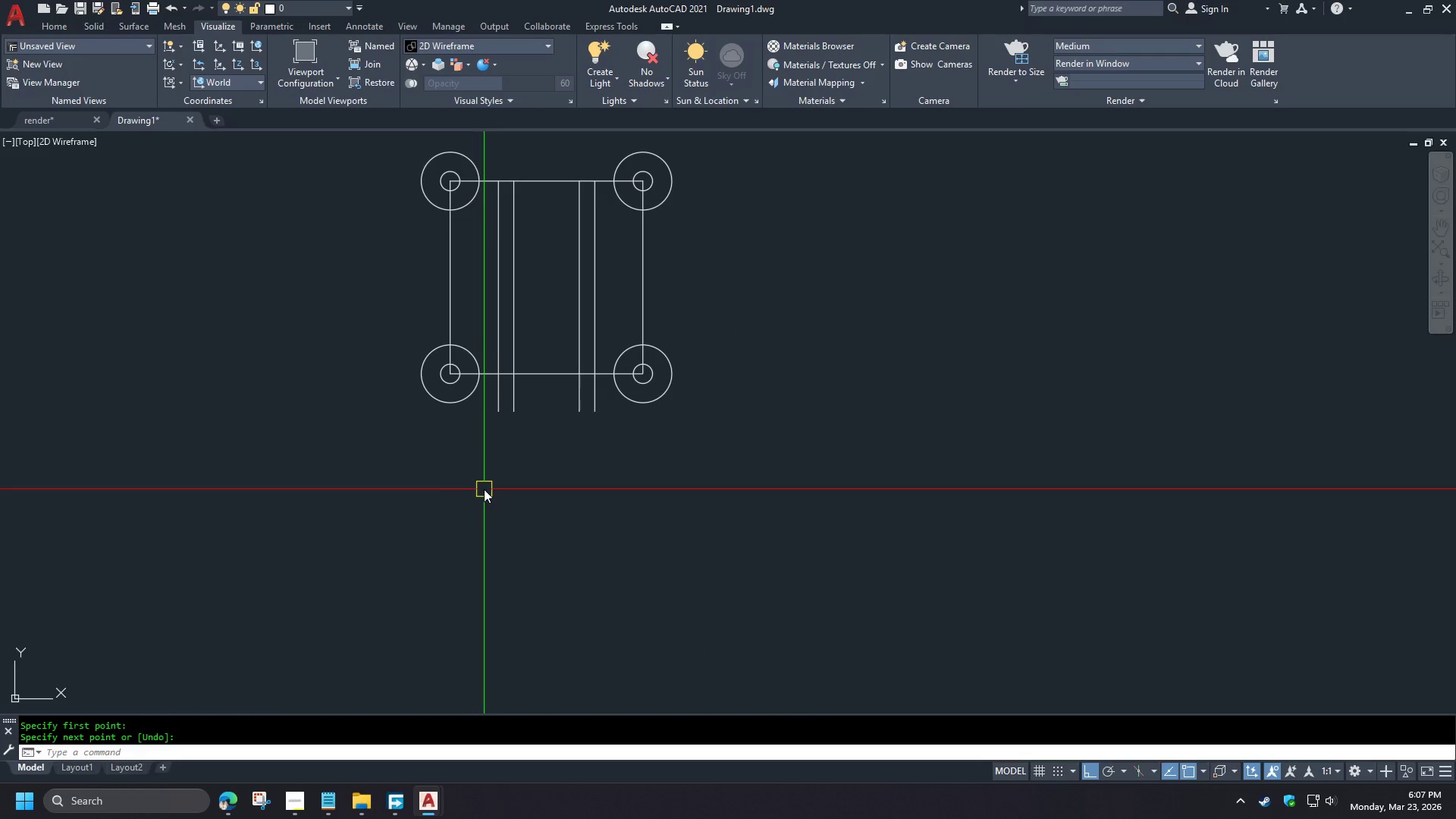 
key(Space)
 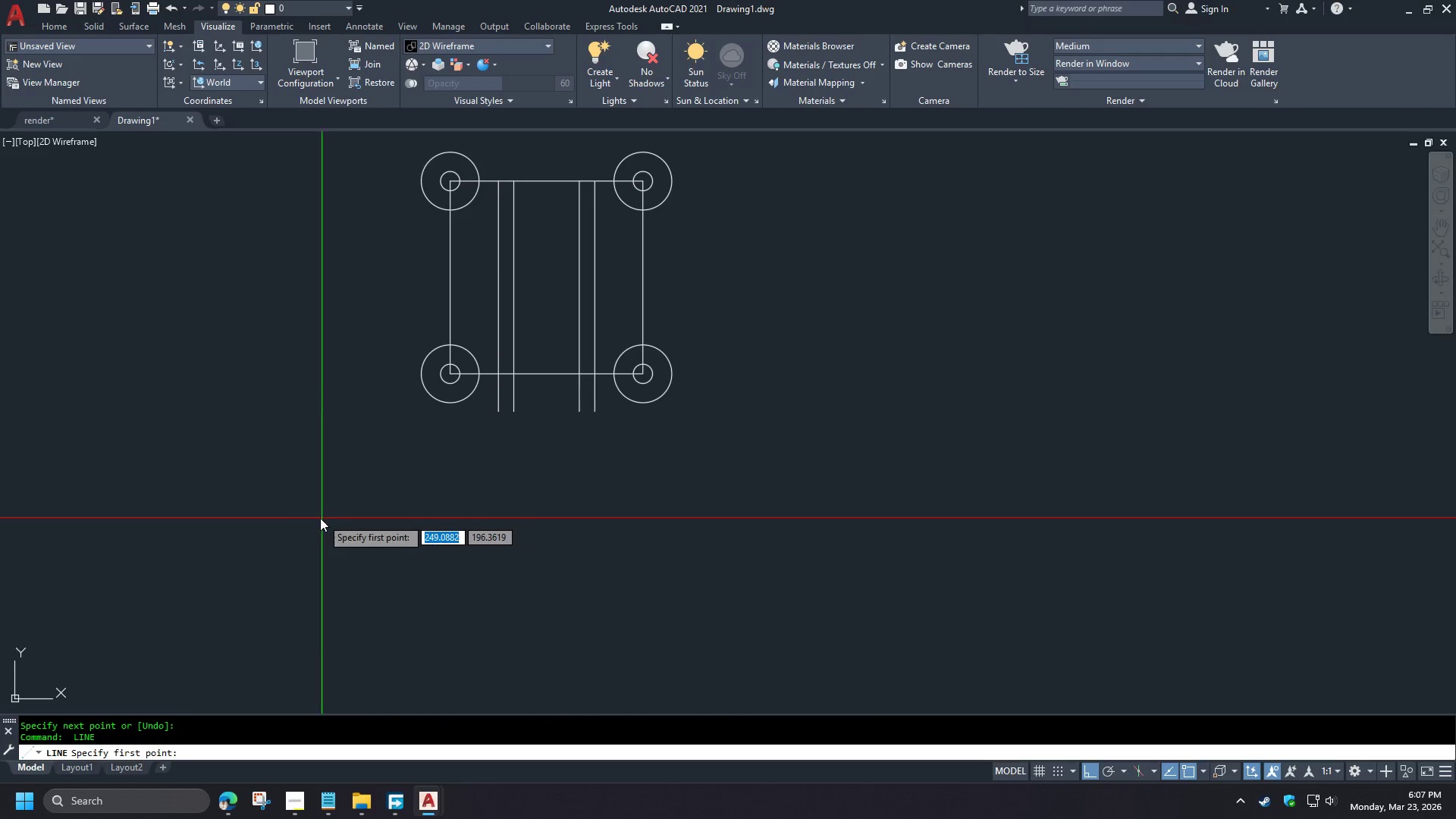 
left_click_drag(start_coordinate=[320, 518], to_coordinate=[324, 520])
 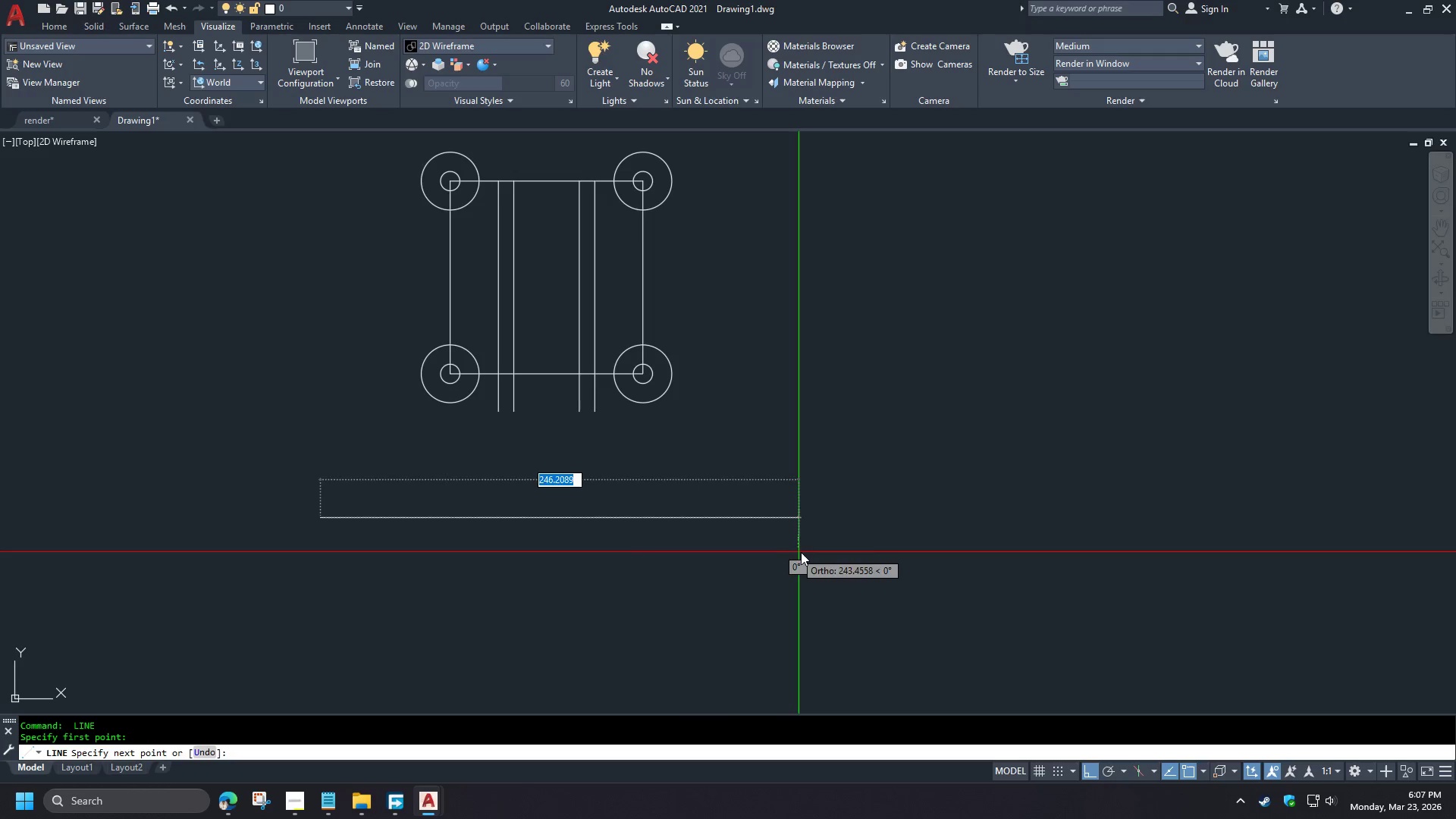 
double_click([802, 554])
 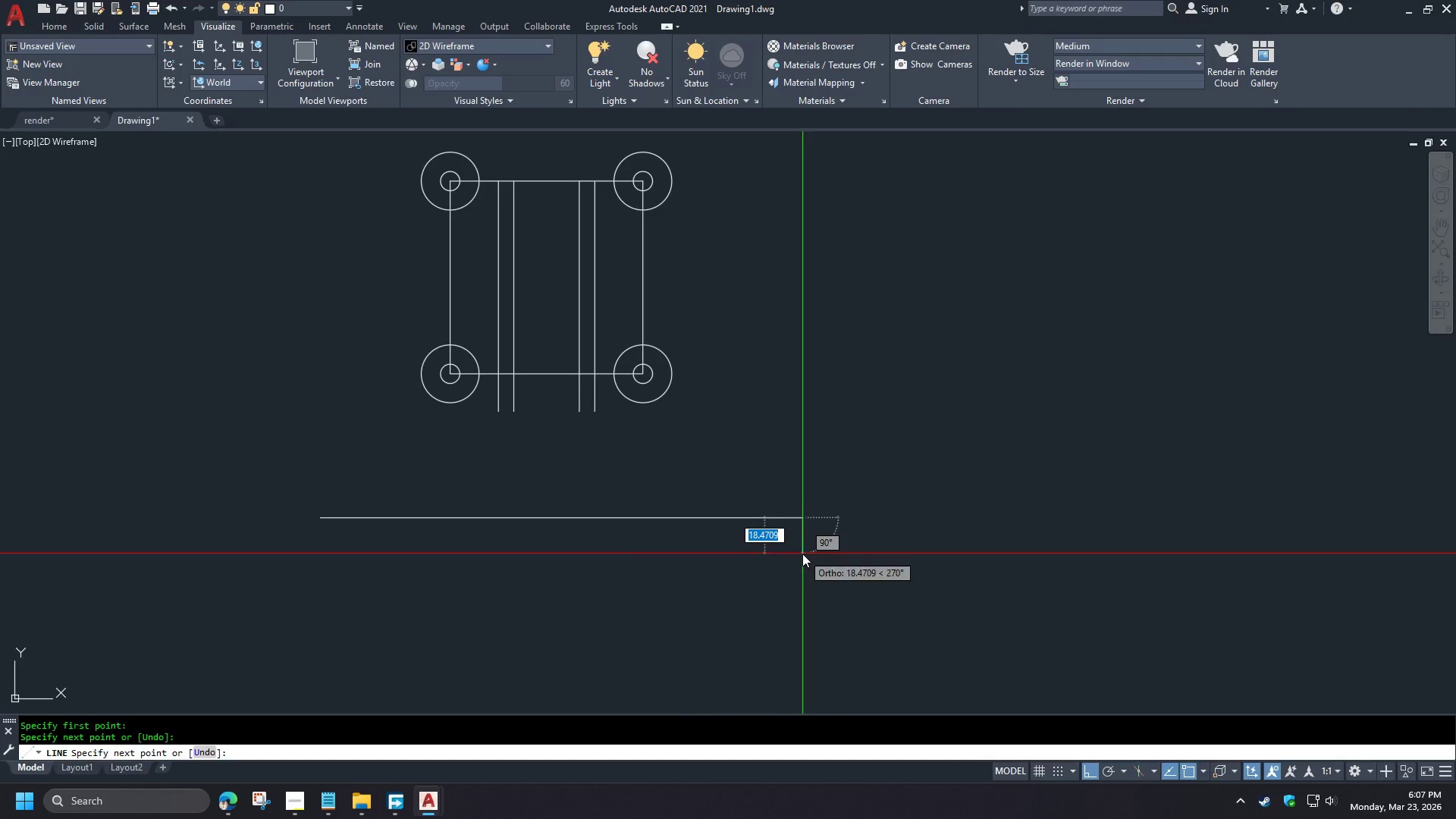 
key(Space)
 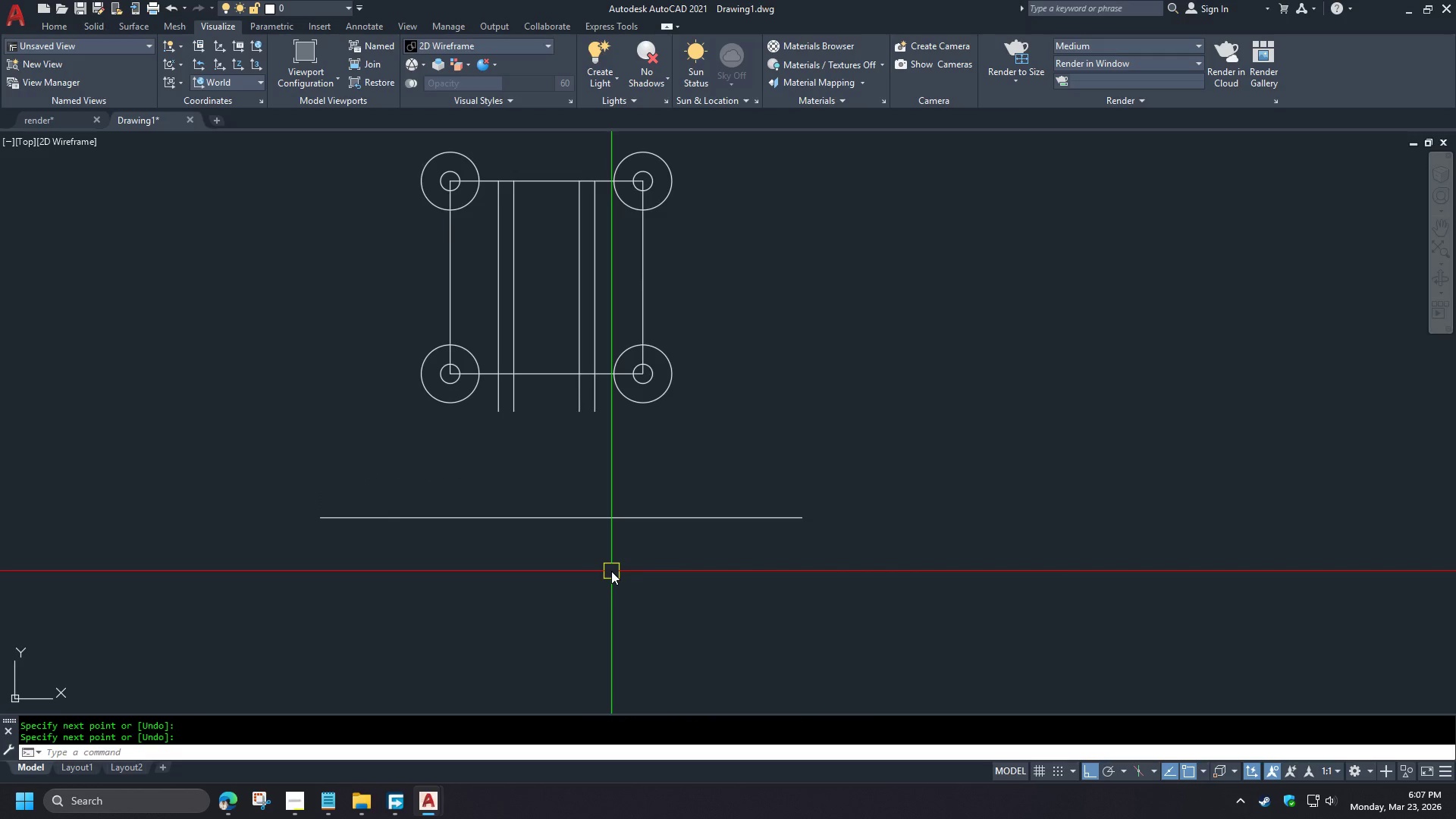 
key(O)
 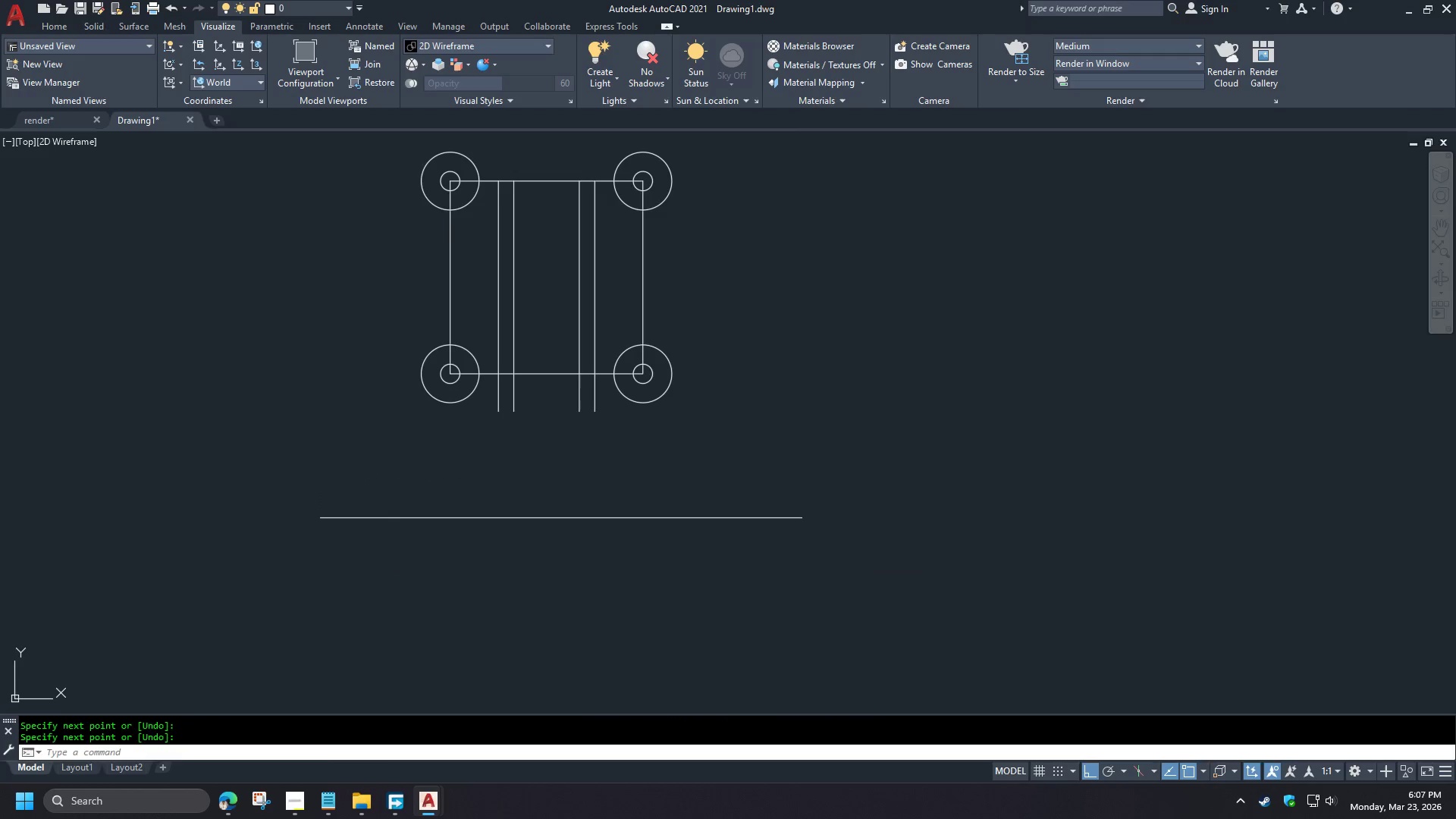 
key(Space)
 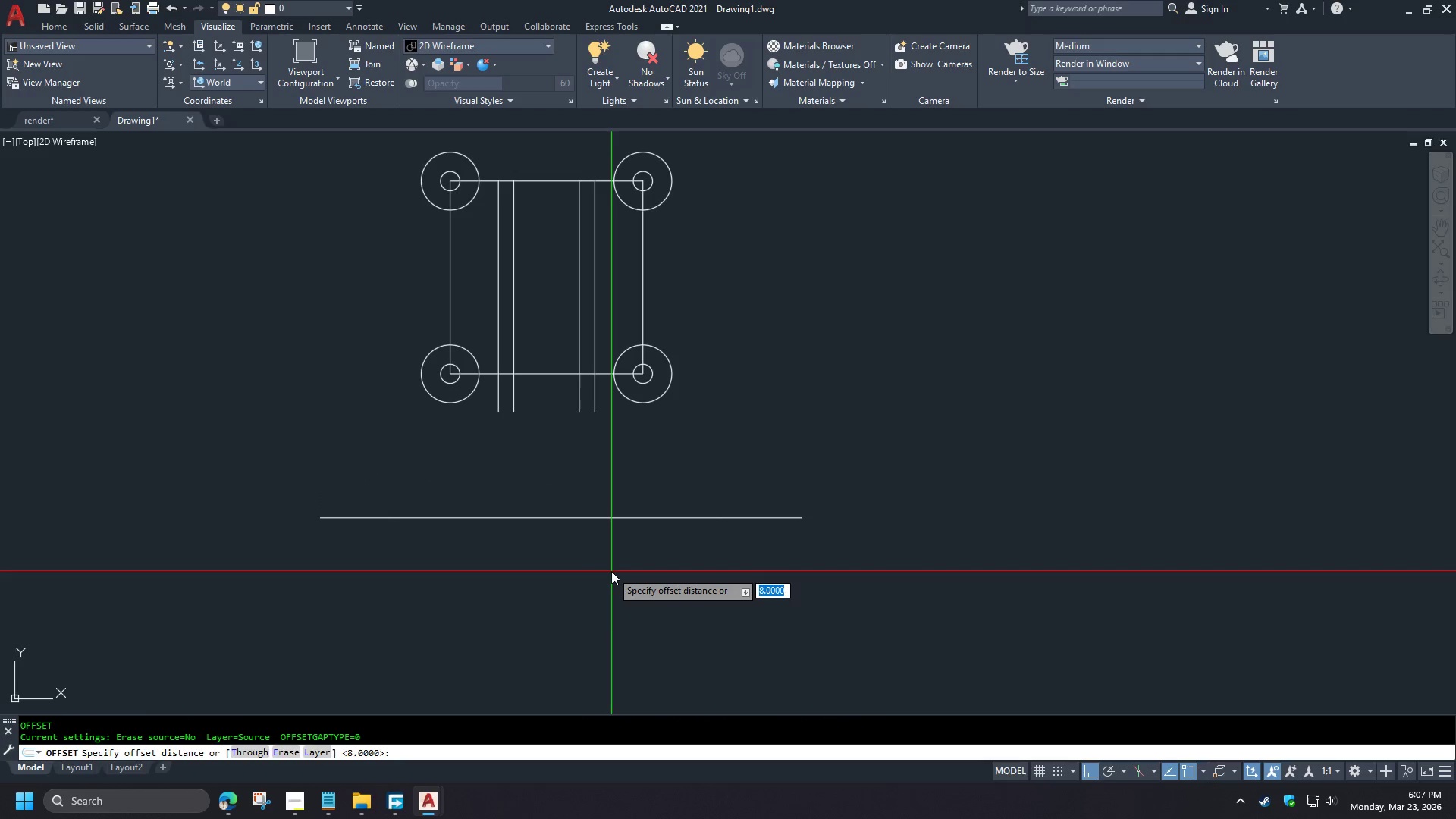 
key(Numpad8)
 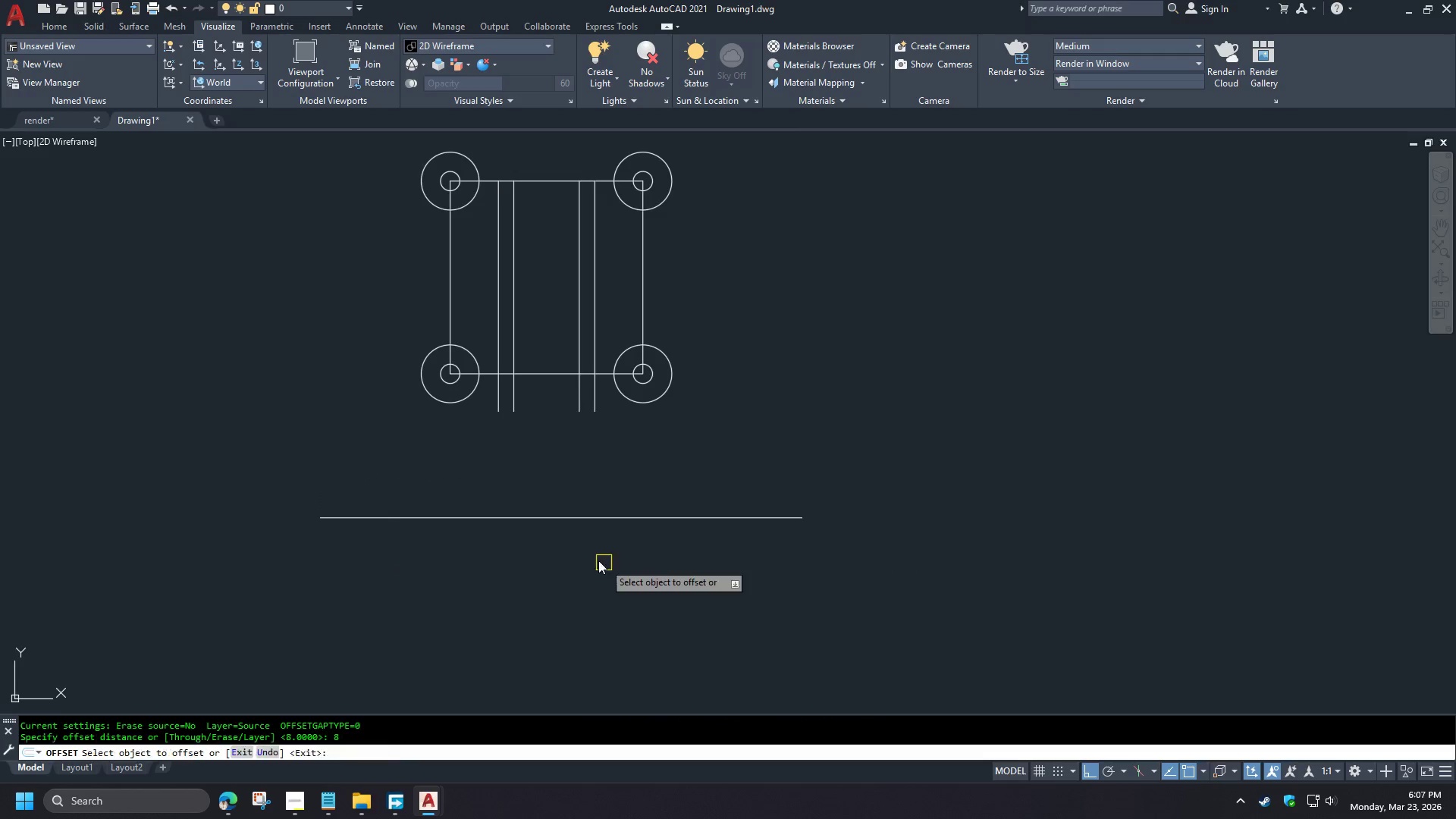 
key(NumpadEnter)
 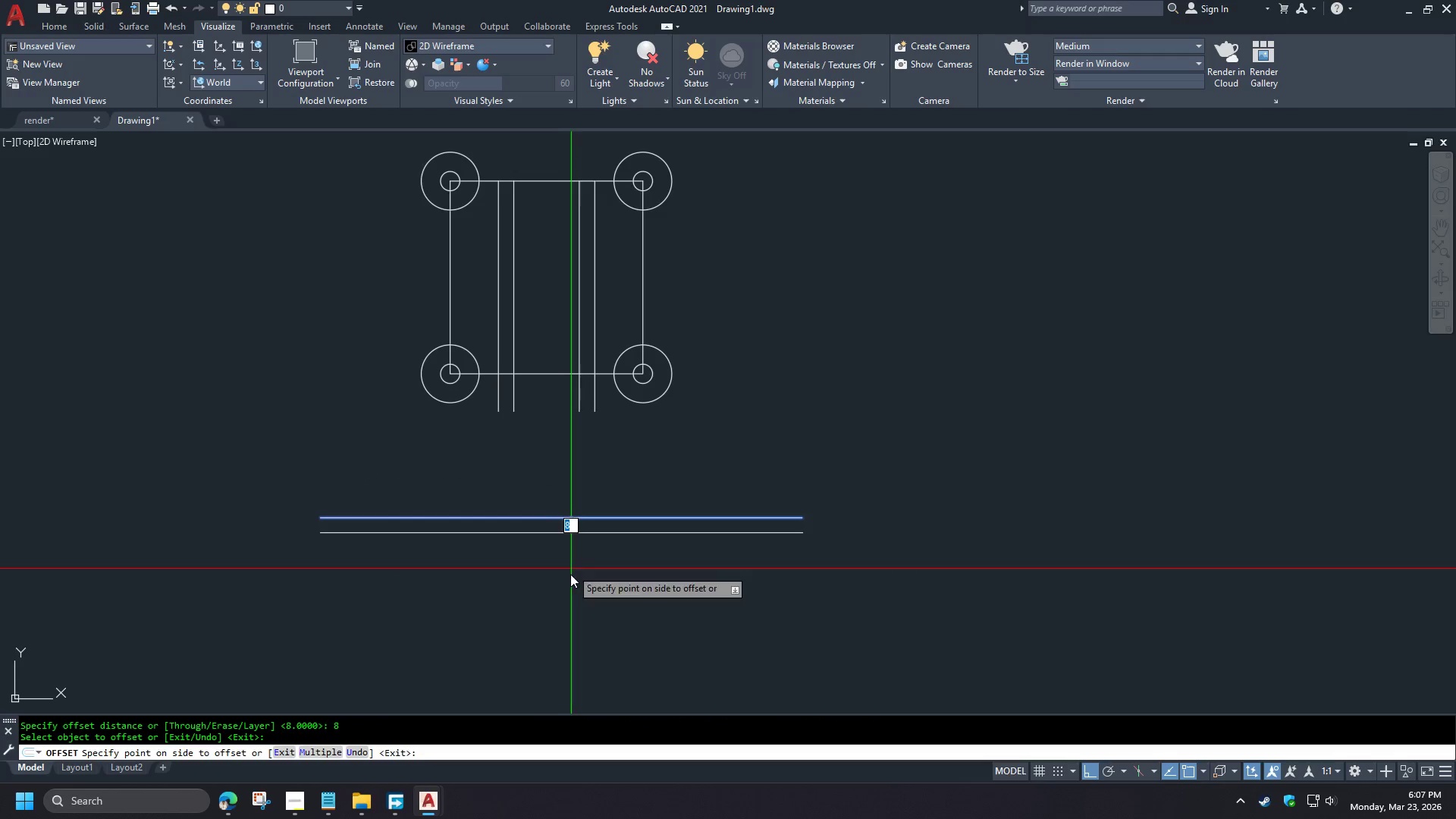 
left_click_drag(start_coordinate=[566, 597], to_coordinate=[566, 602])
 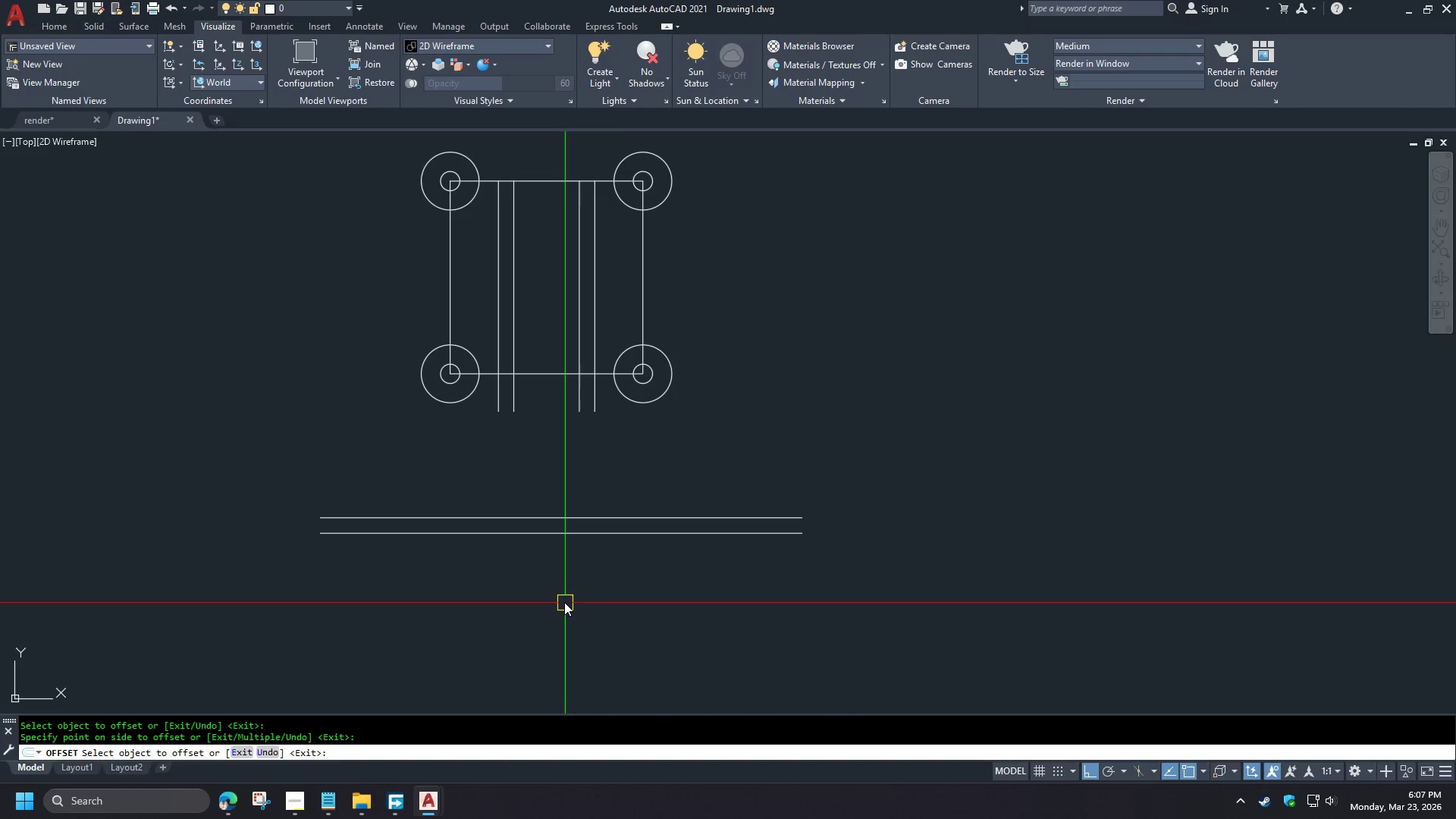 
key(Space)
 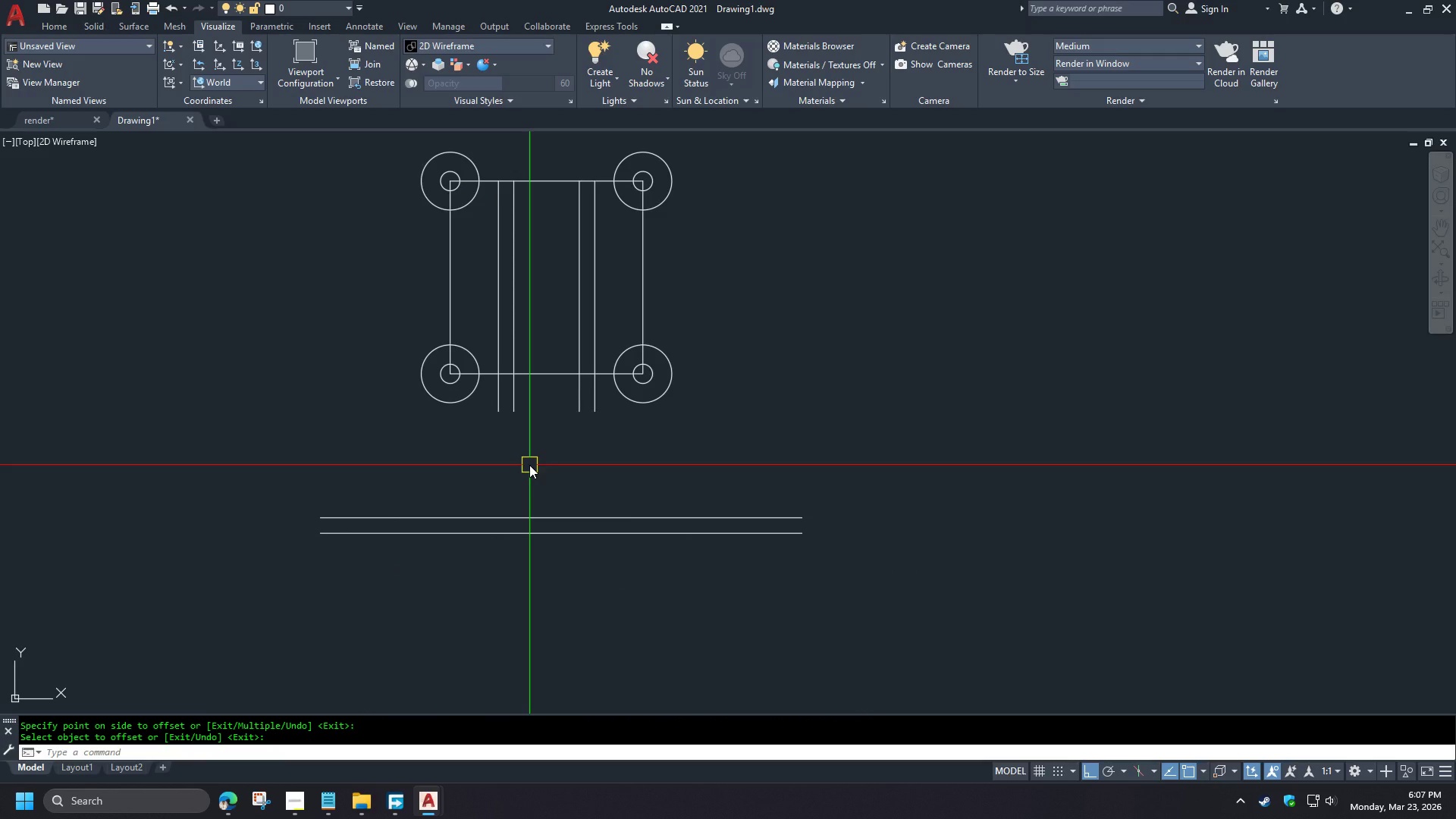 
key(L)
 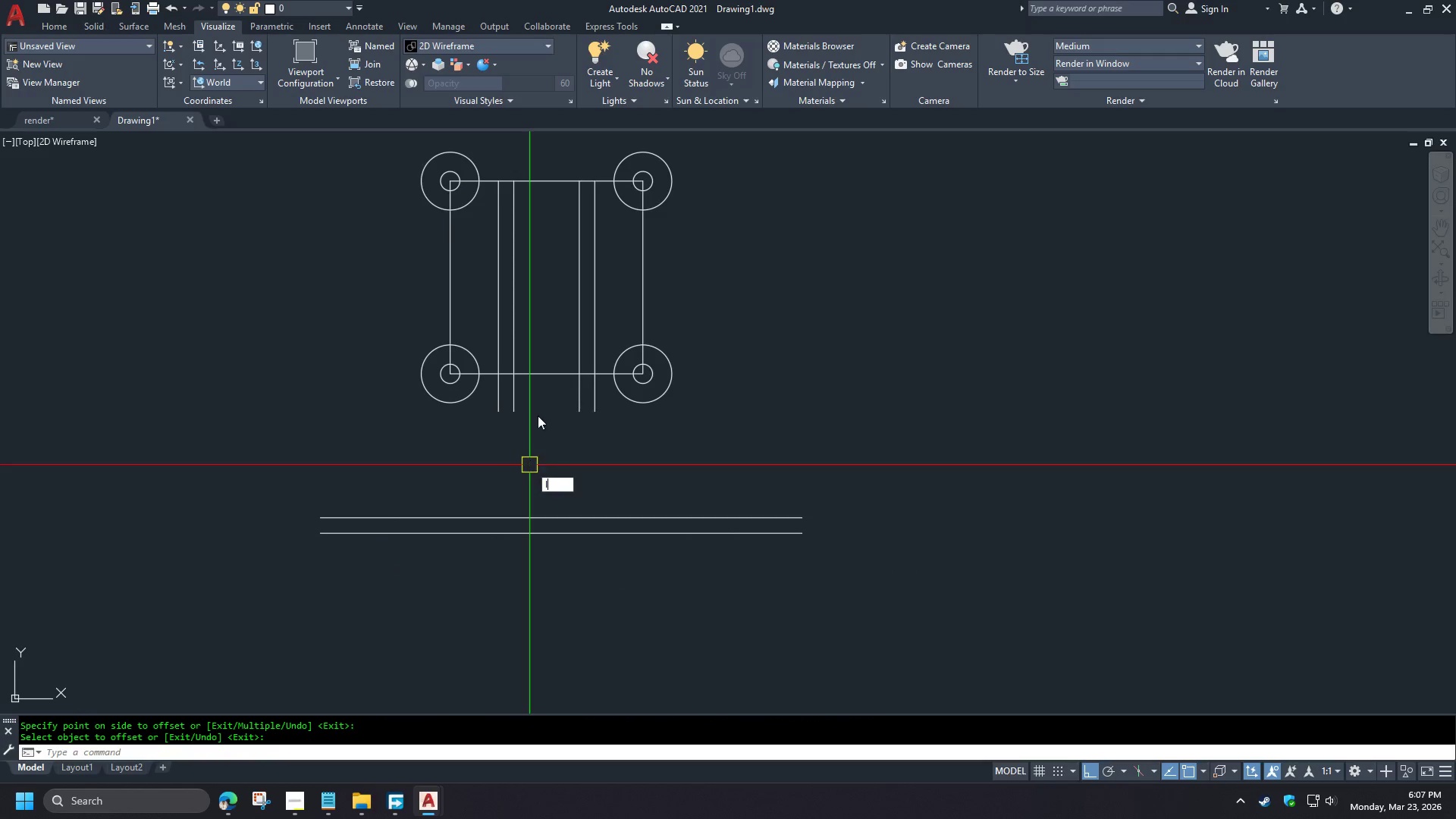 
key(Space)
 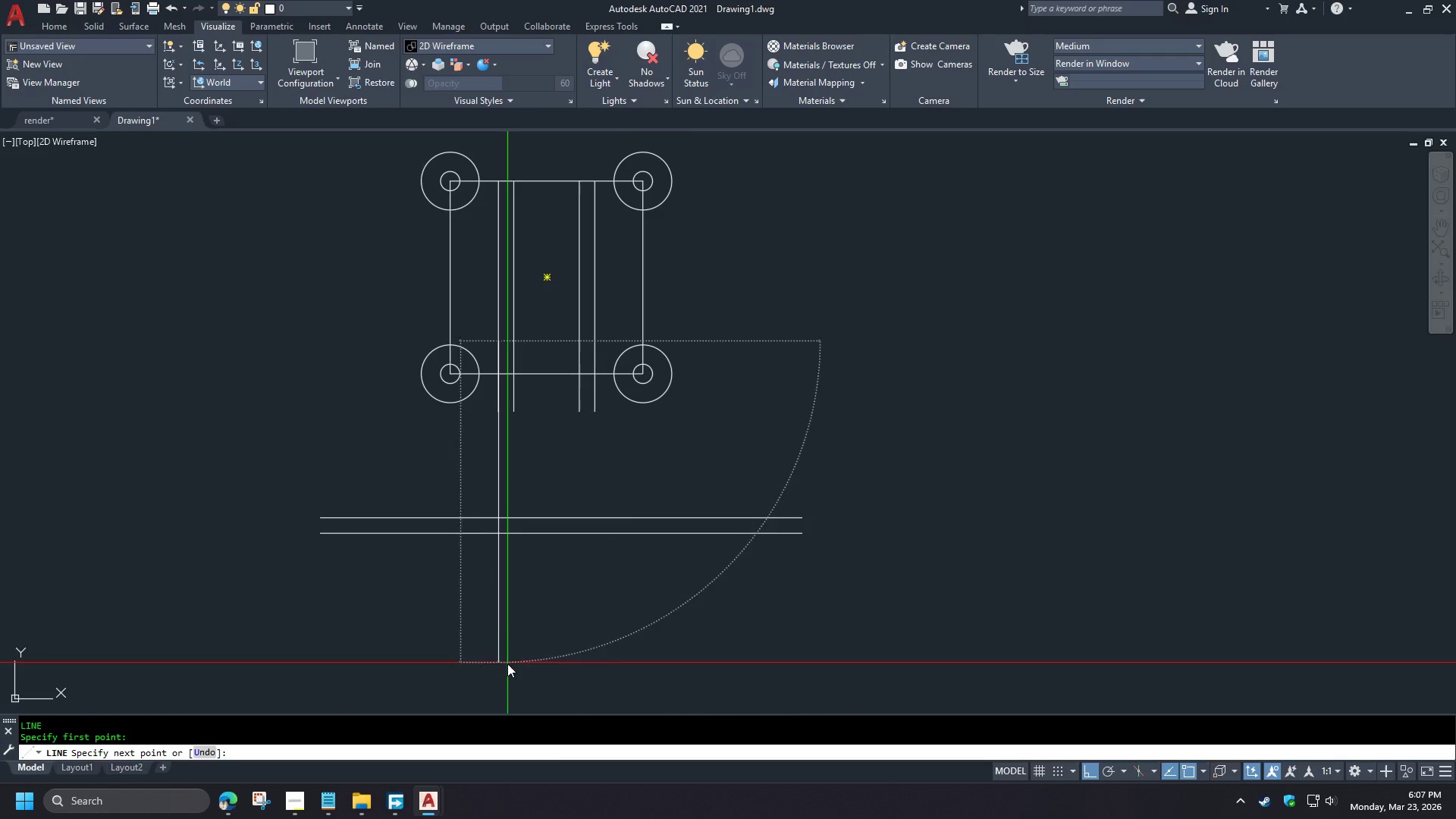 
scroll: coordinate [572, 460], scroll_direction: down, amount: 1.0
 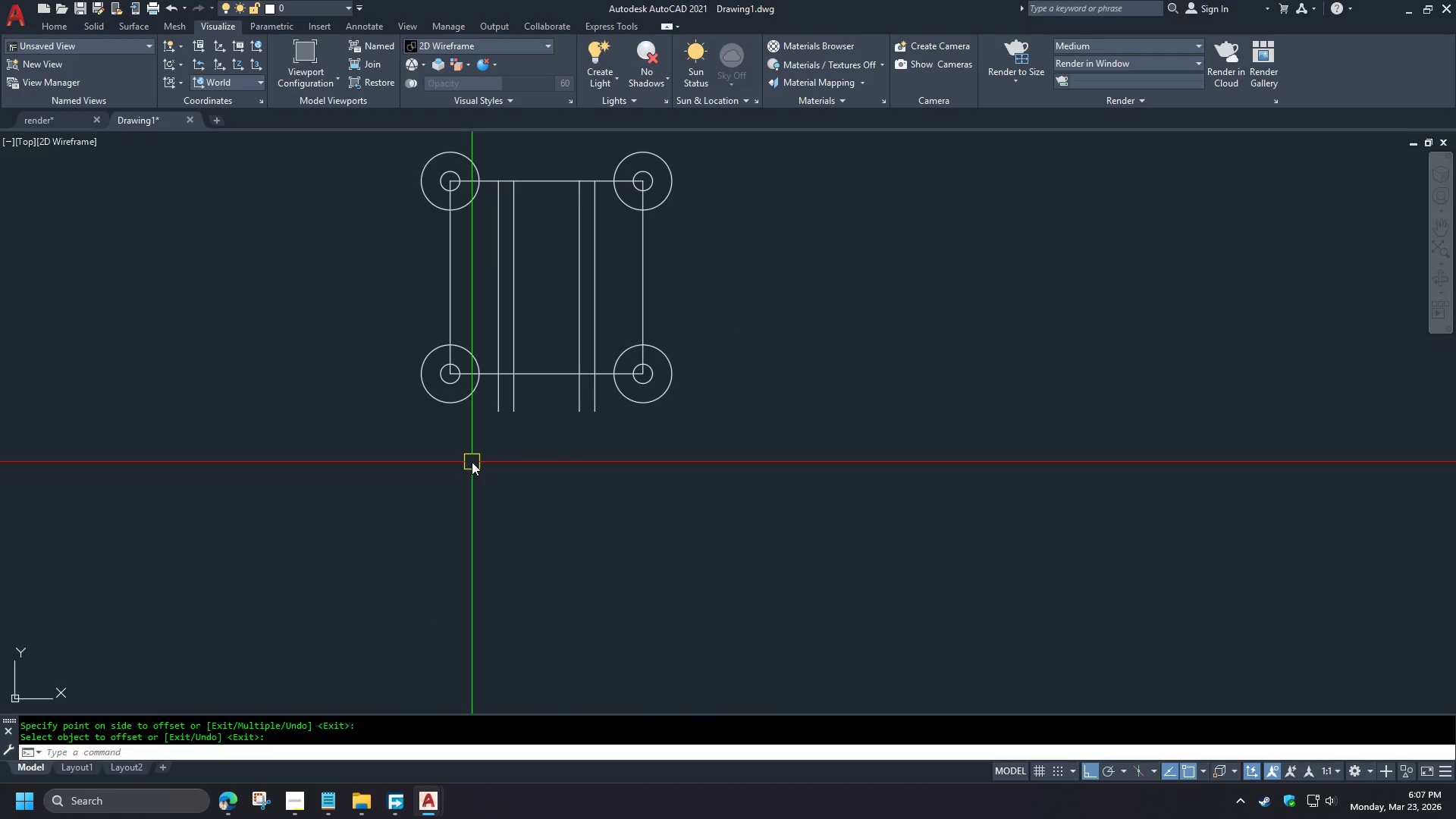 
key(Space)
 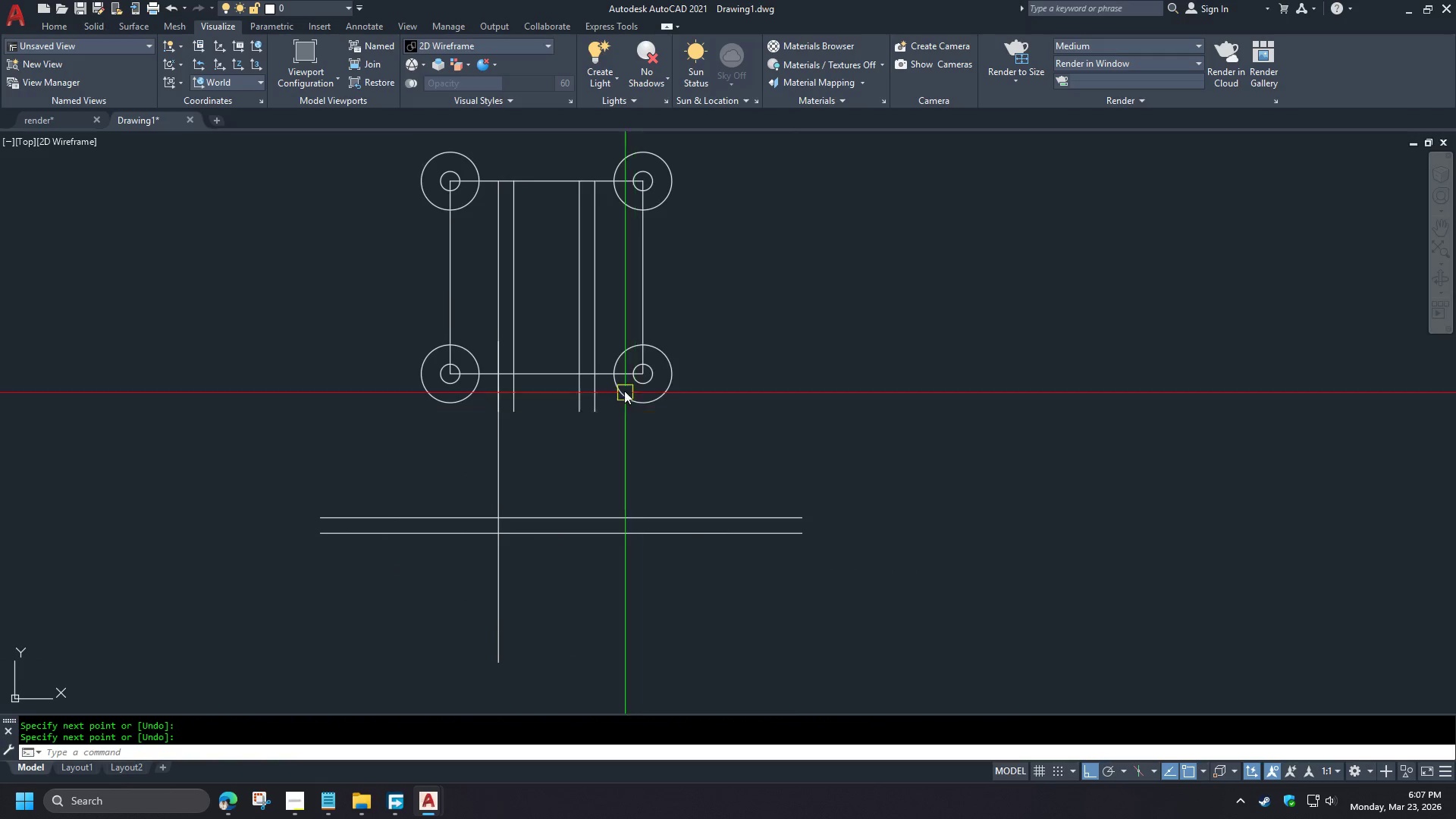 
key(Space)
 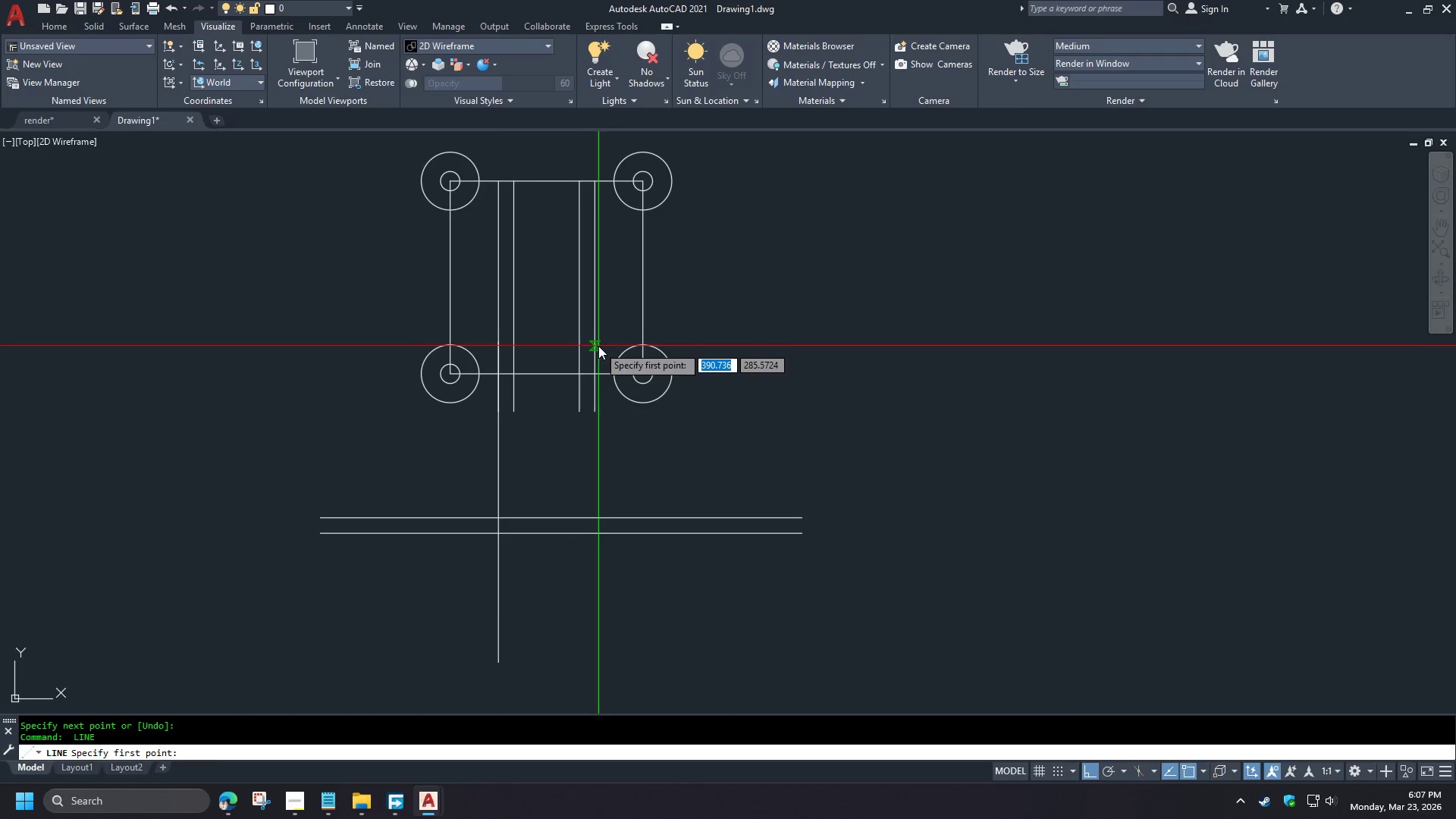 
left_click_drag(start_coordinate=[597, 347], to_coordinate=[594, 356])
 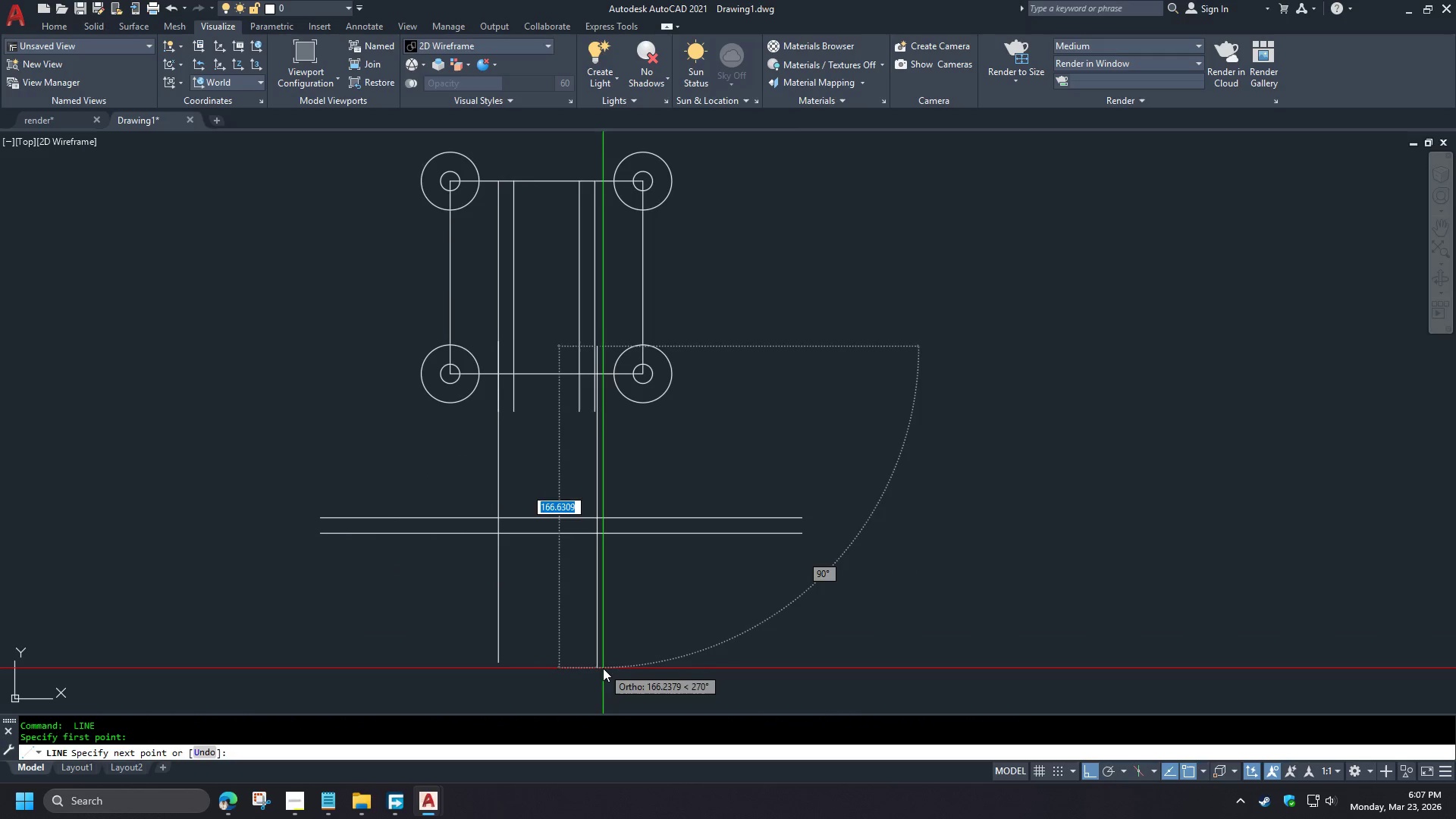 
left_click([603, 668])
 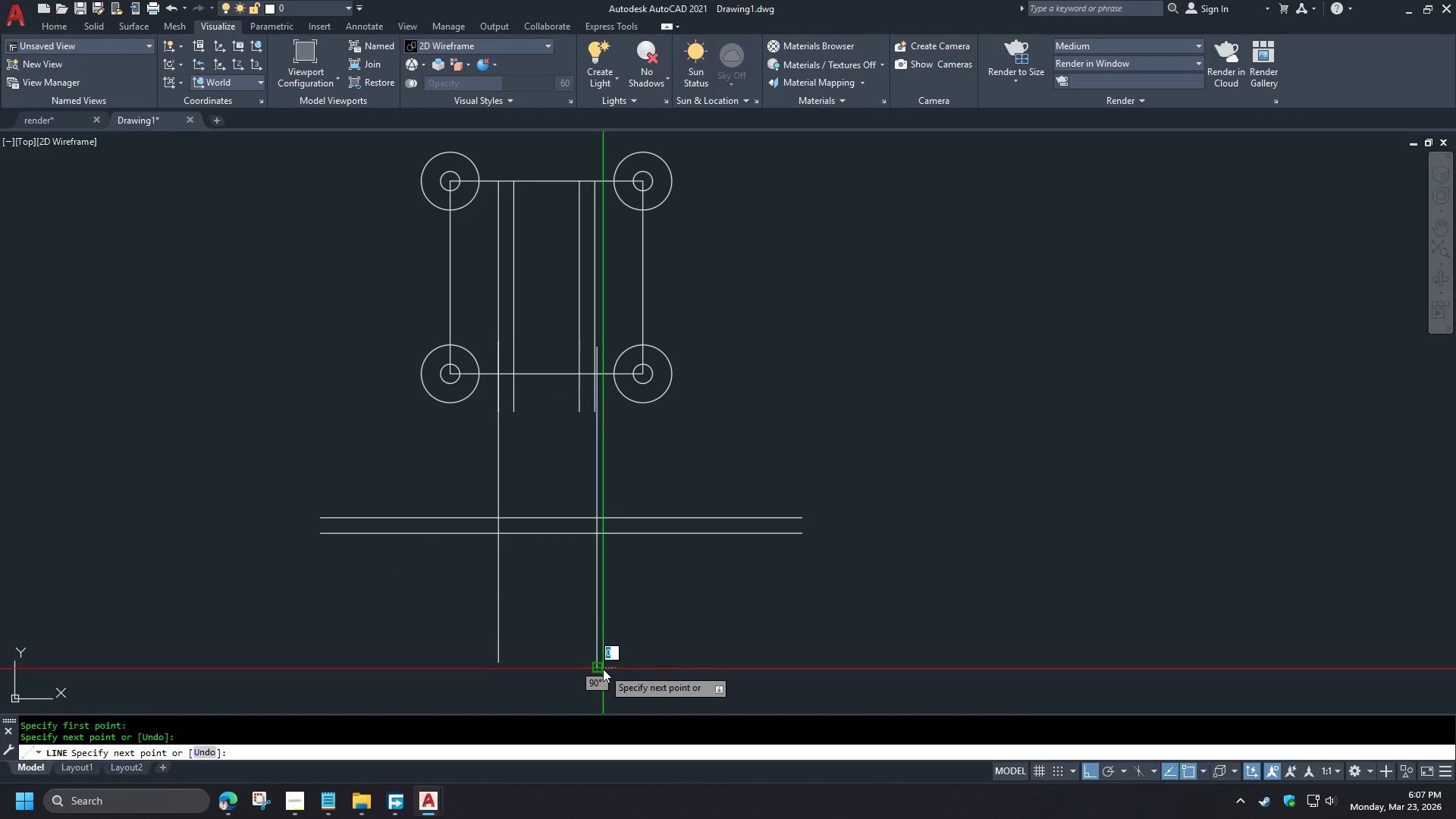 
key(Space)
 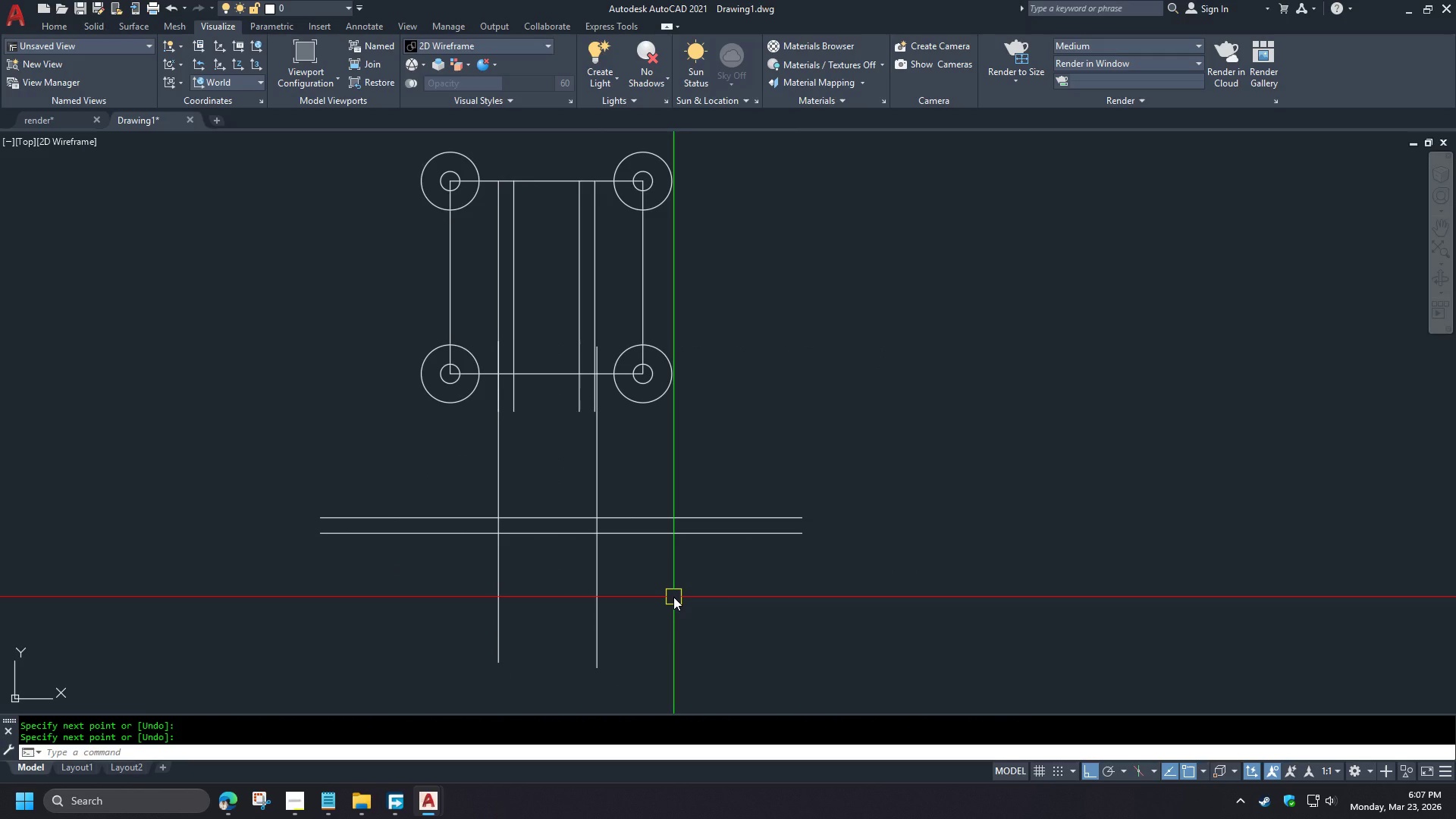 
wait(8.8)
 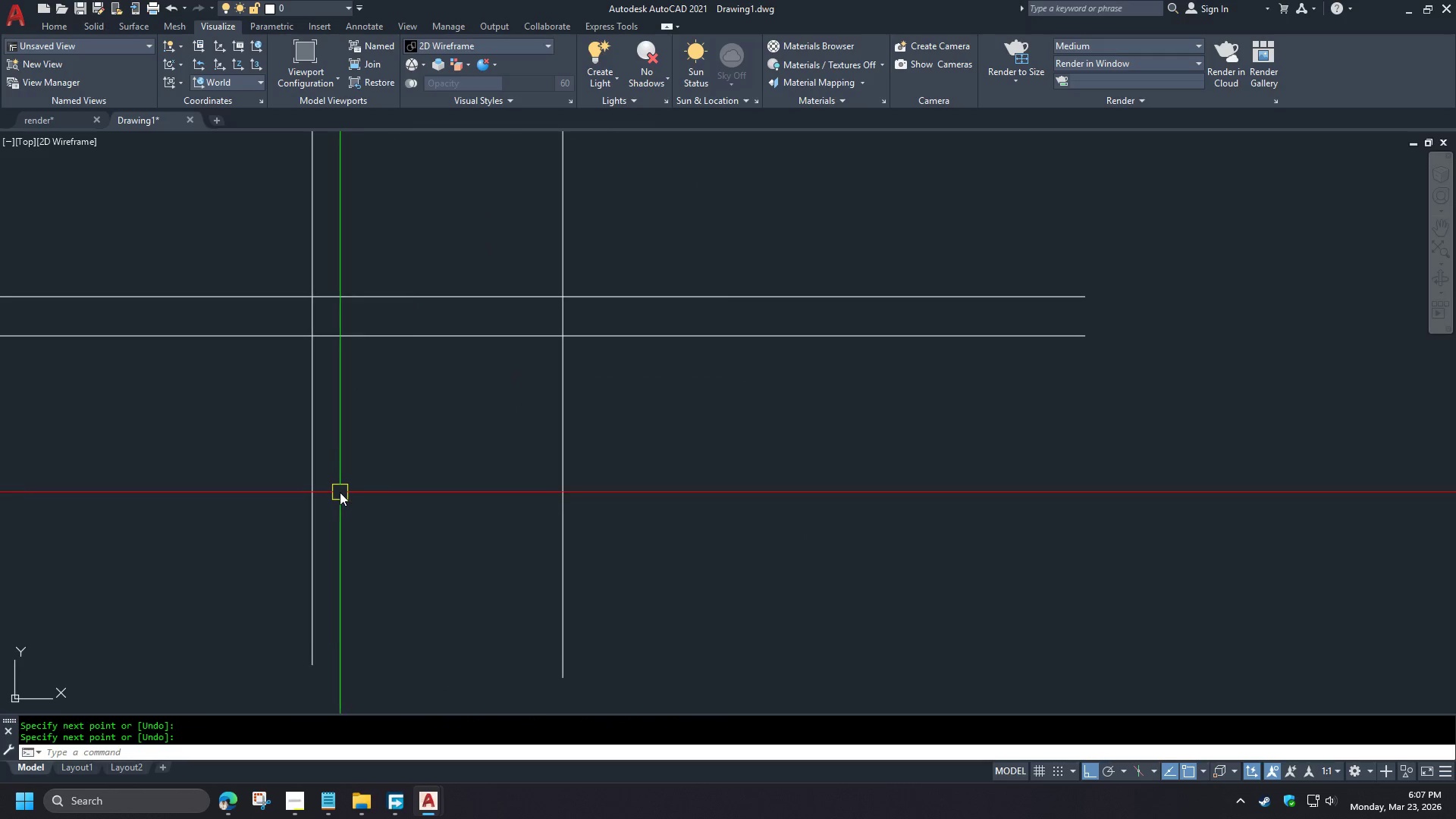 
key(F)
 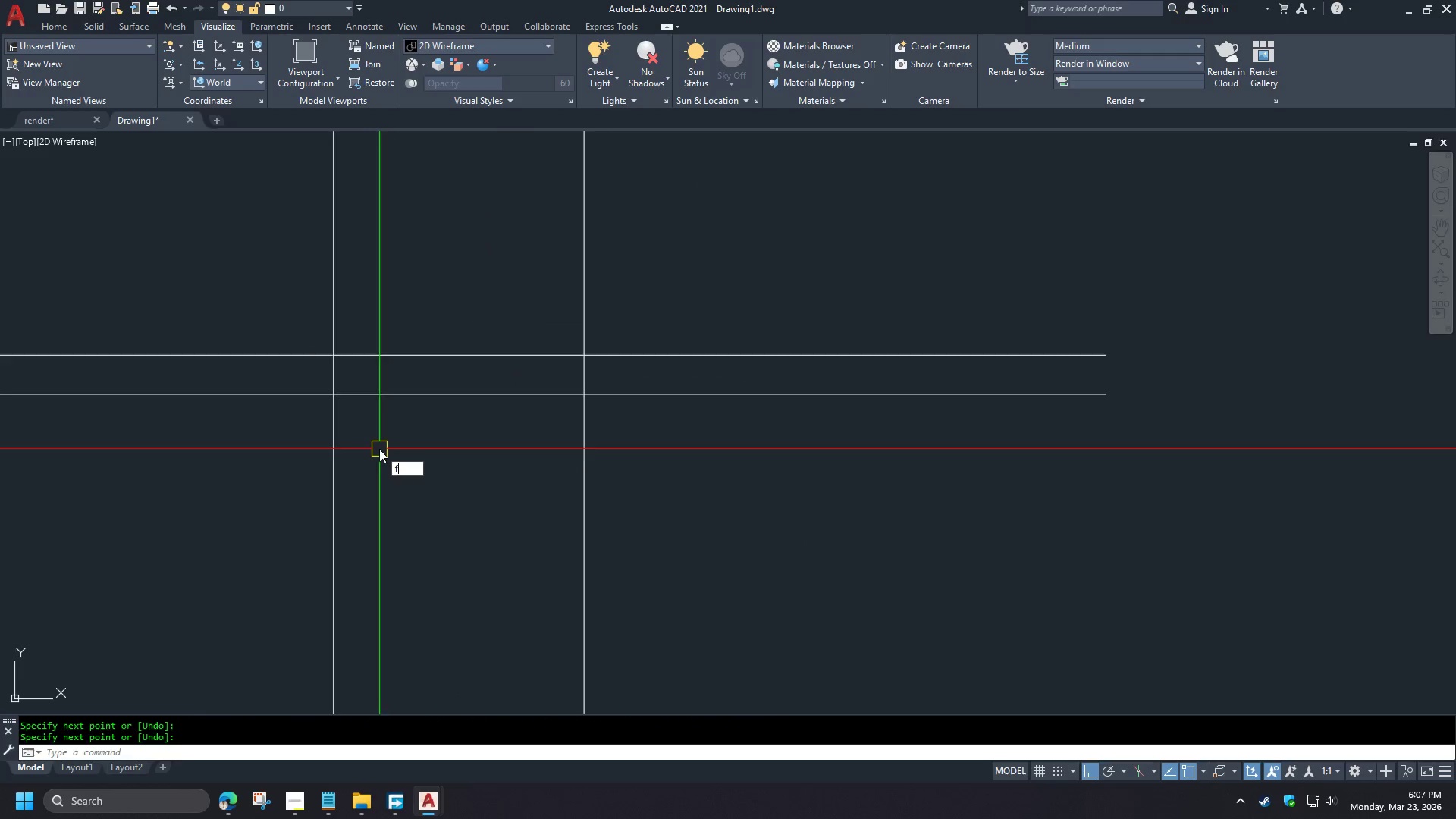 
key(Space)
 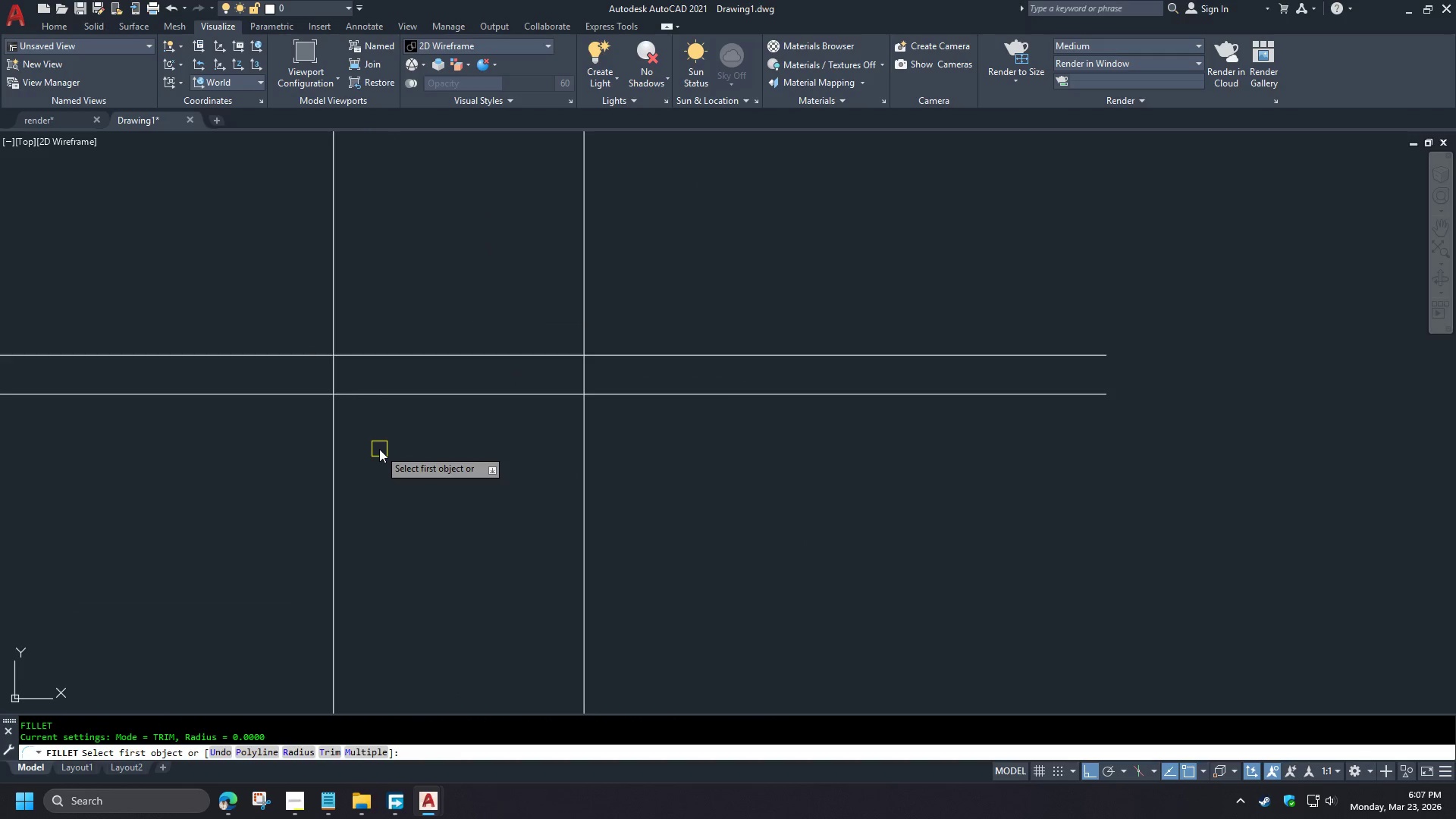 
key(R)
 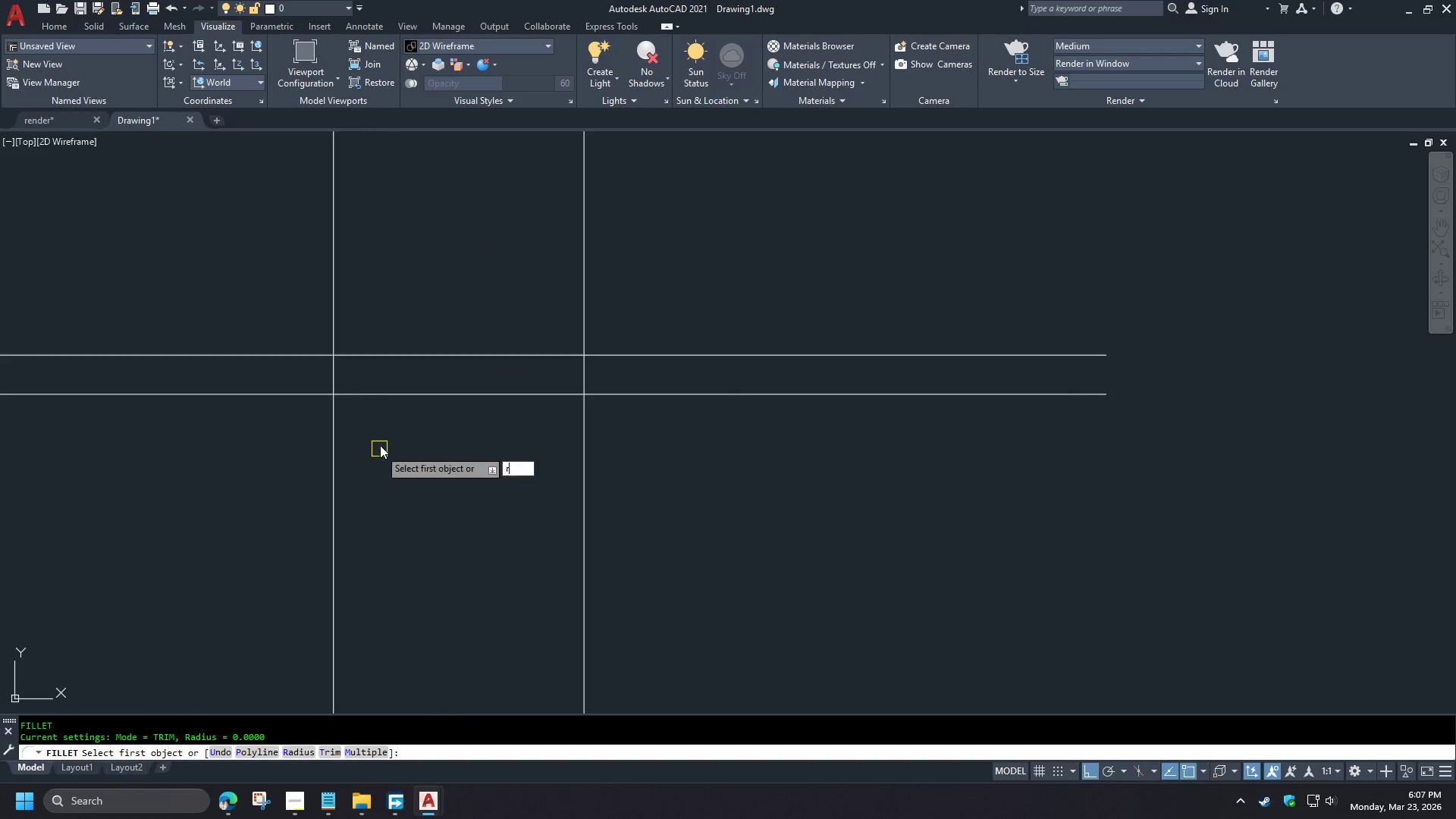 
key(Space)
 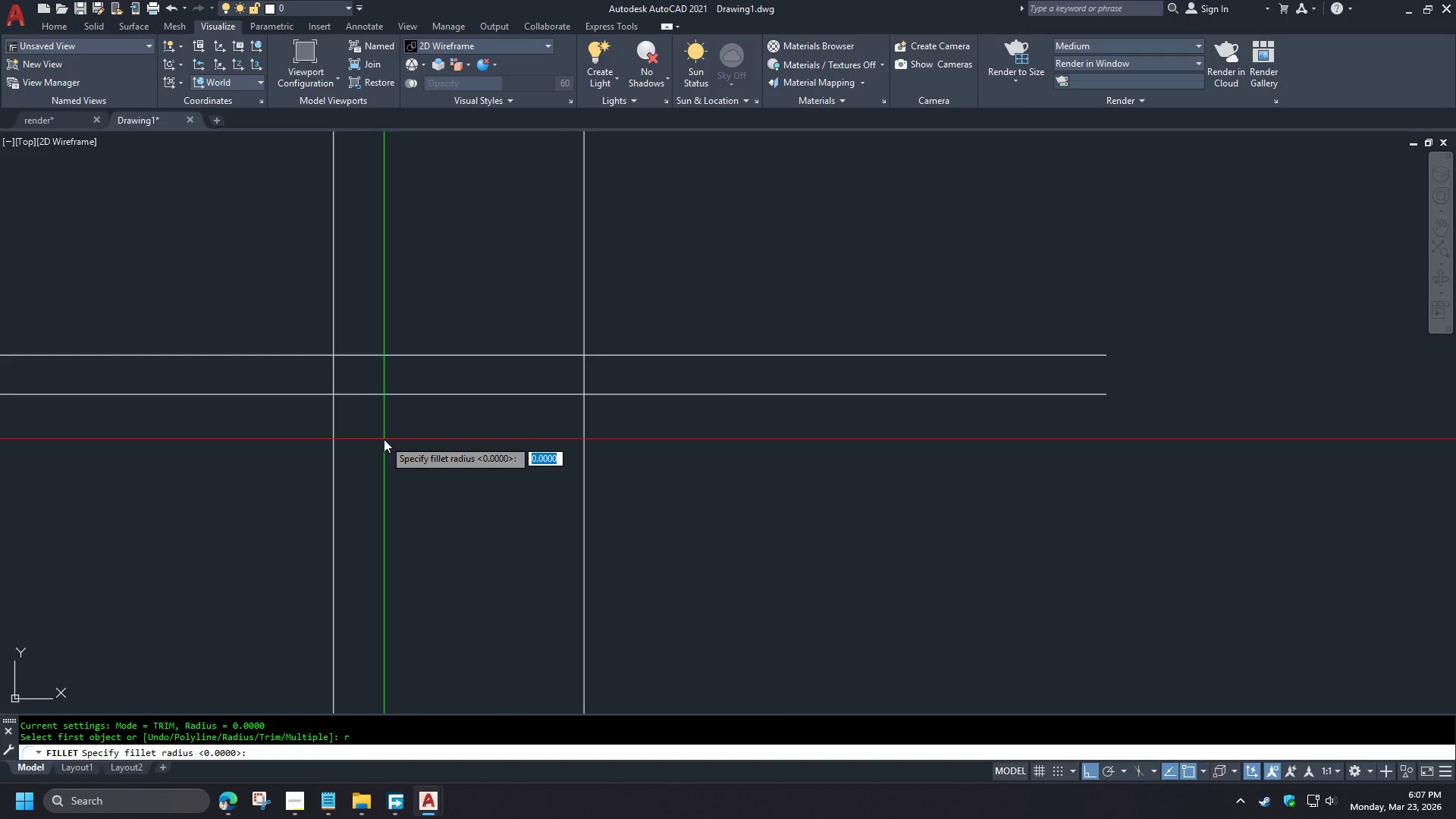 
key(5)
 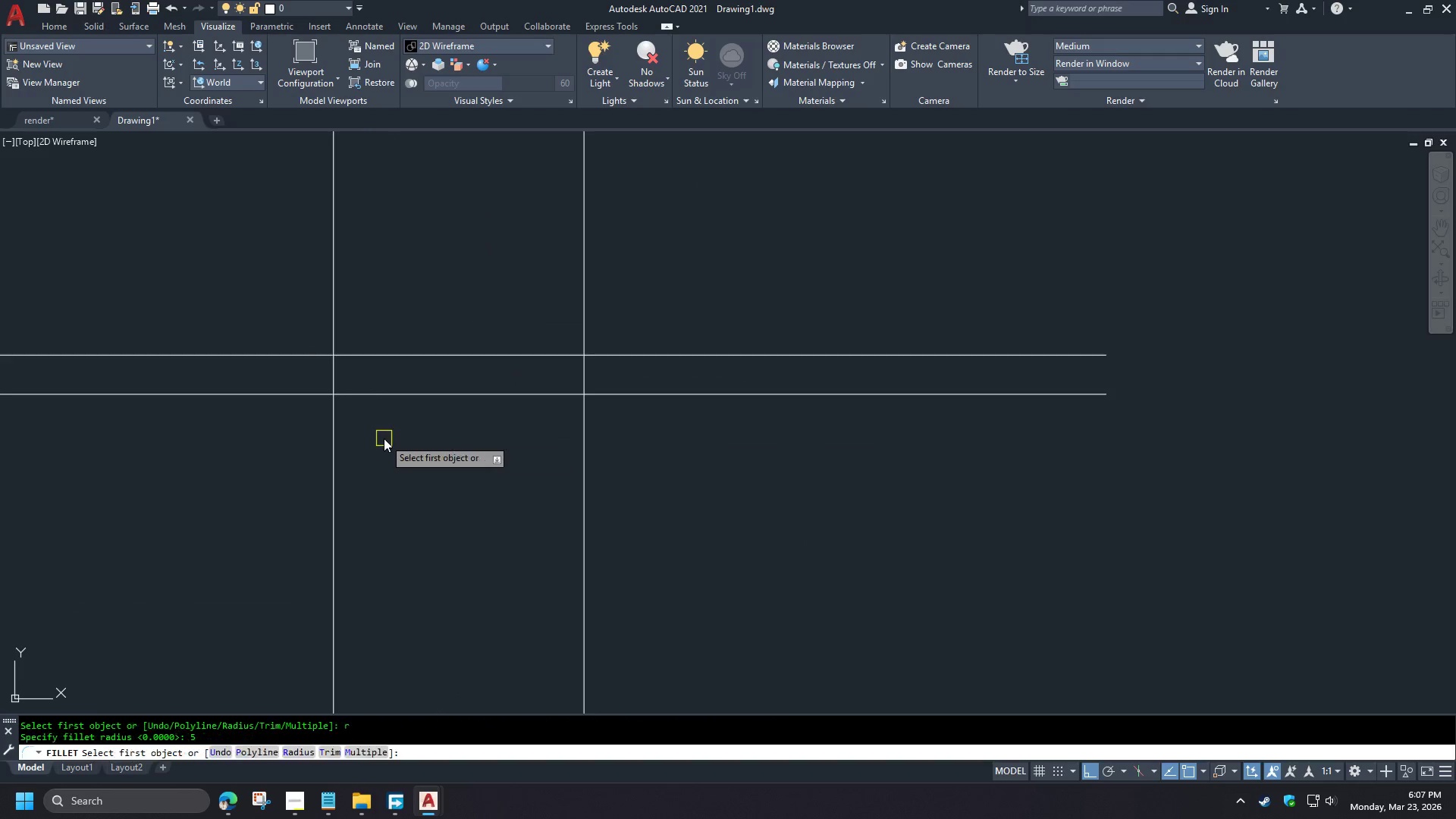 
key(Space)
 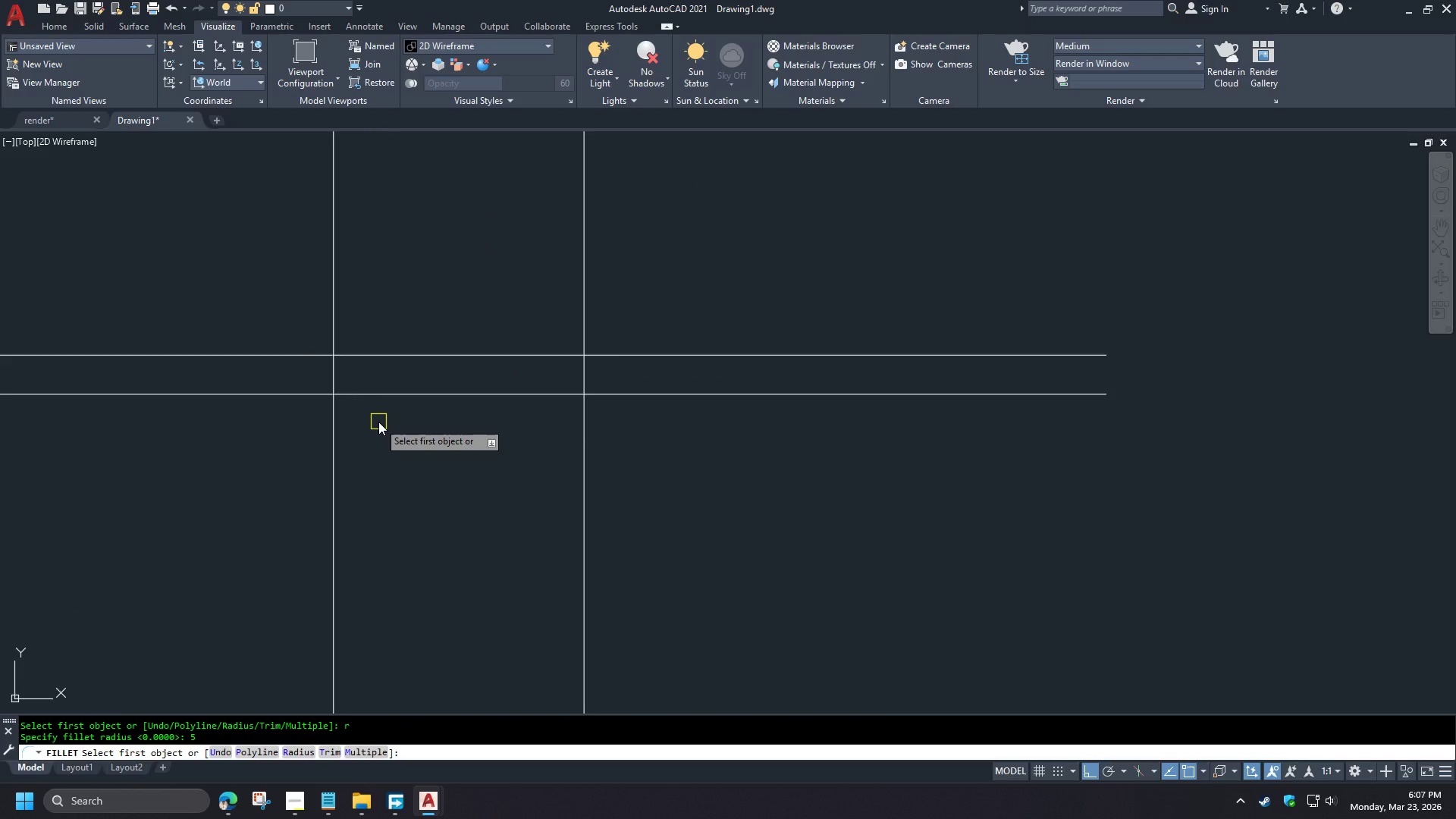 
key(Space)
 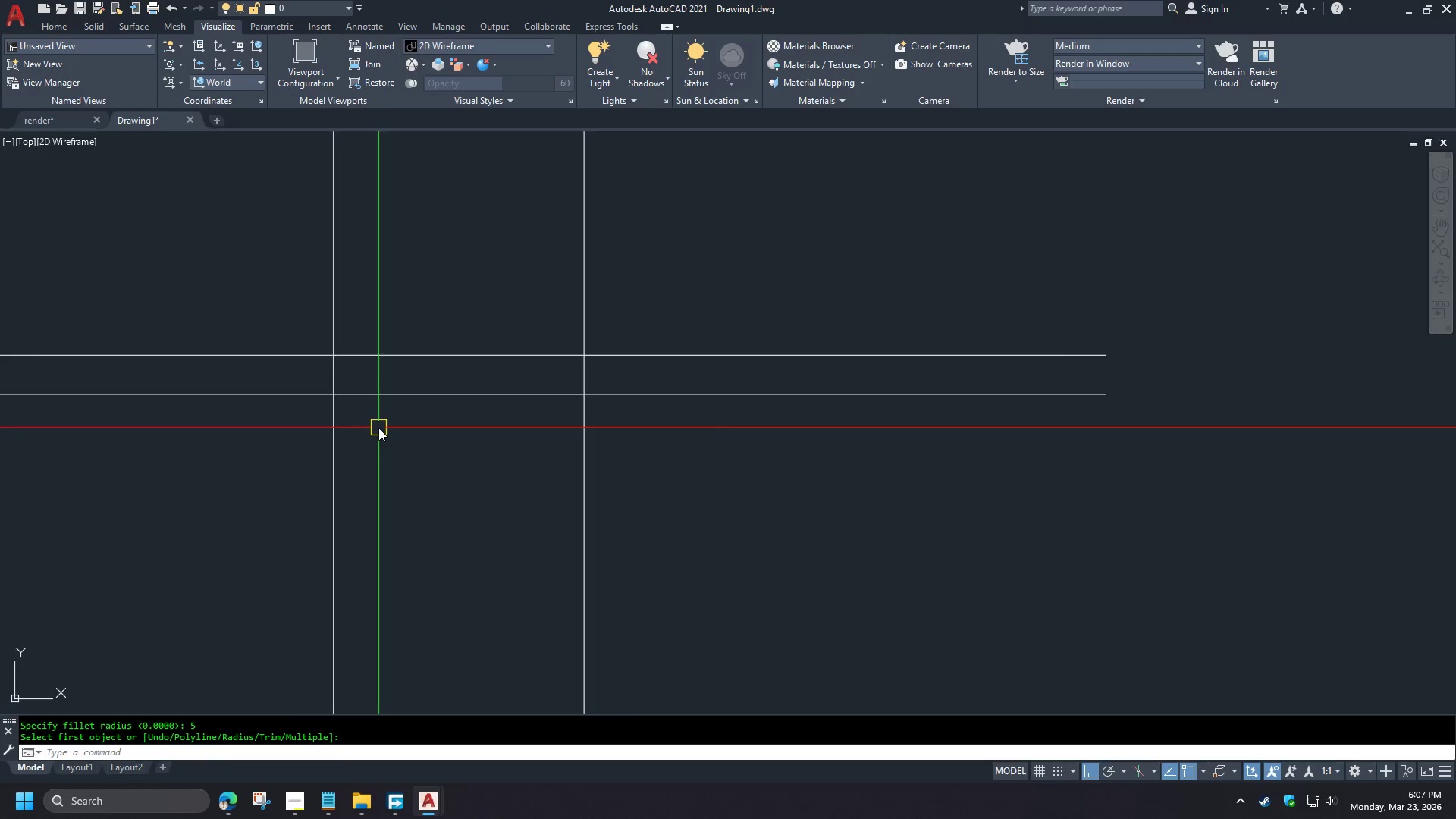 
key(O)
 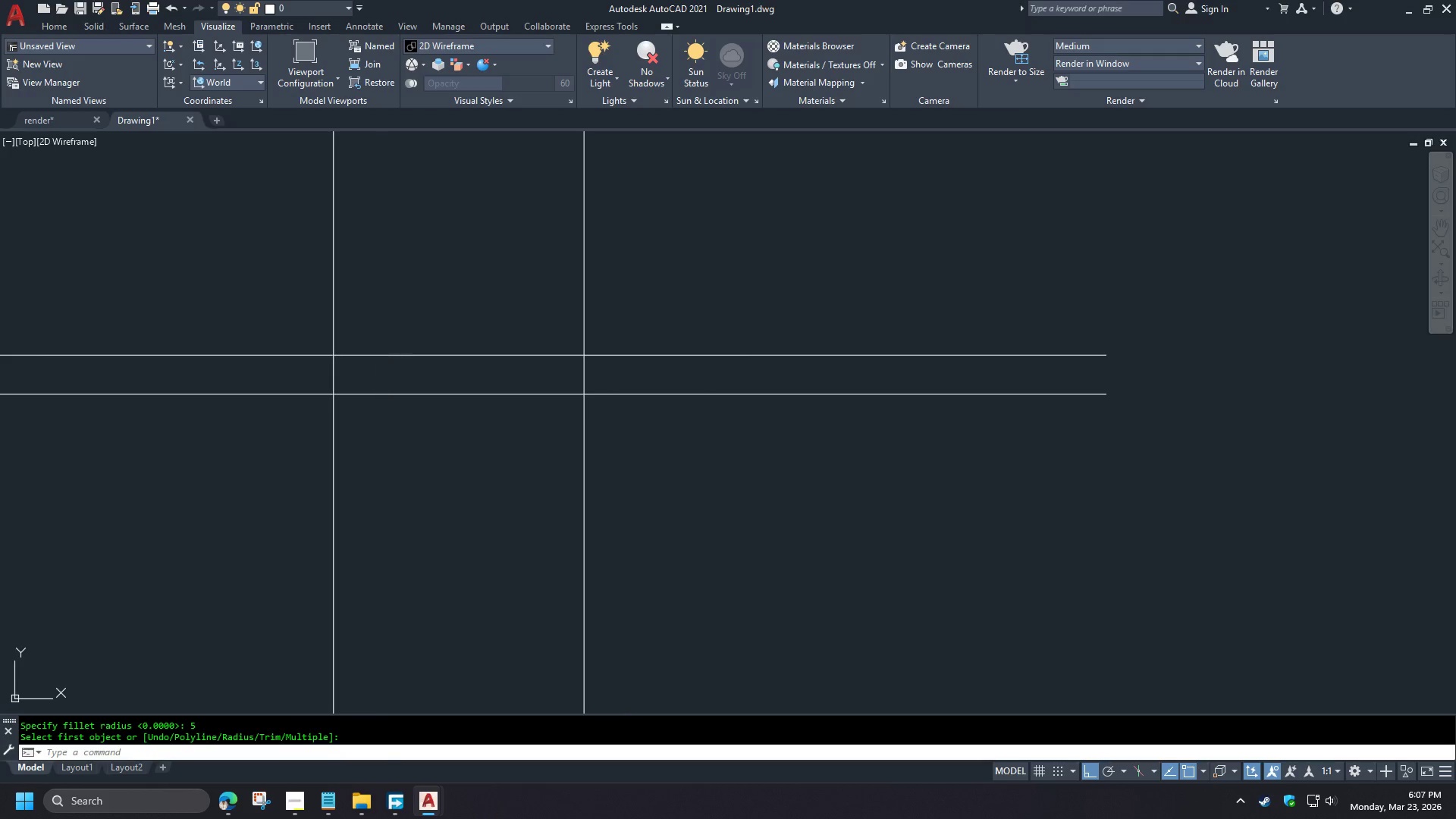 
key(Space)
 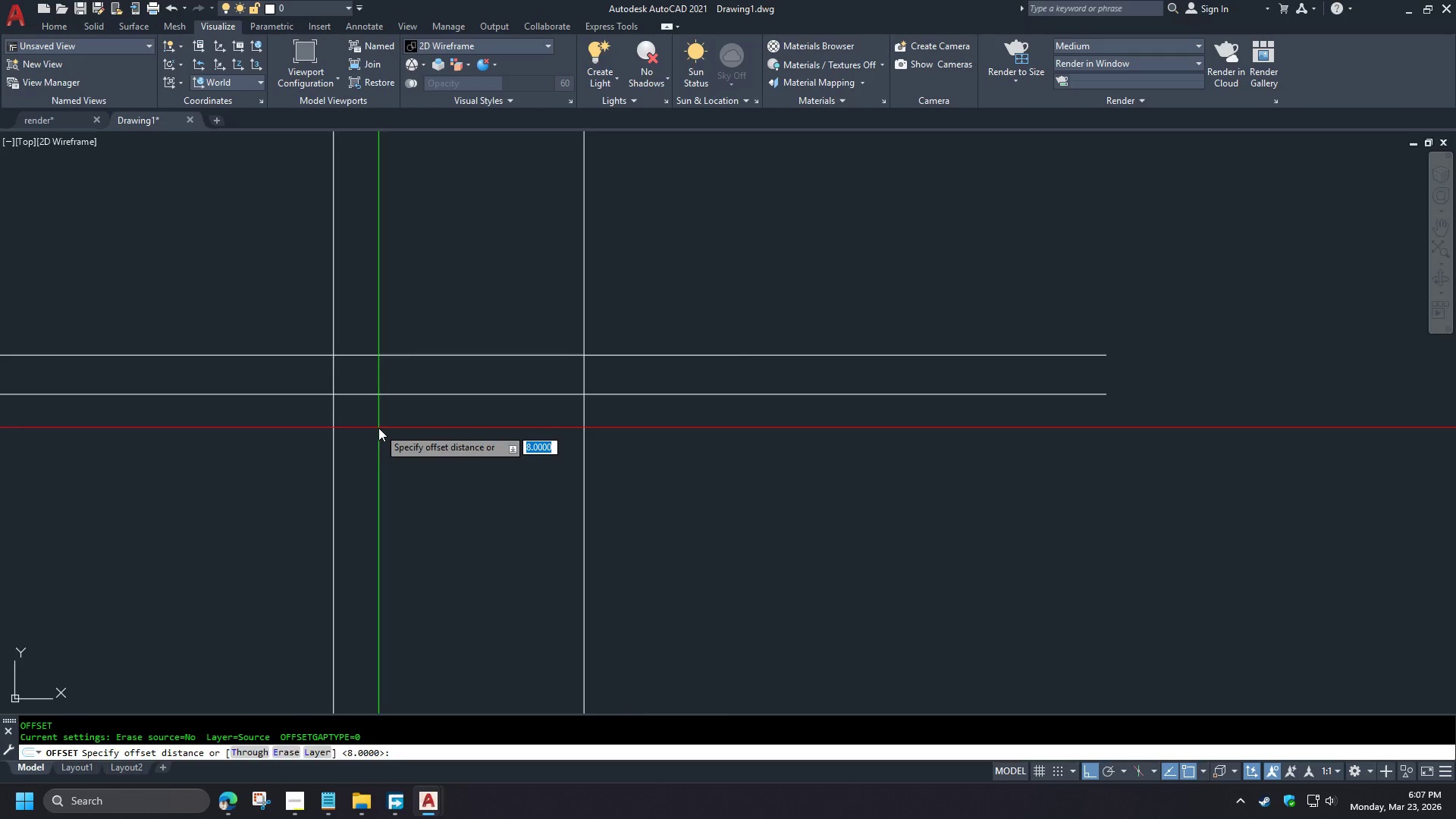 
key(Space)
 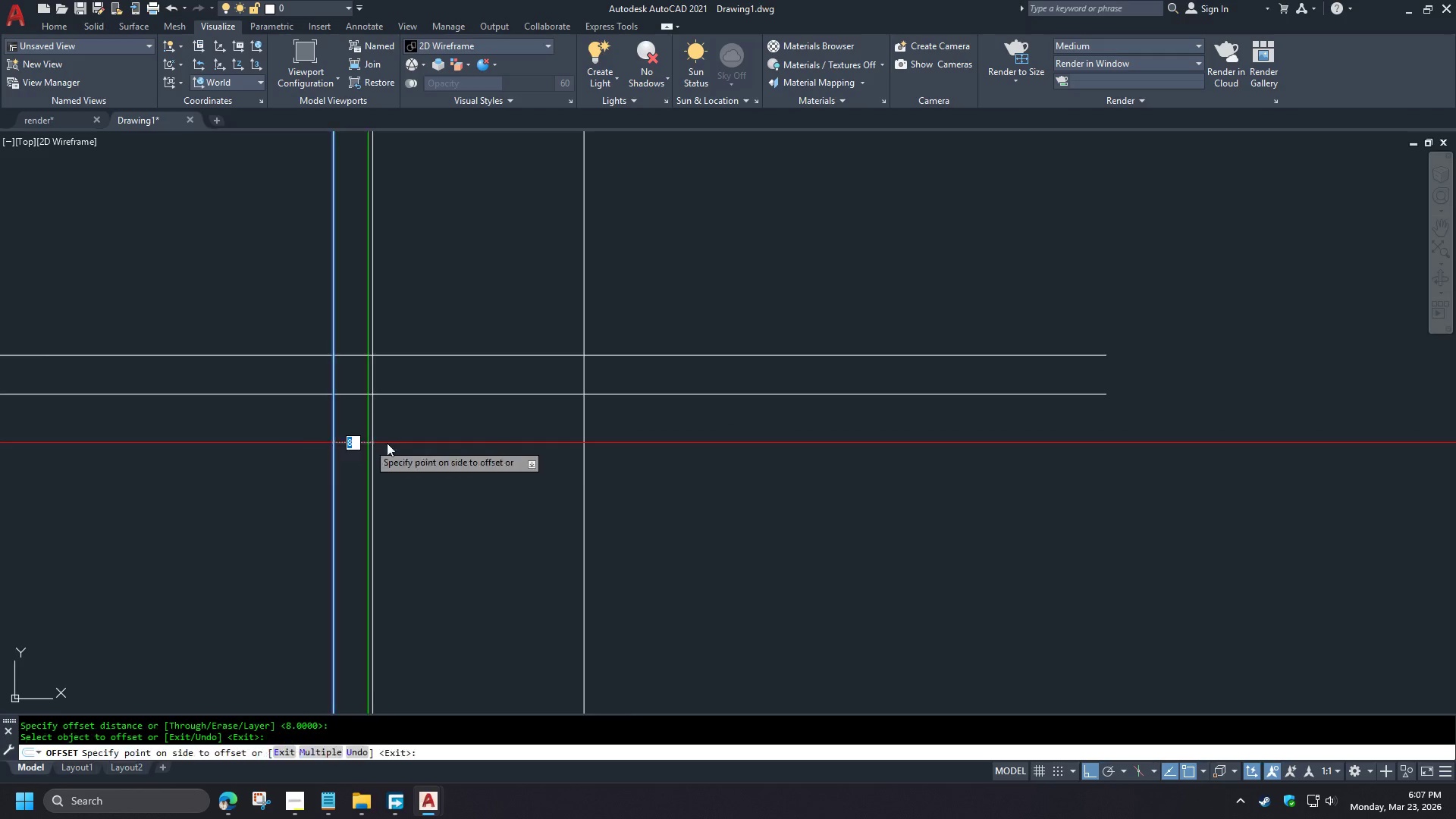 
double_click([455, 457])
 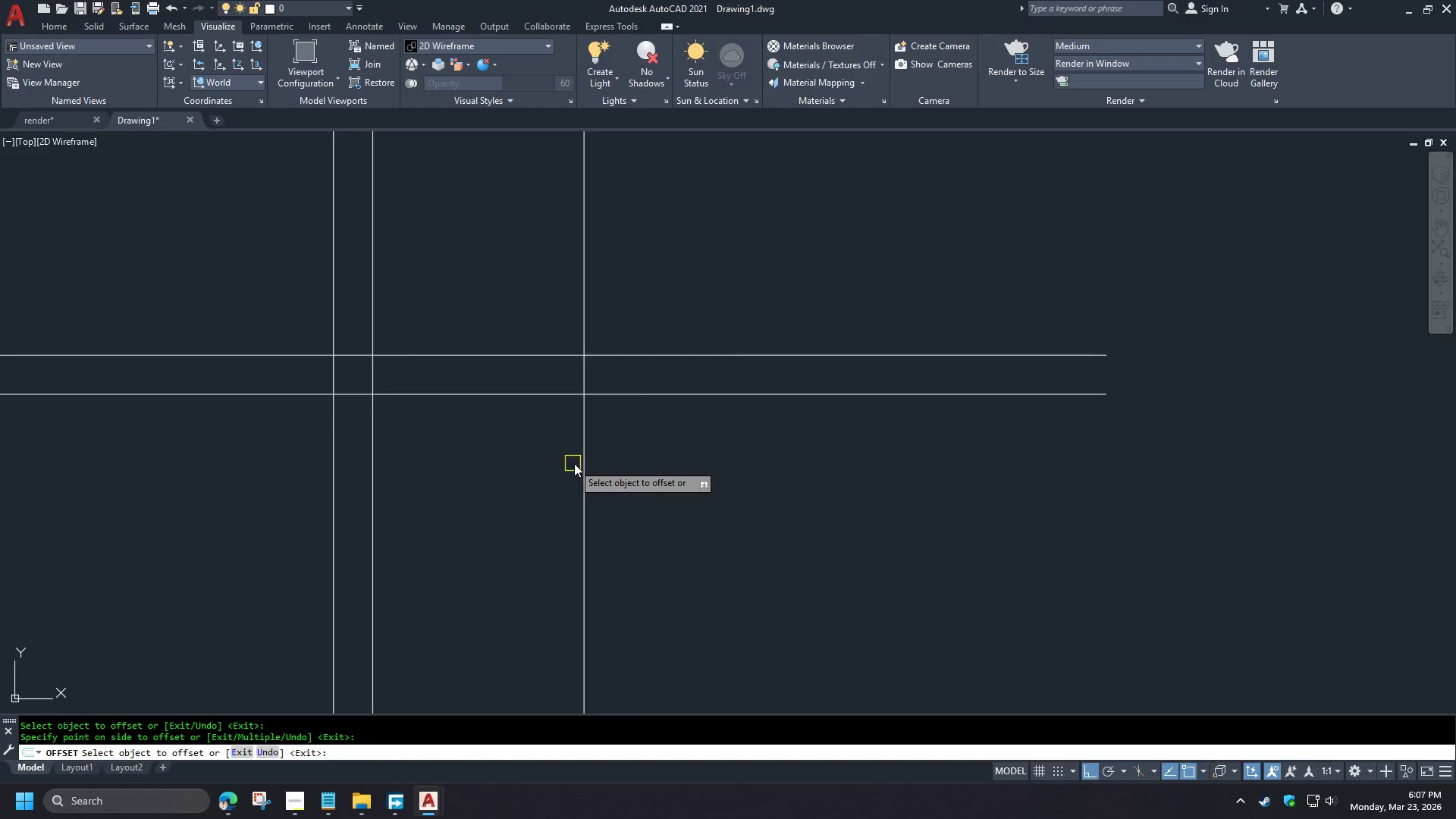 
scroll: coordinate [560, 607], scroll_direction: up, amount: 1.0
 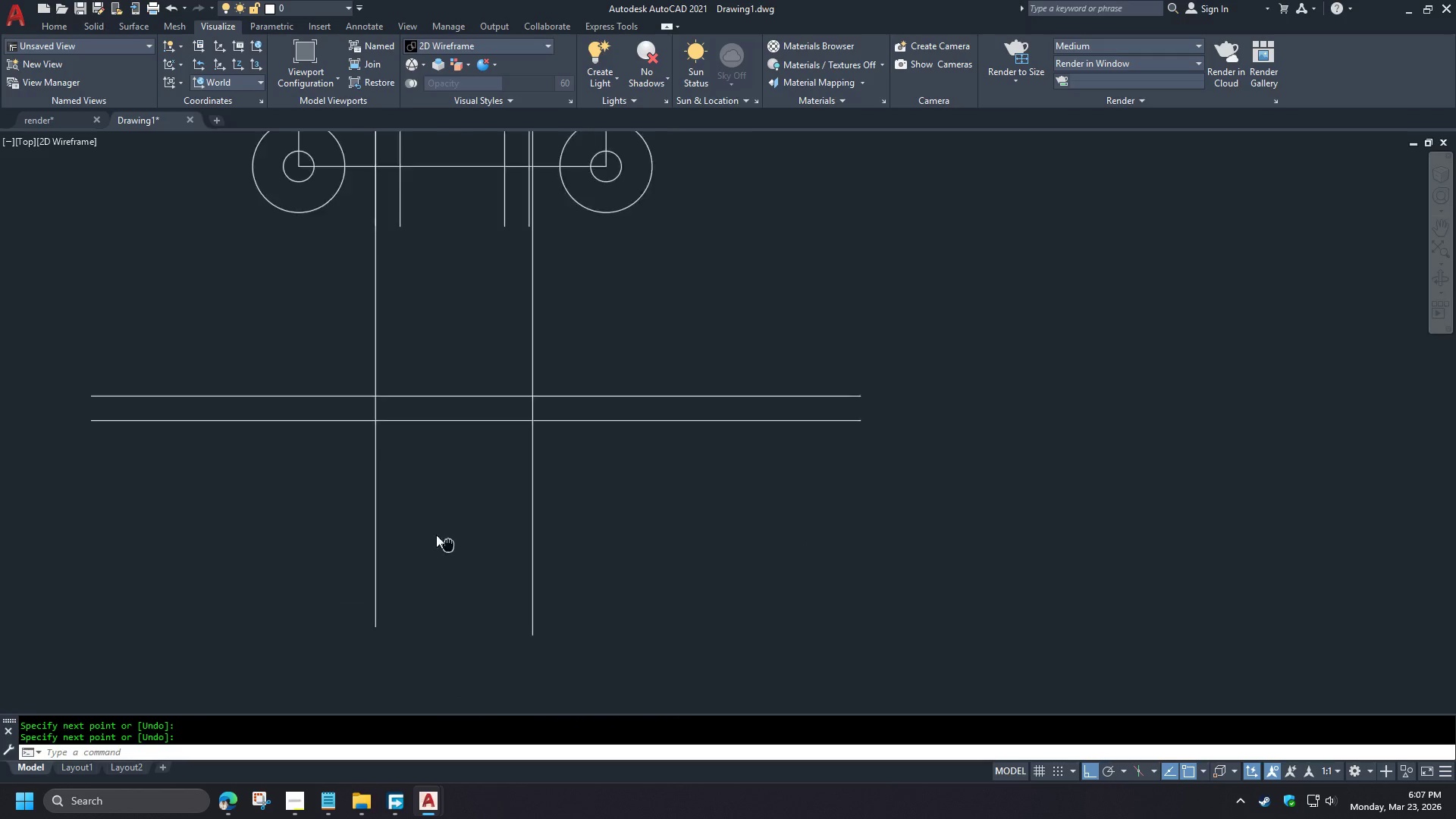 
left_click([586, 463])
 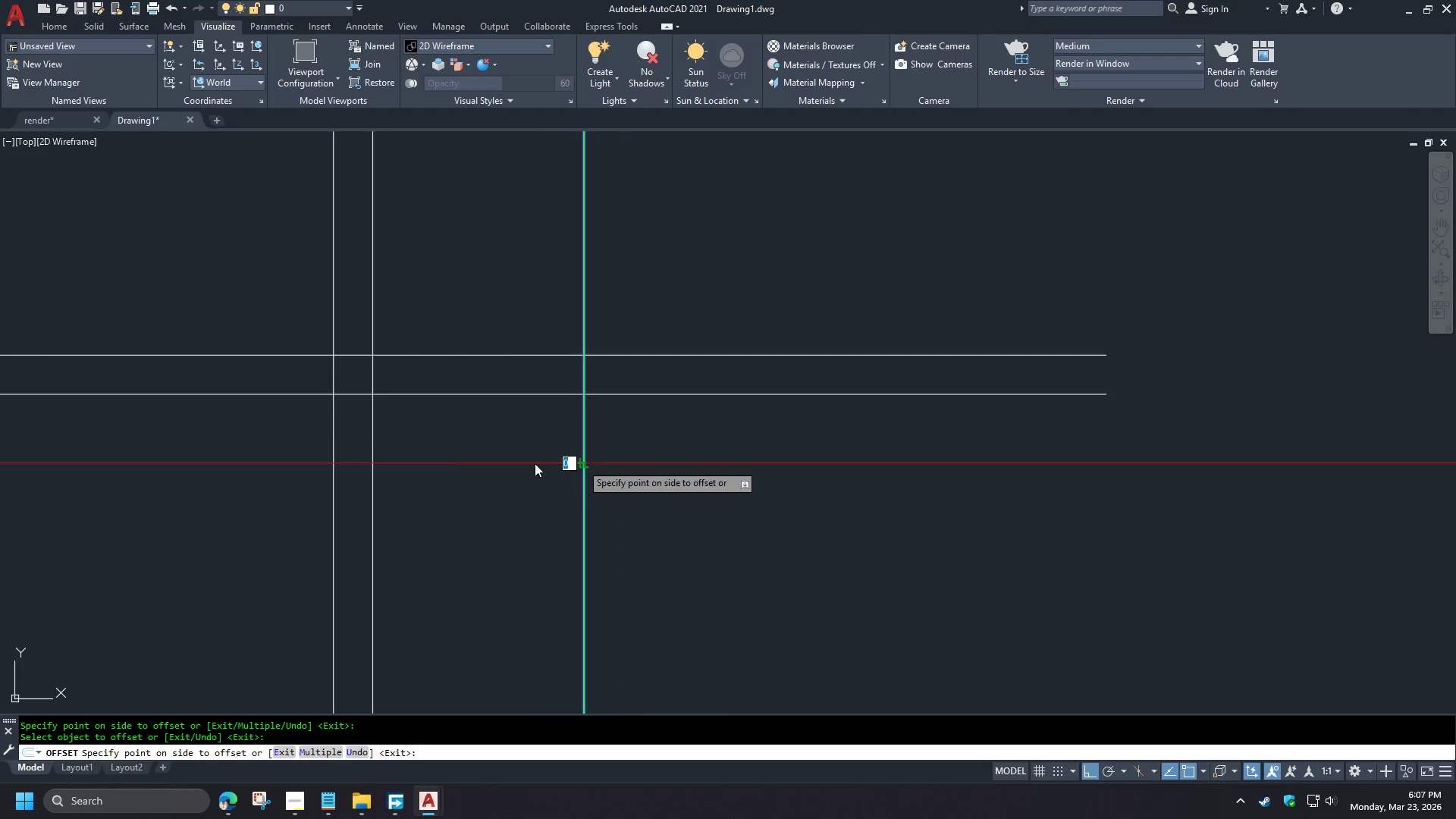 
left_click_drag(start_coordinate=[460, 463], to_coordinate=[445, 463])
 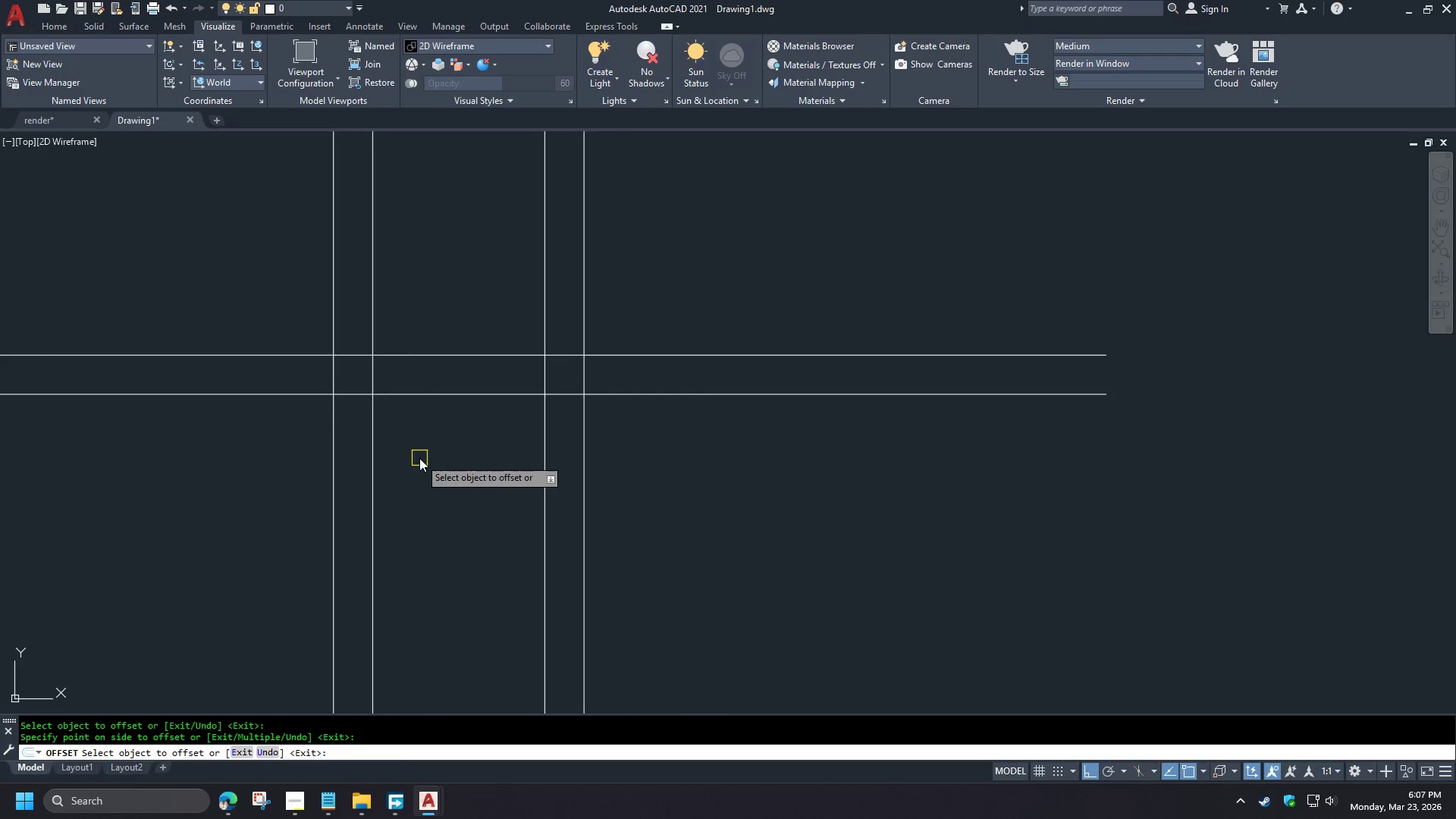 
key(Space)
 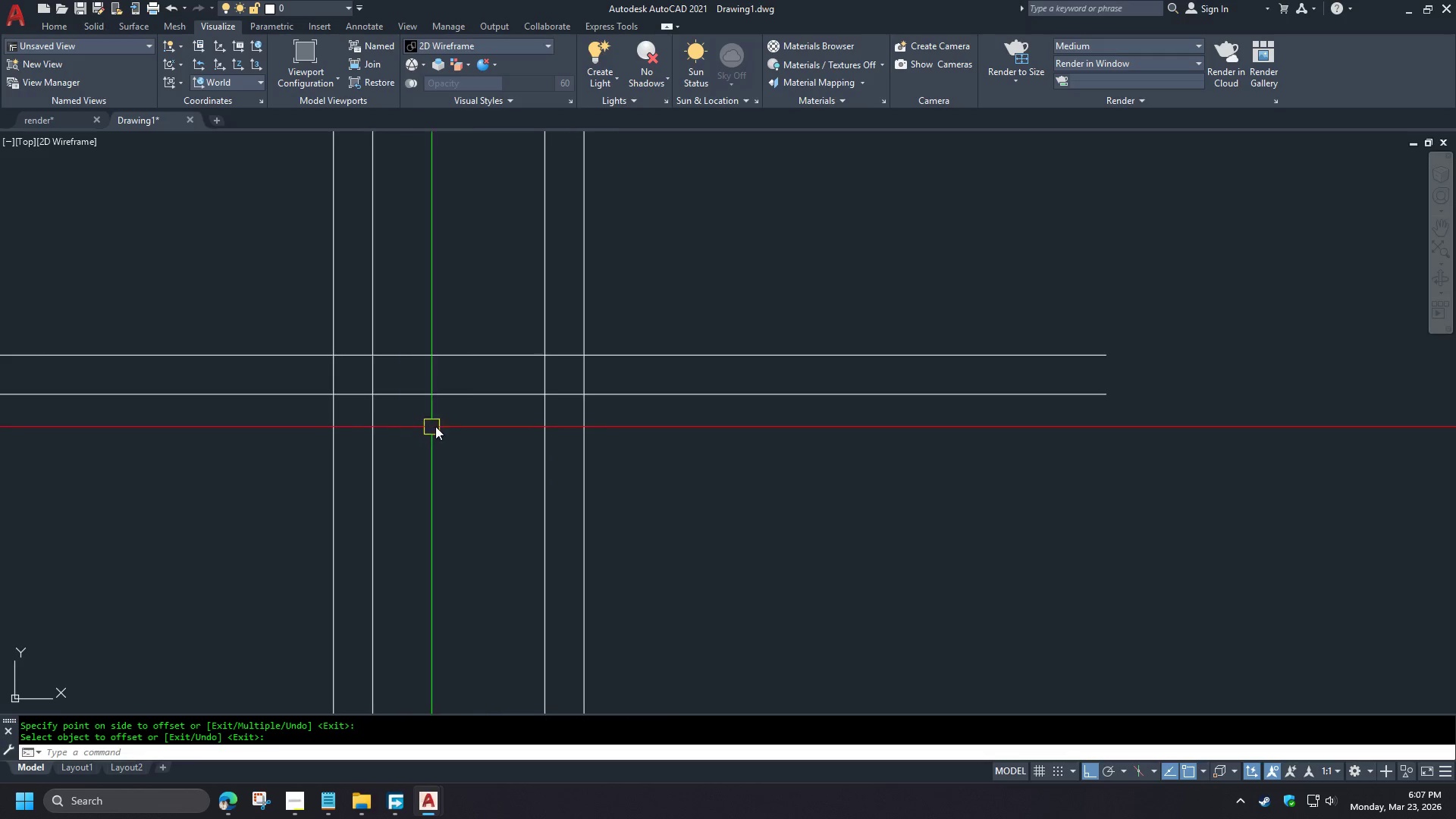 
scroll: coordinate [424, 522], scroll_direction: up, amount: 1.0
 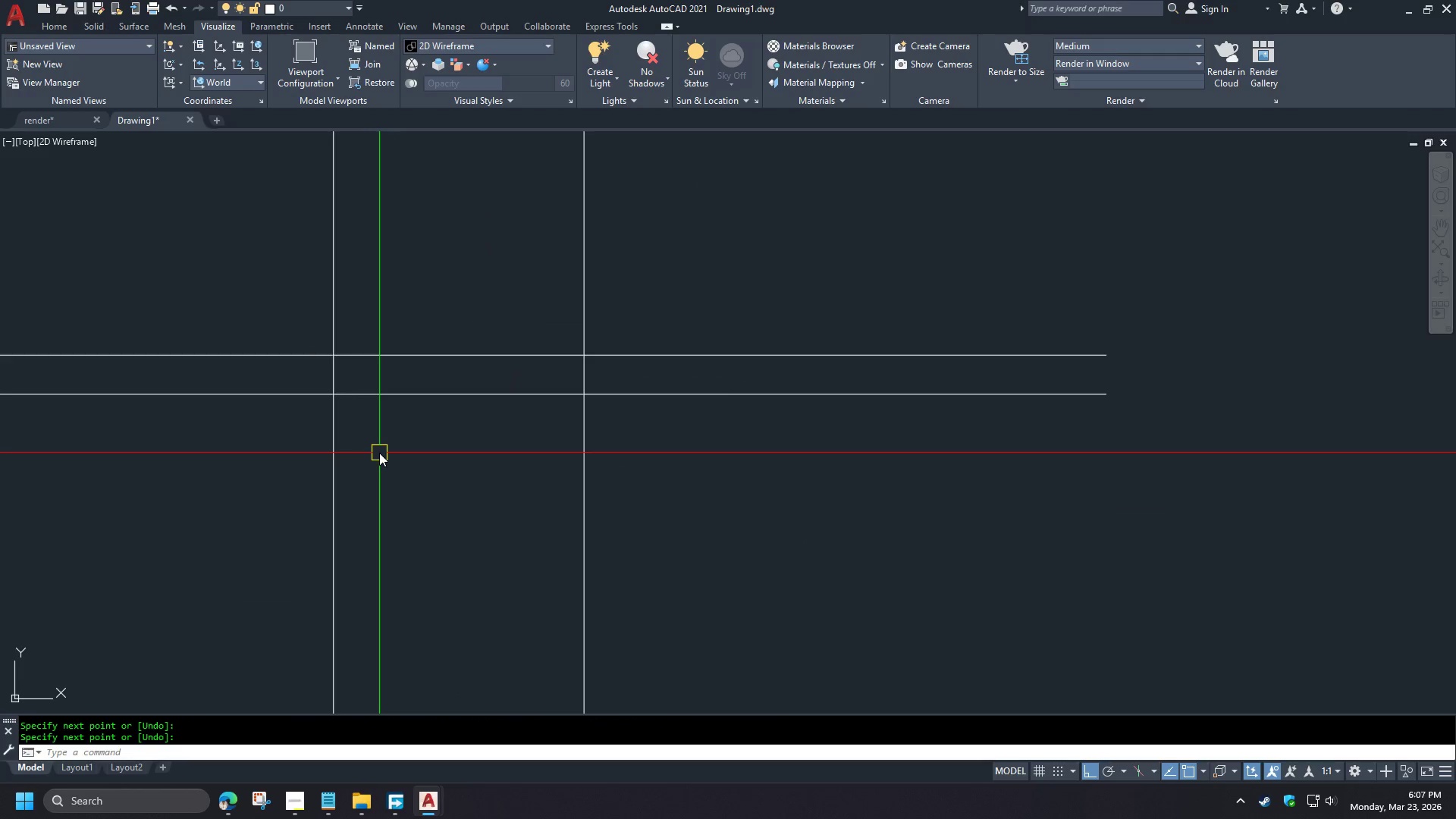 
scroll: coordinate [505, 416], scroll_direction: down, amount: 1.0
 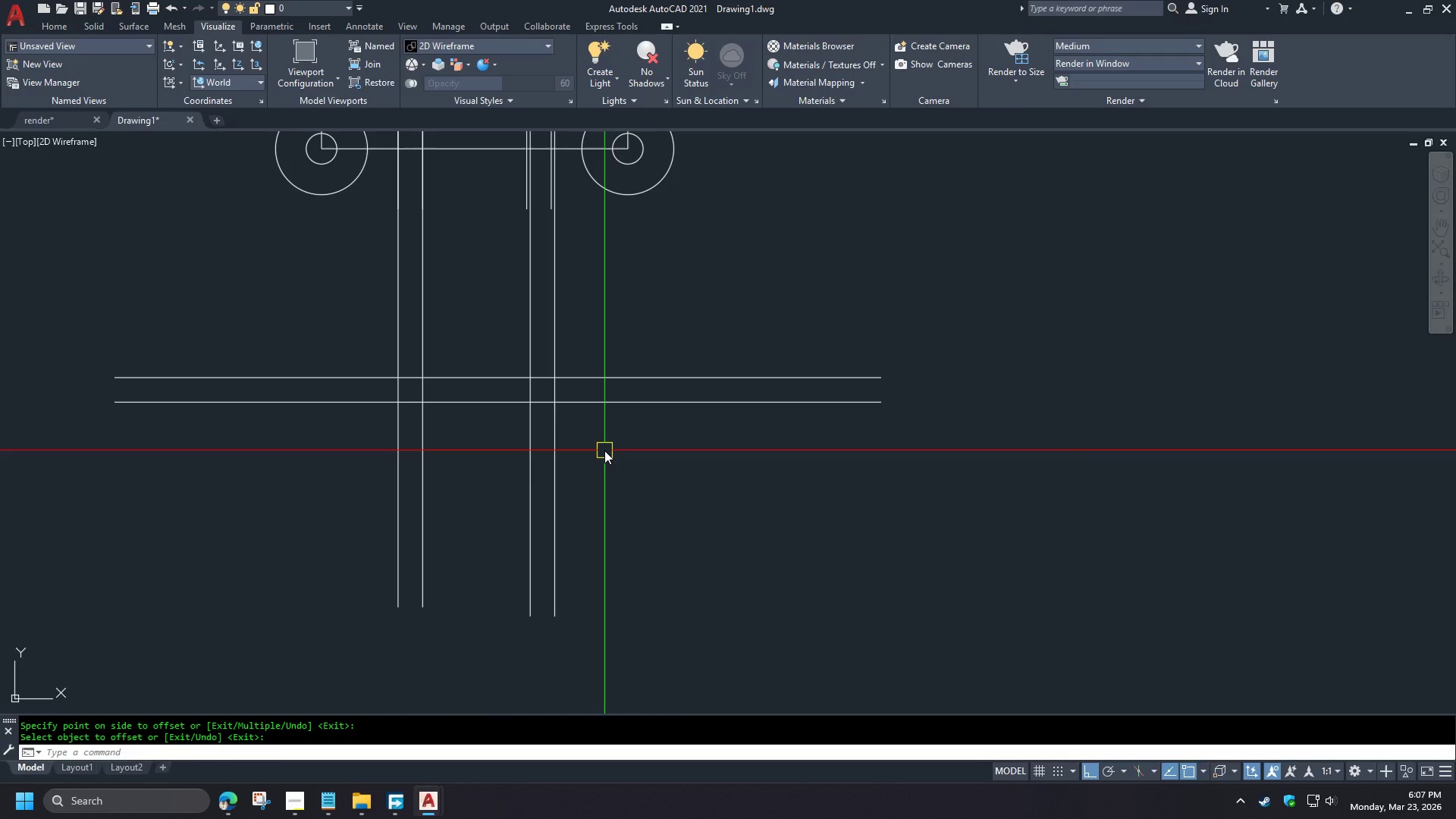 
wait(16.8)
 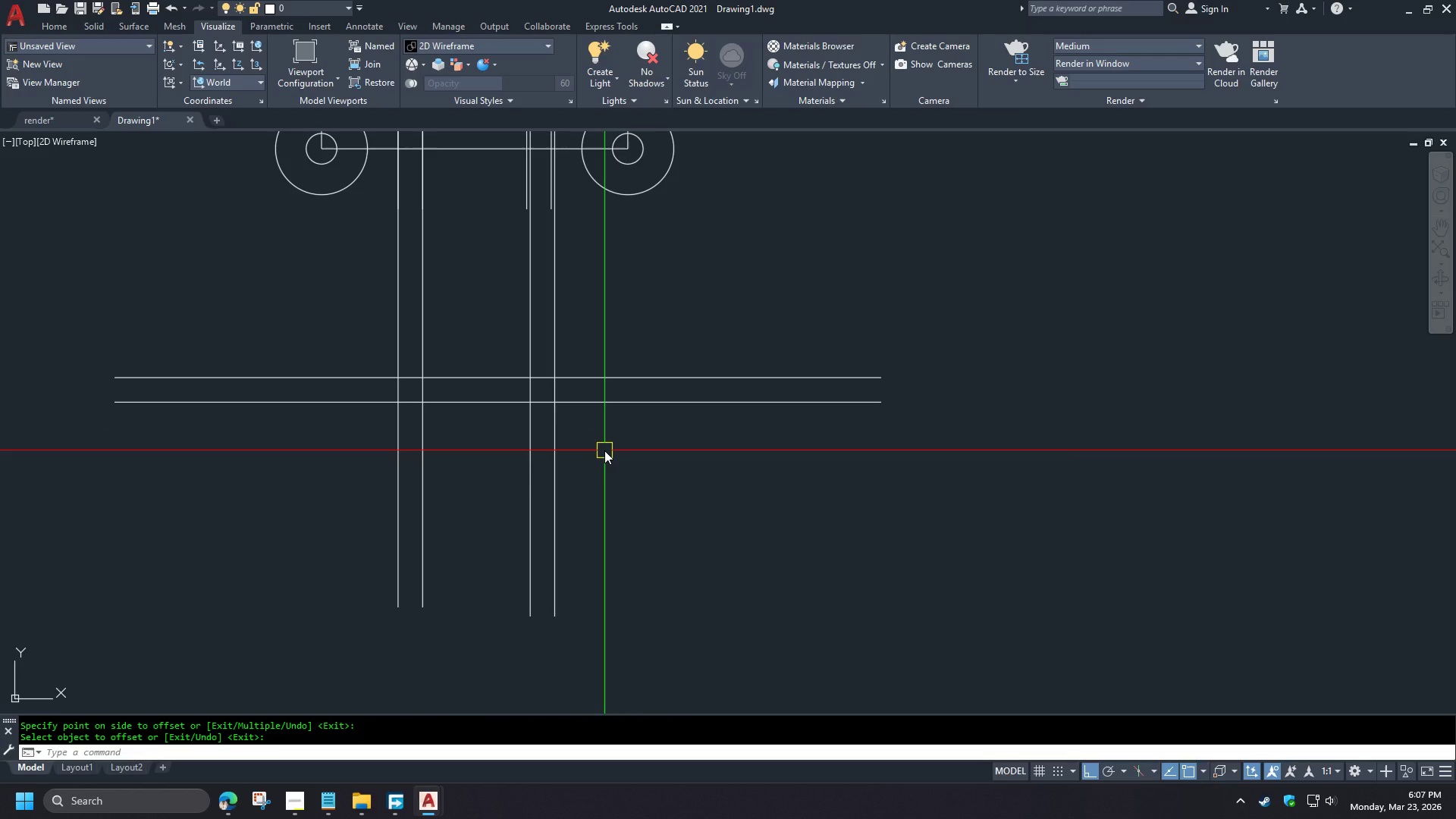 
key(O)
 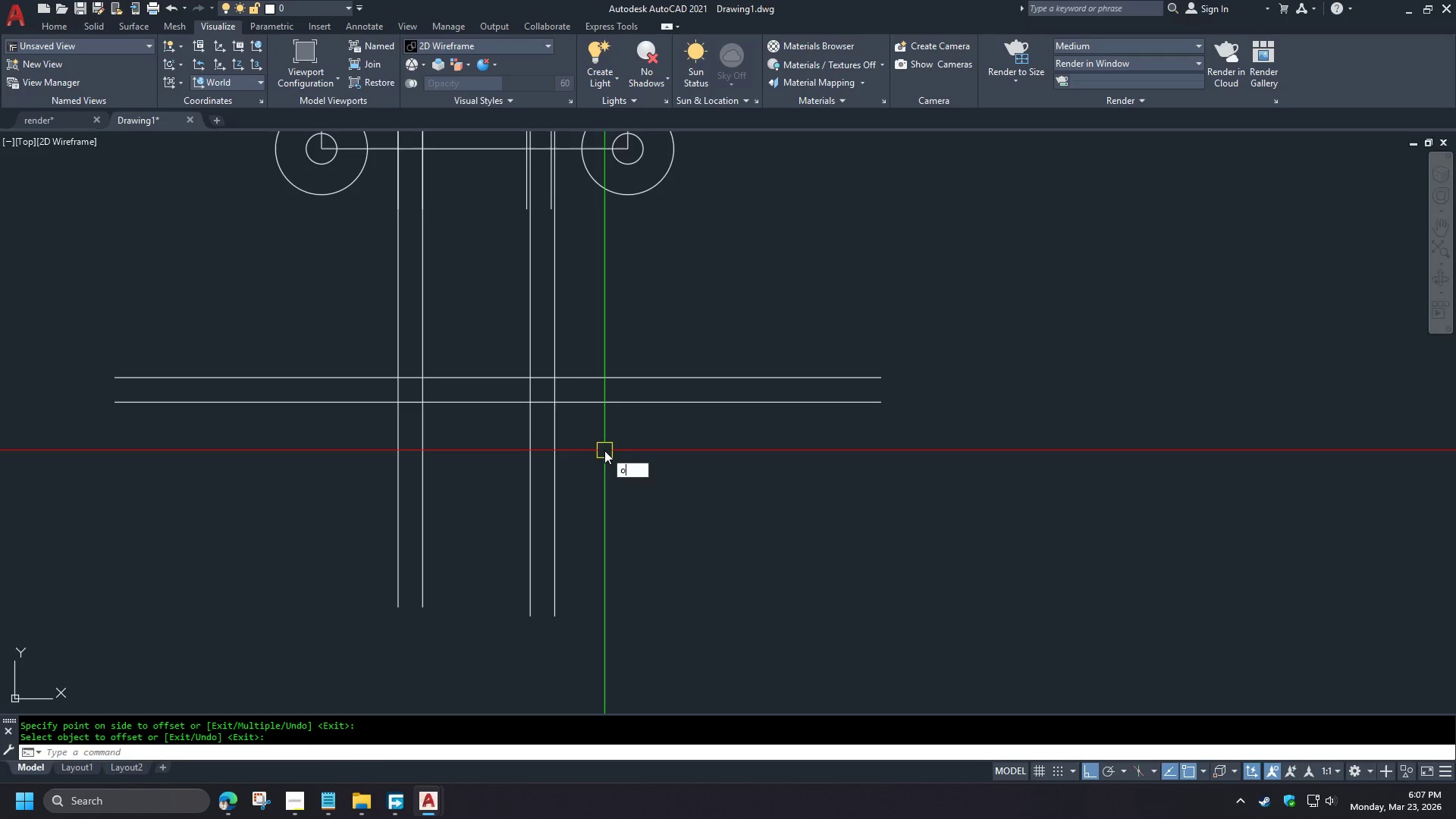 
key(Space)
 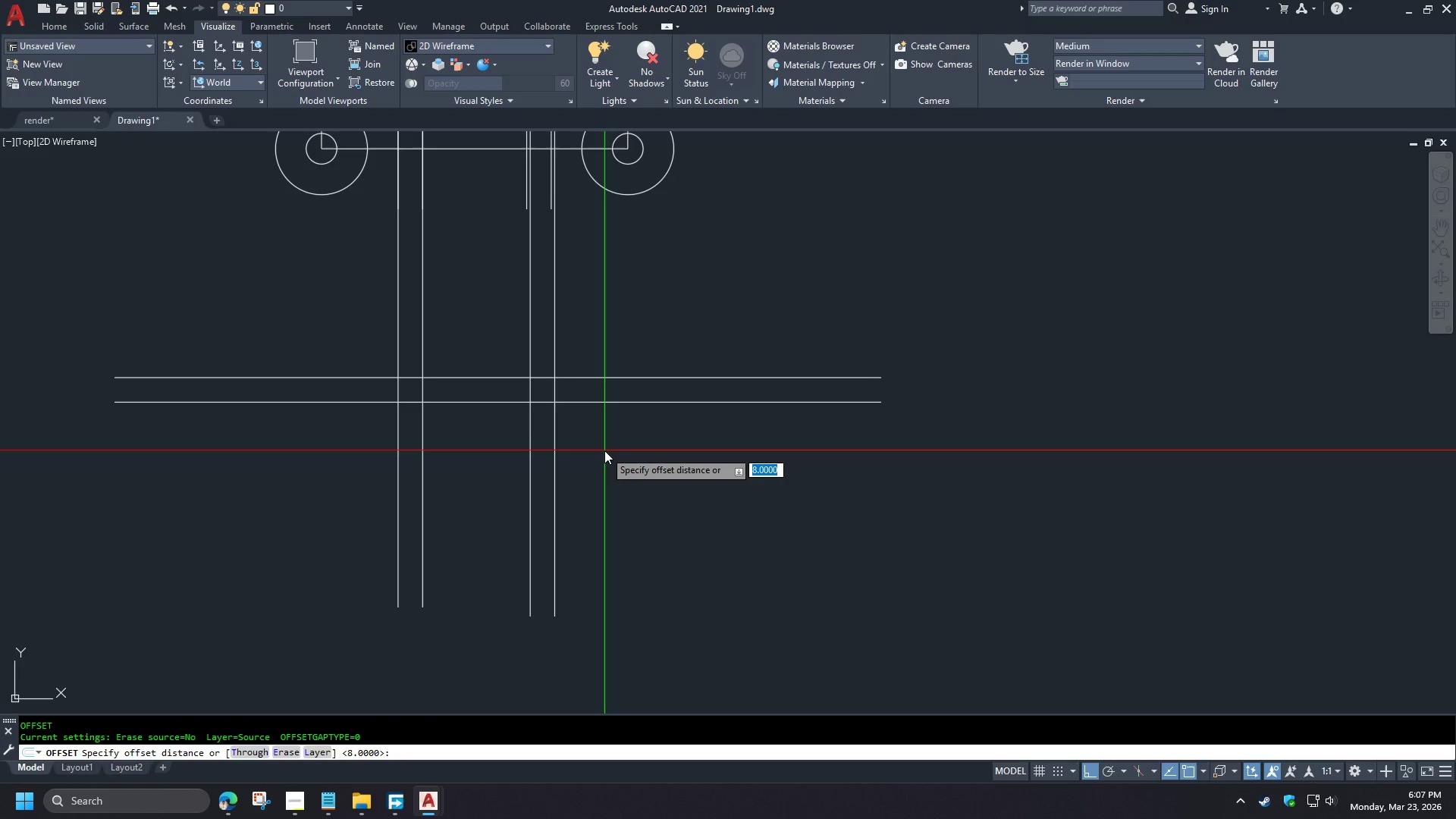 
key(Numpad4)
 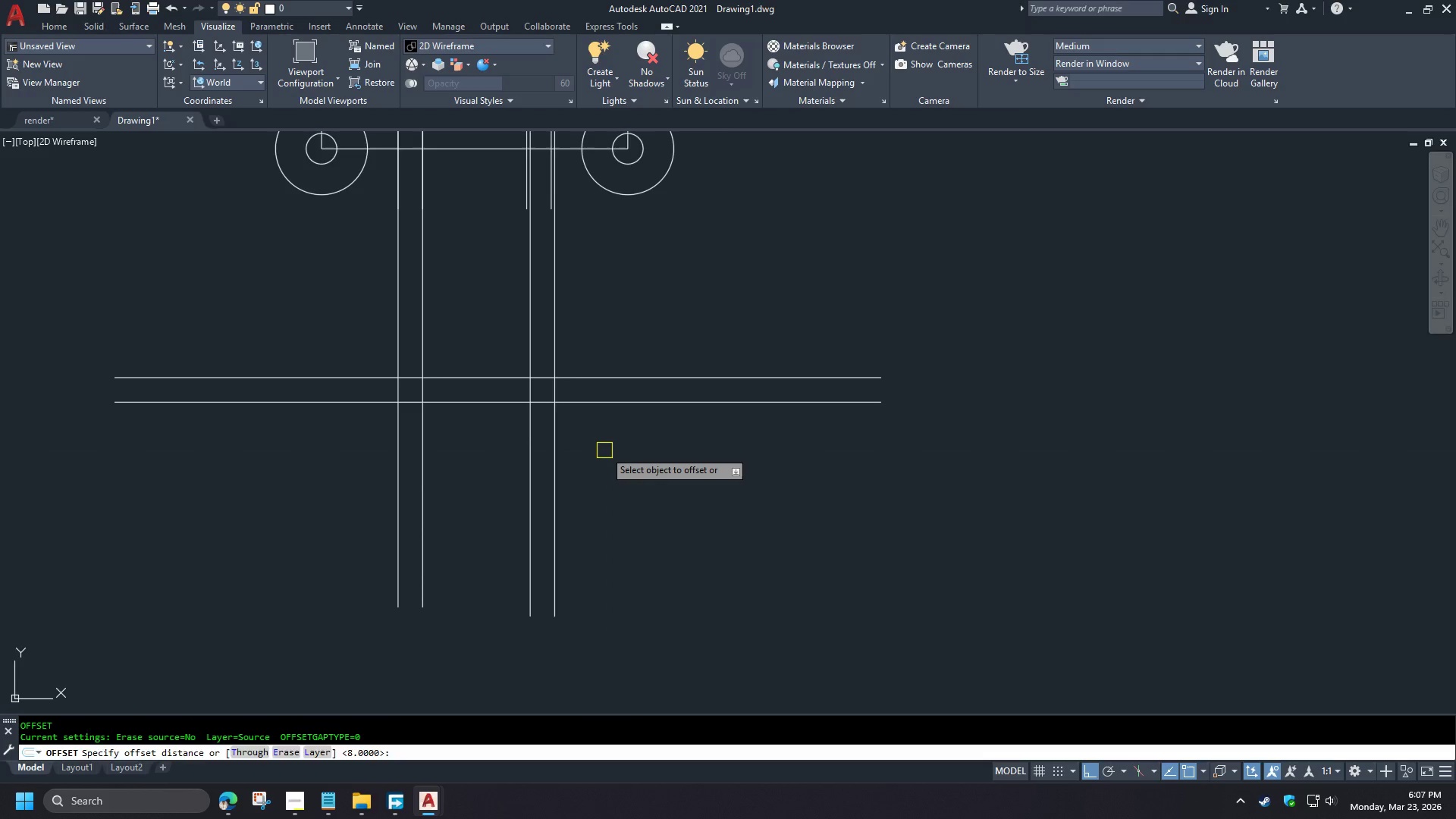 
key(NumpadEnter)
 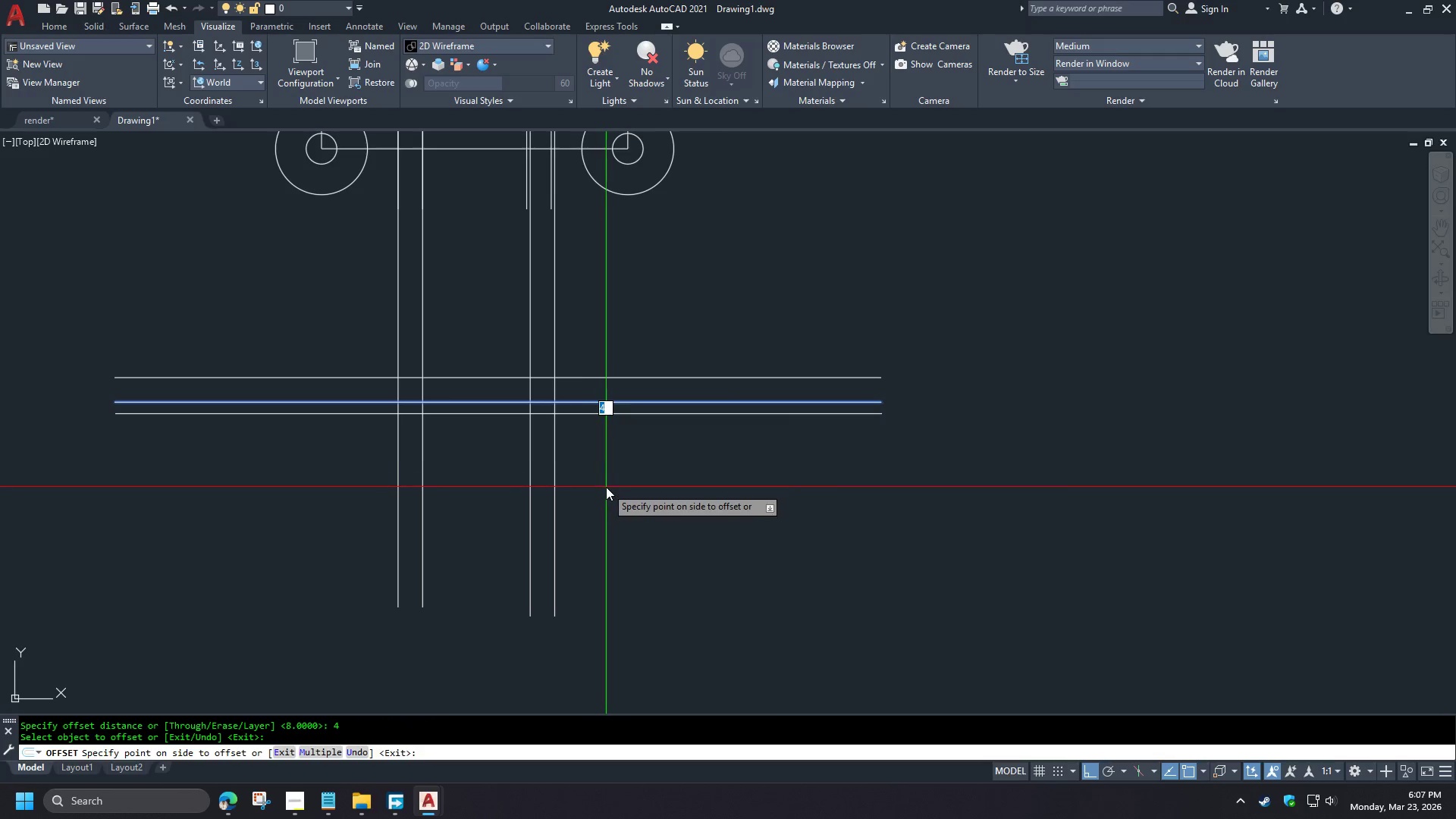 
key(Escape)
 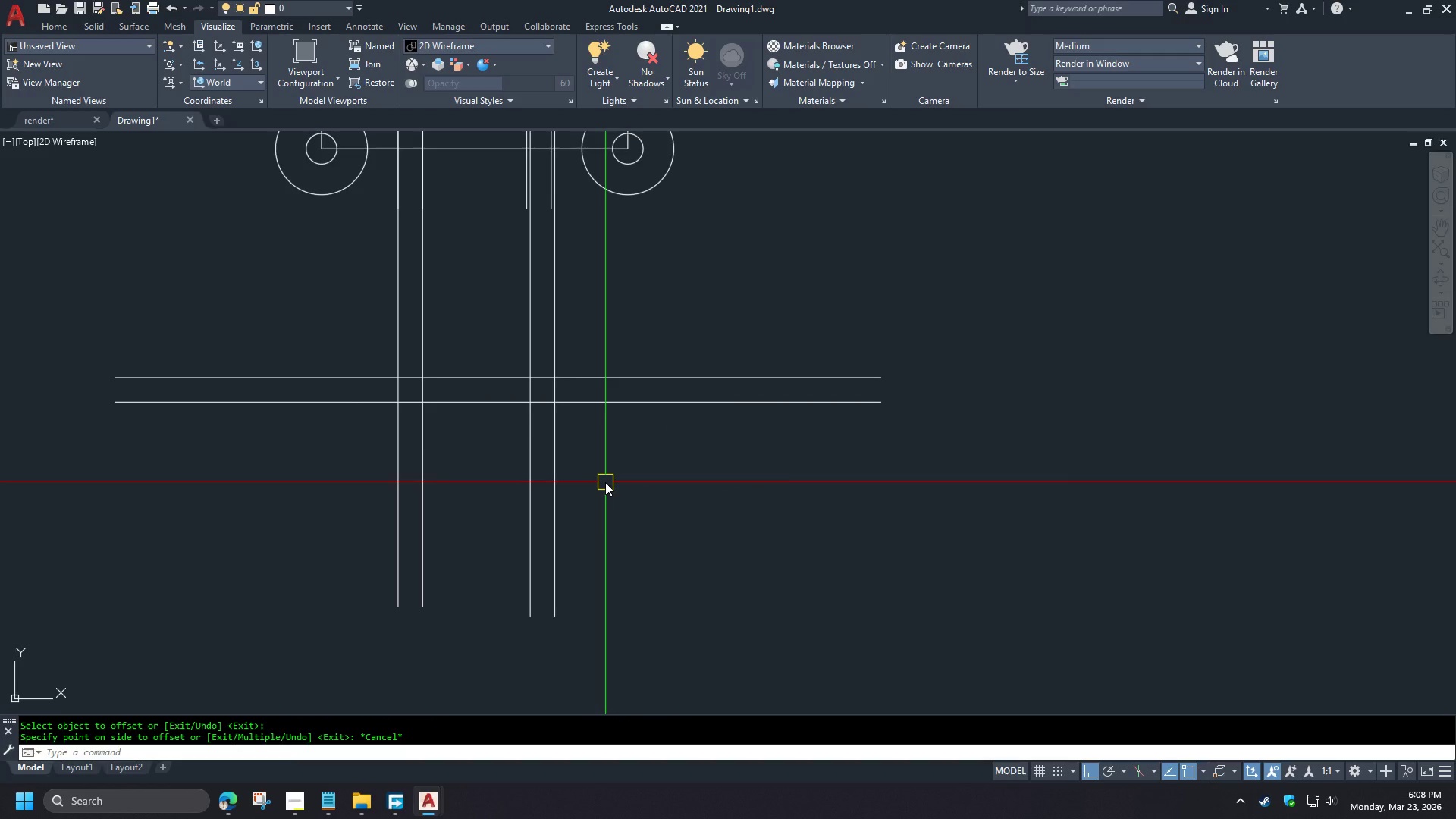 
key(O)
 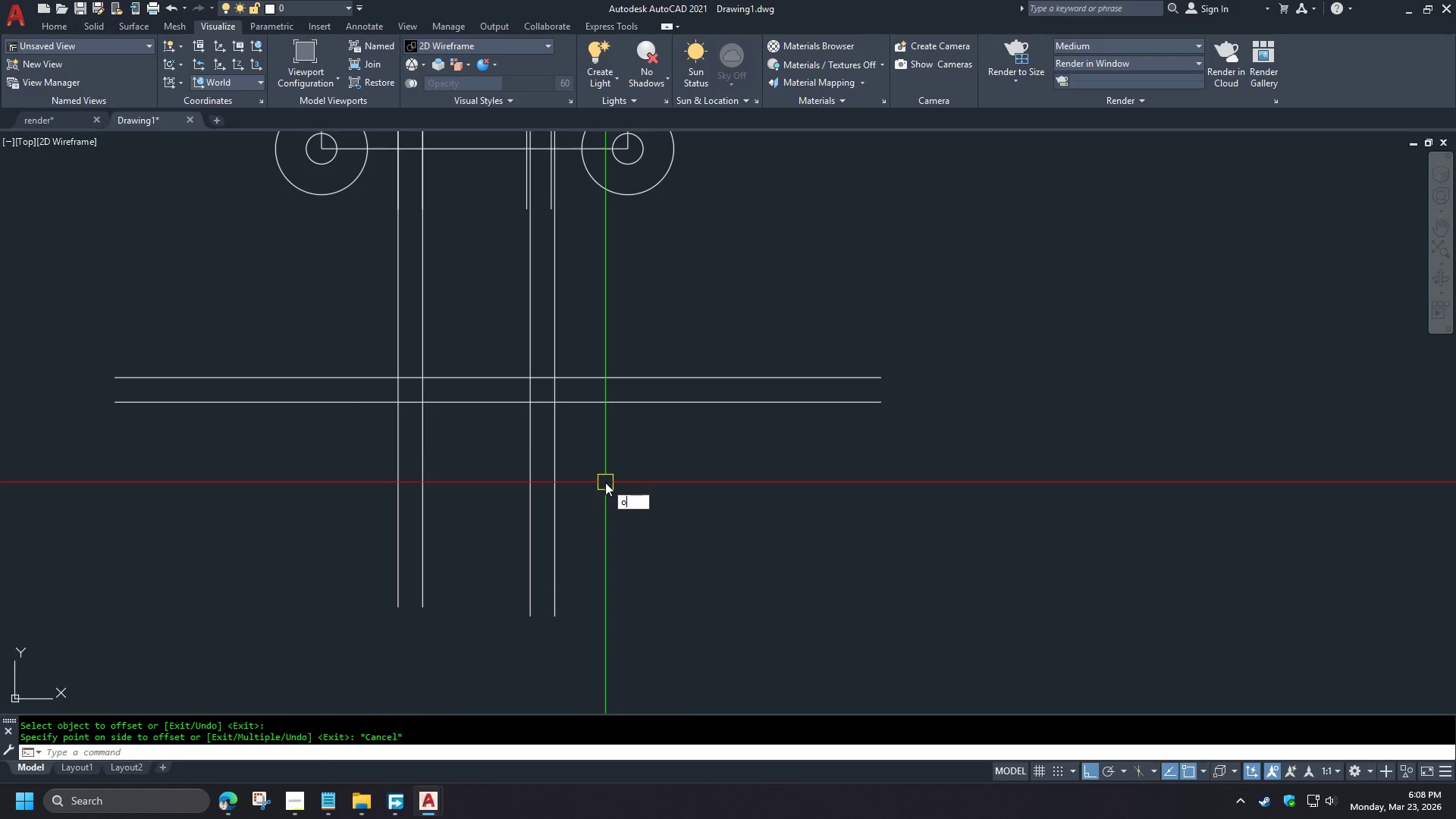 
key(Space)
 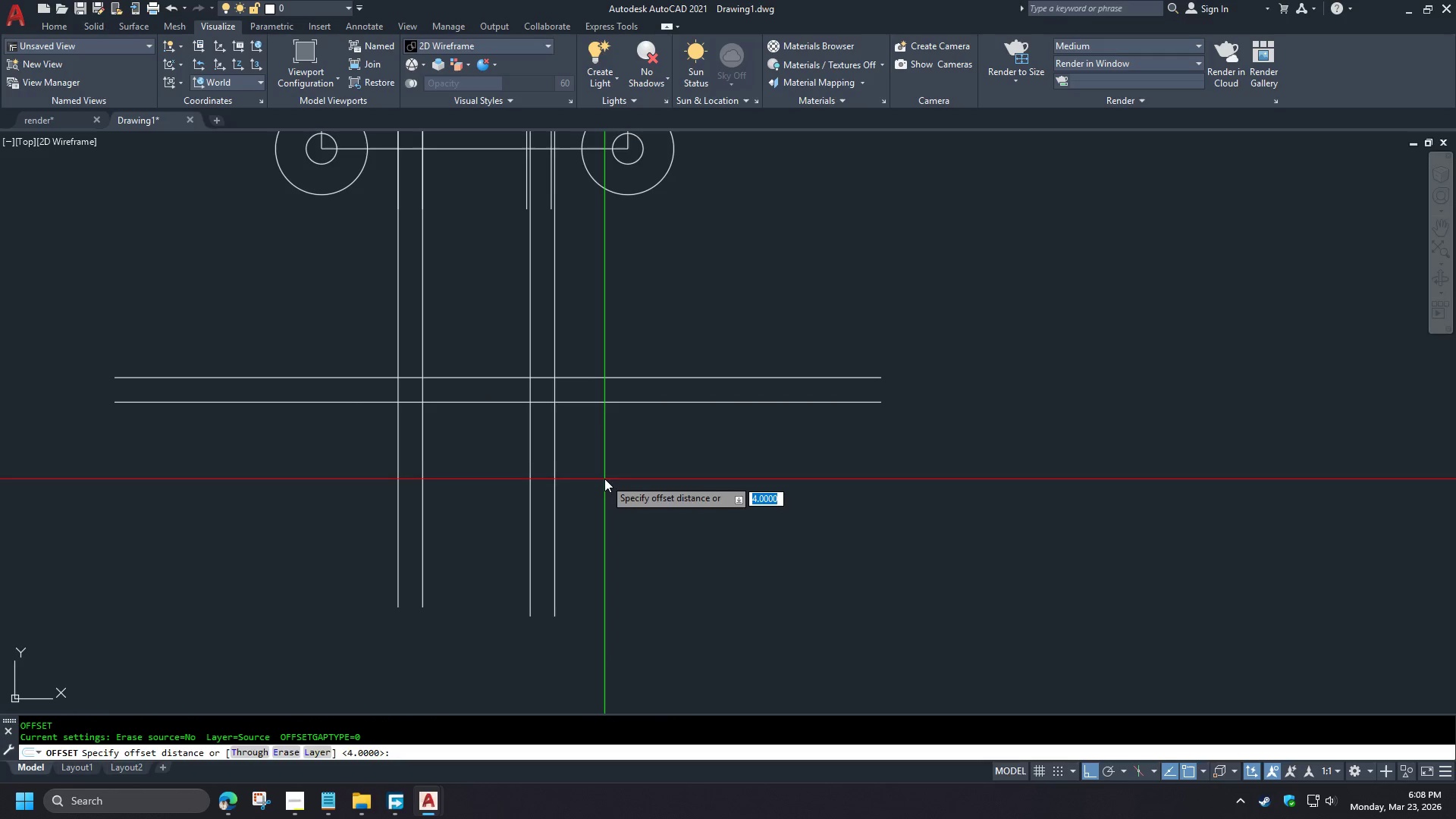 
key(T)
 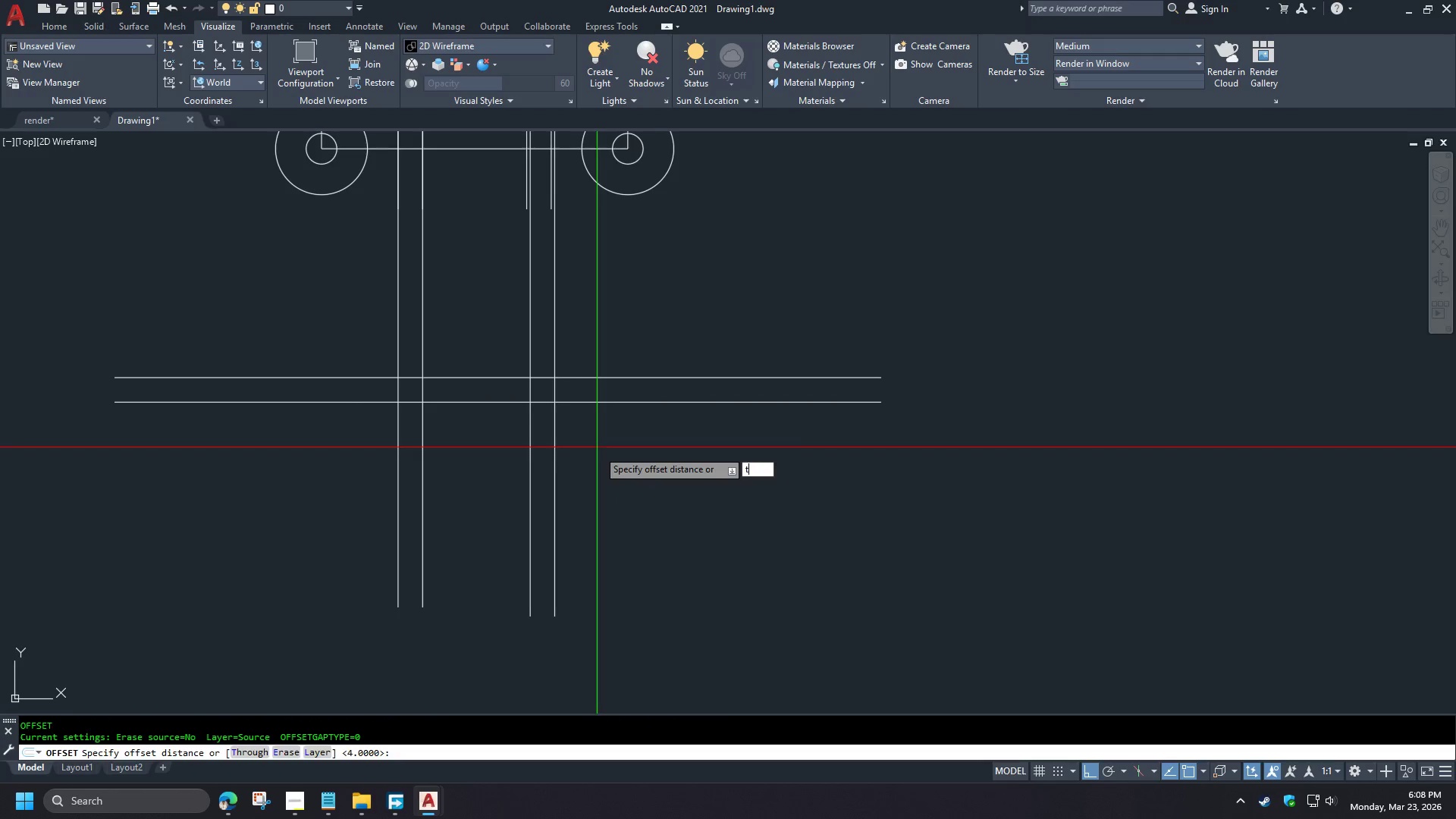 
key(Space)
 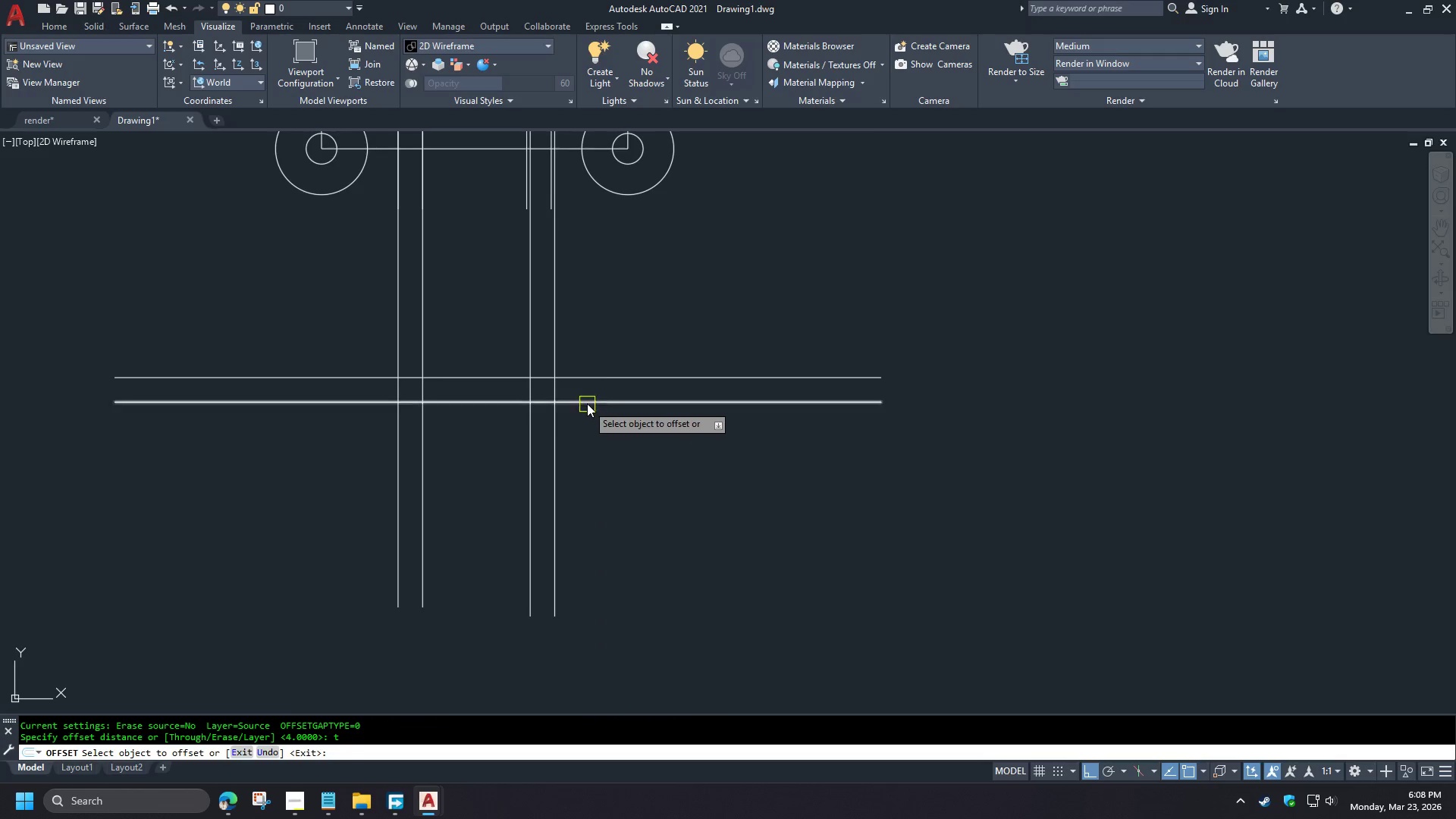 
left_click_drag(start_coordinate=[586, 403], to_coordinate=[586, 407])
 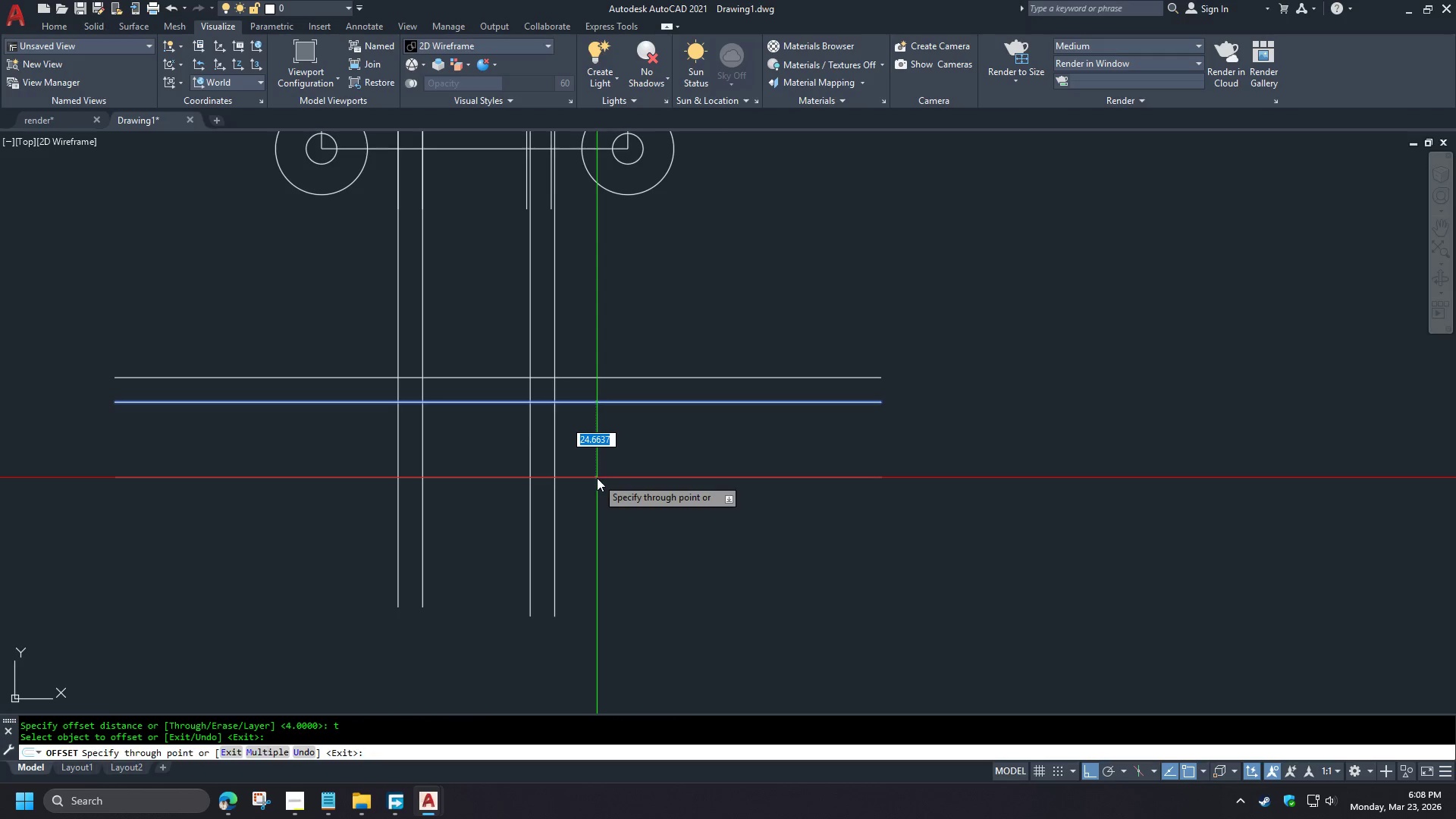 
key(Numpad4)
 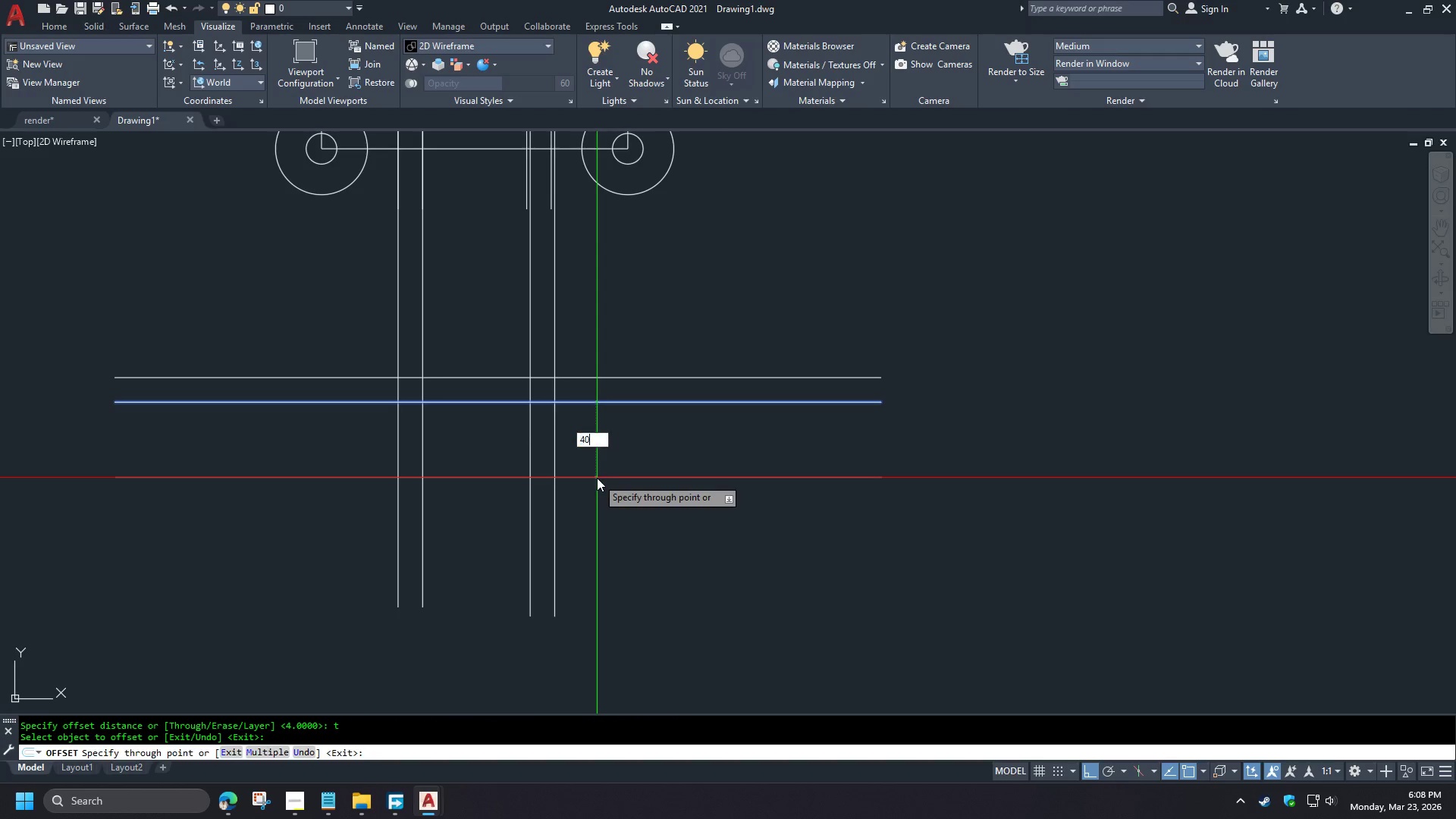 
key(Numpad0)
 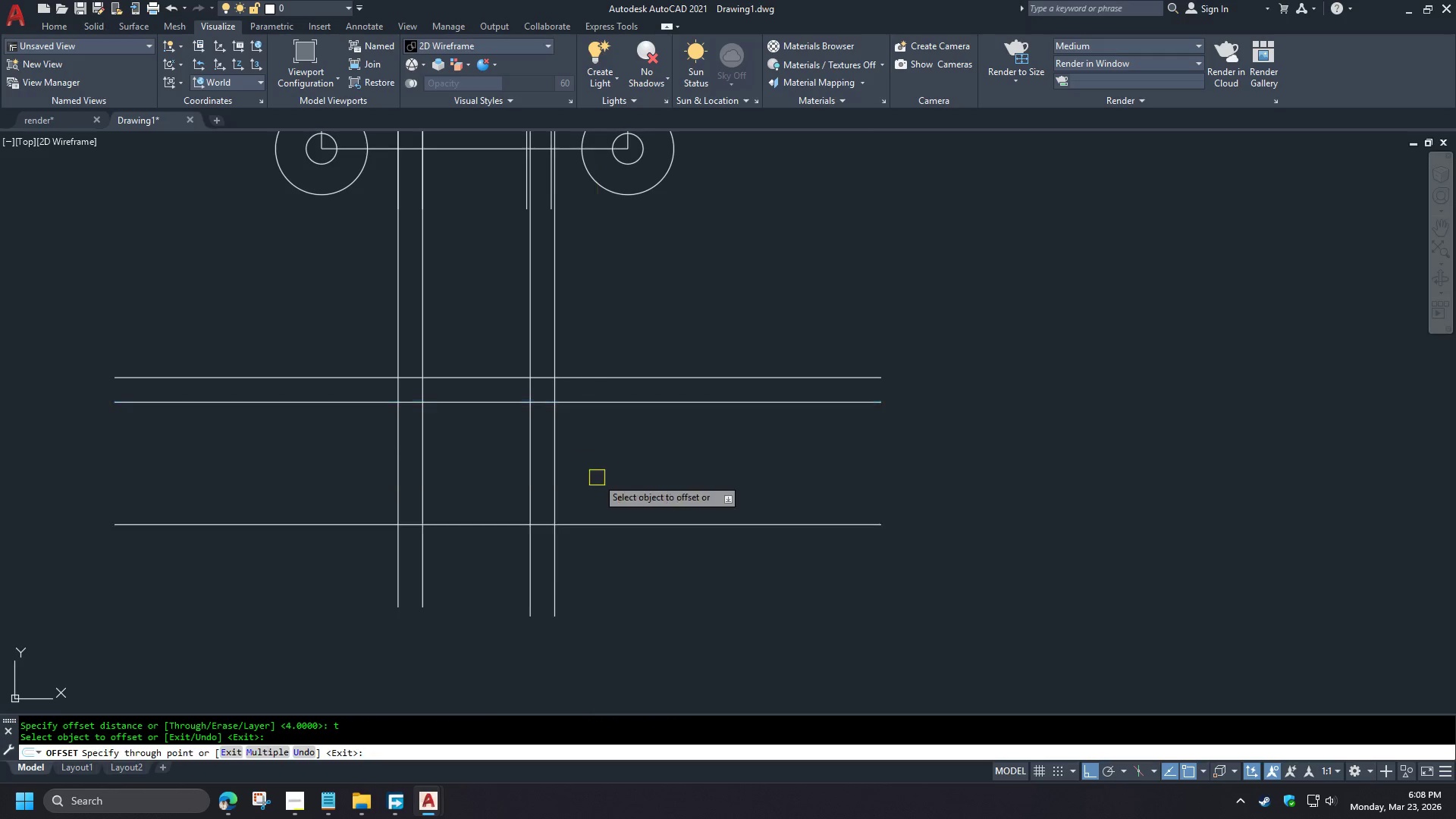 
key(NumpadEnter)
 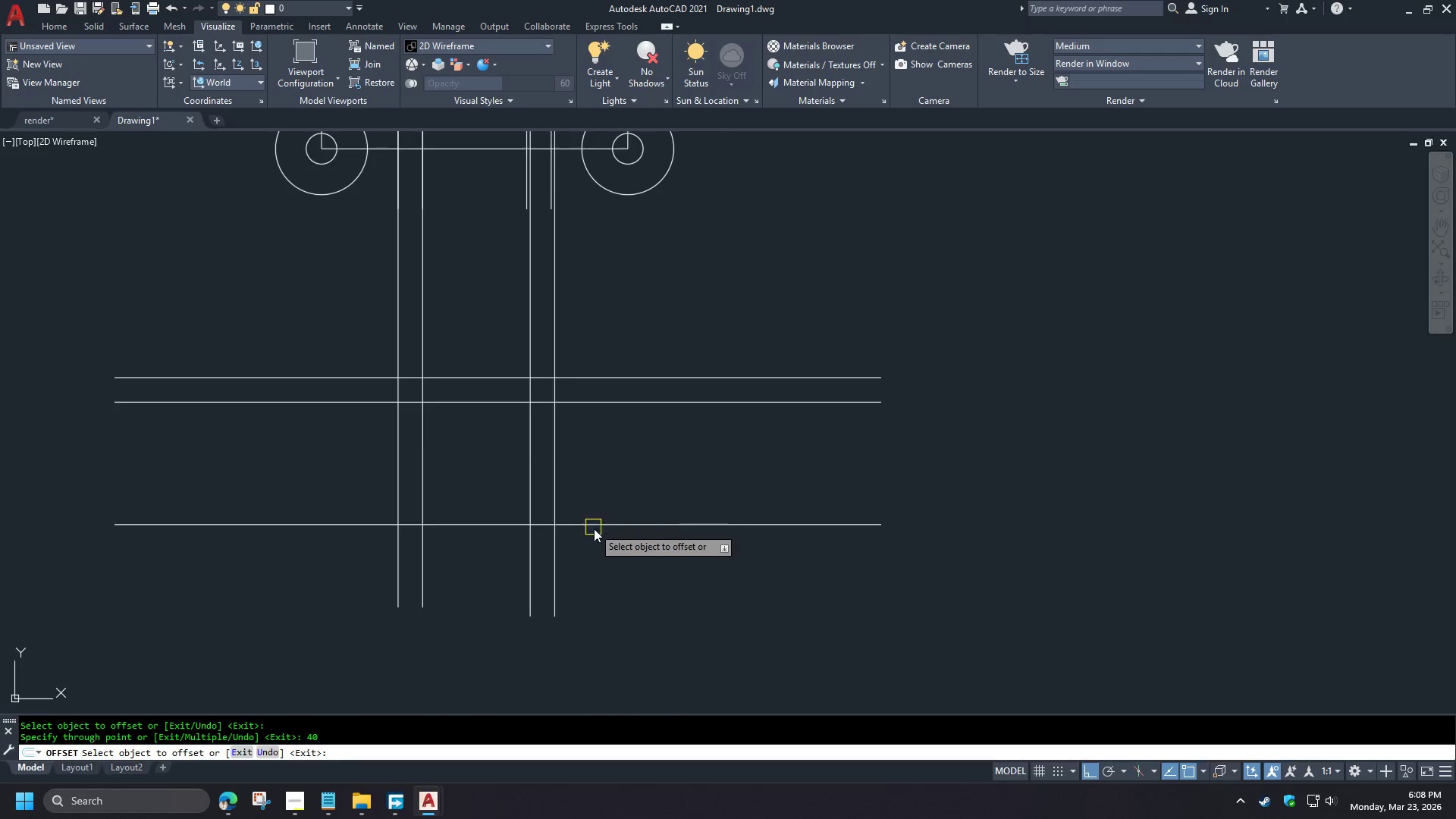 
left_click_drag(start_coordinate=[594, 529], to_coordinate=[390, 400])
 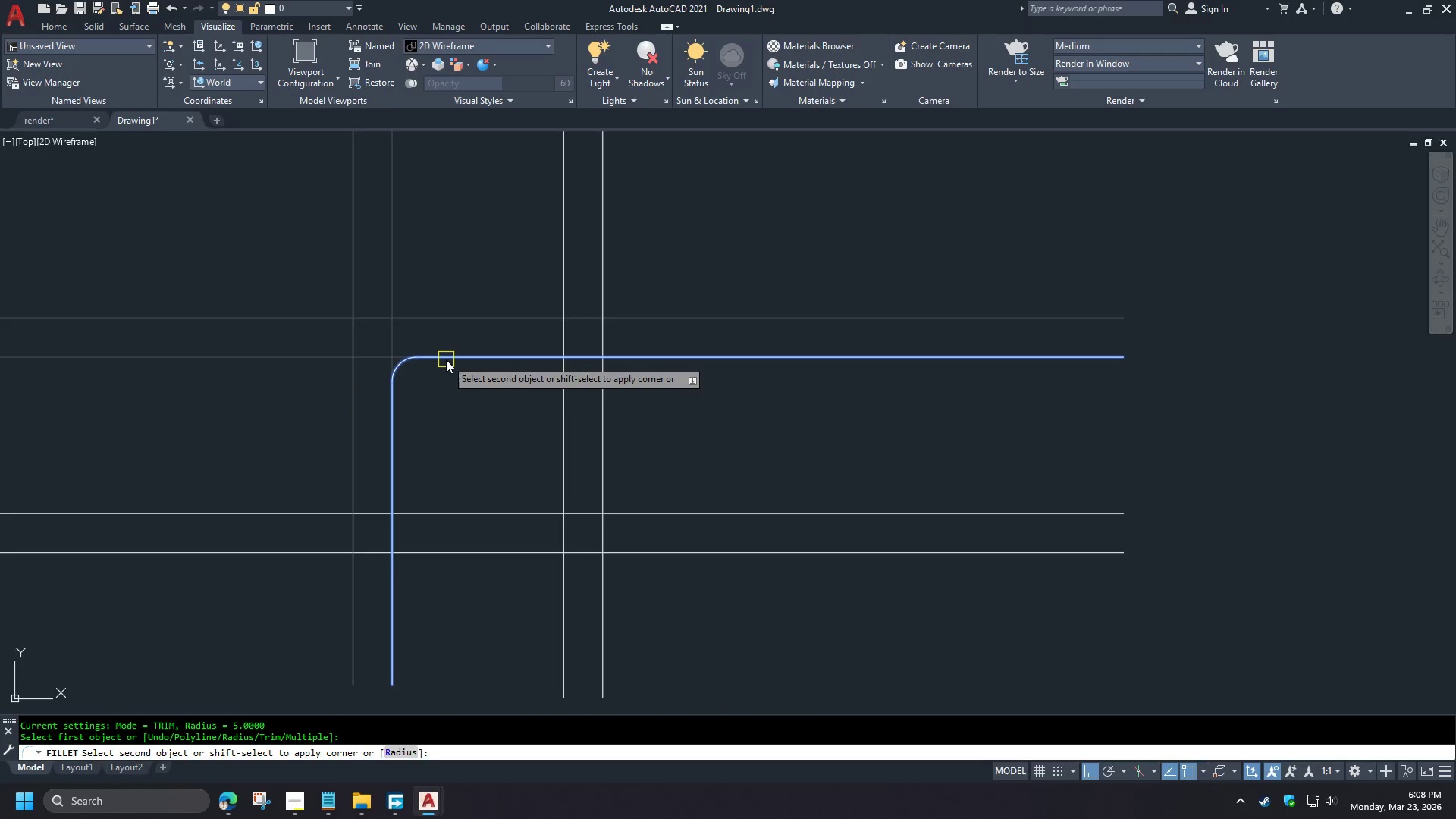 
key(Numpad8)
 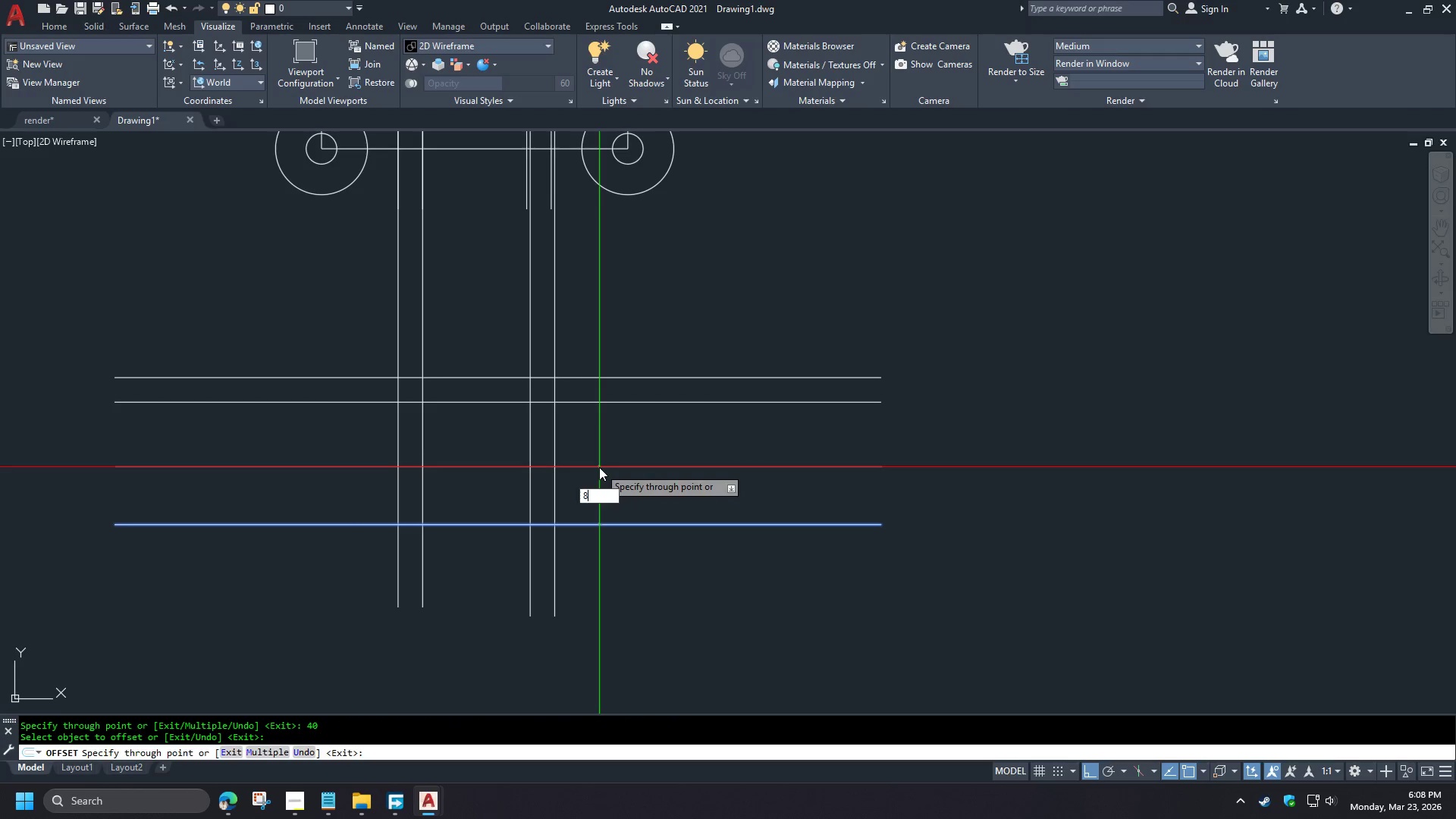 
key(NumpadEnter)
 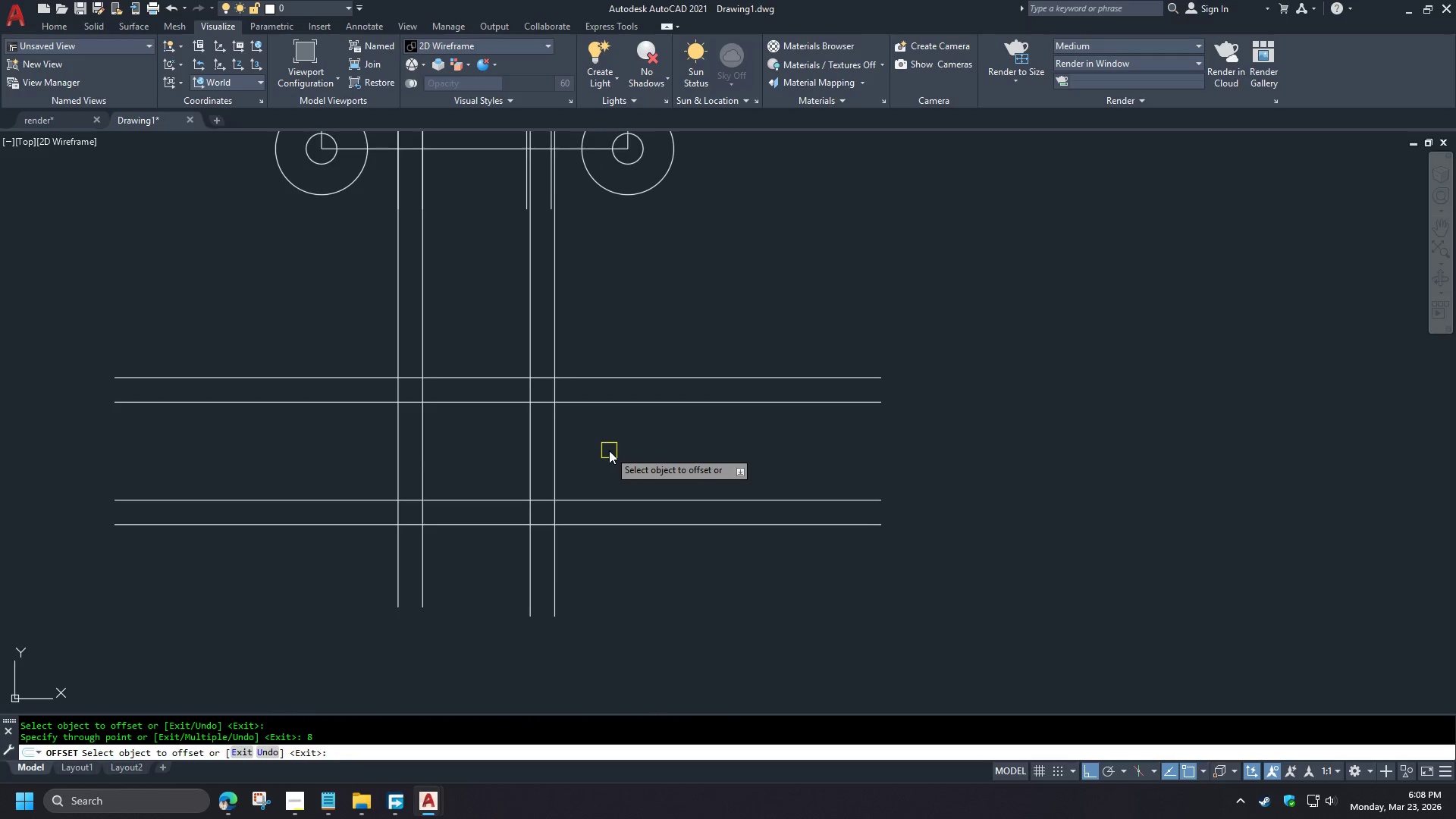 
key(Space)
 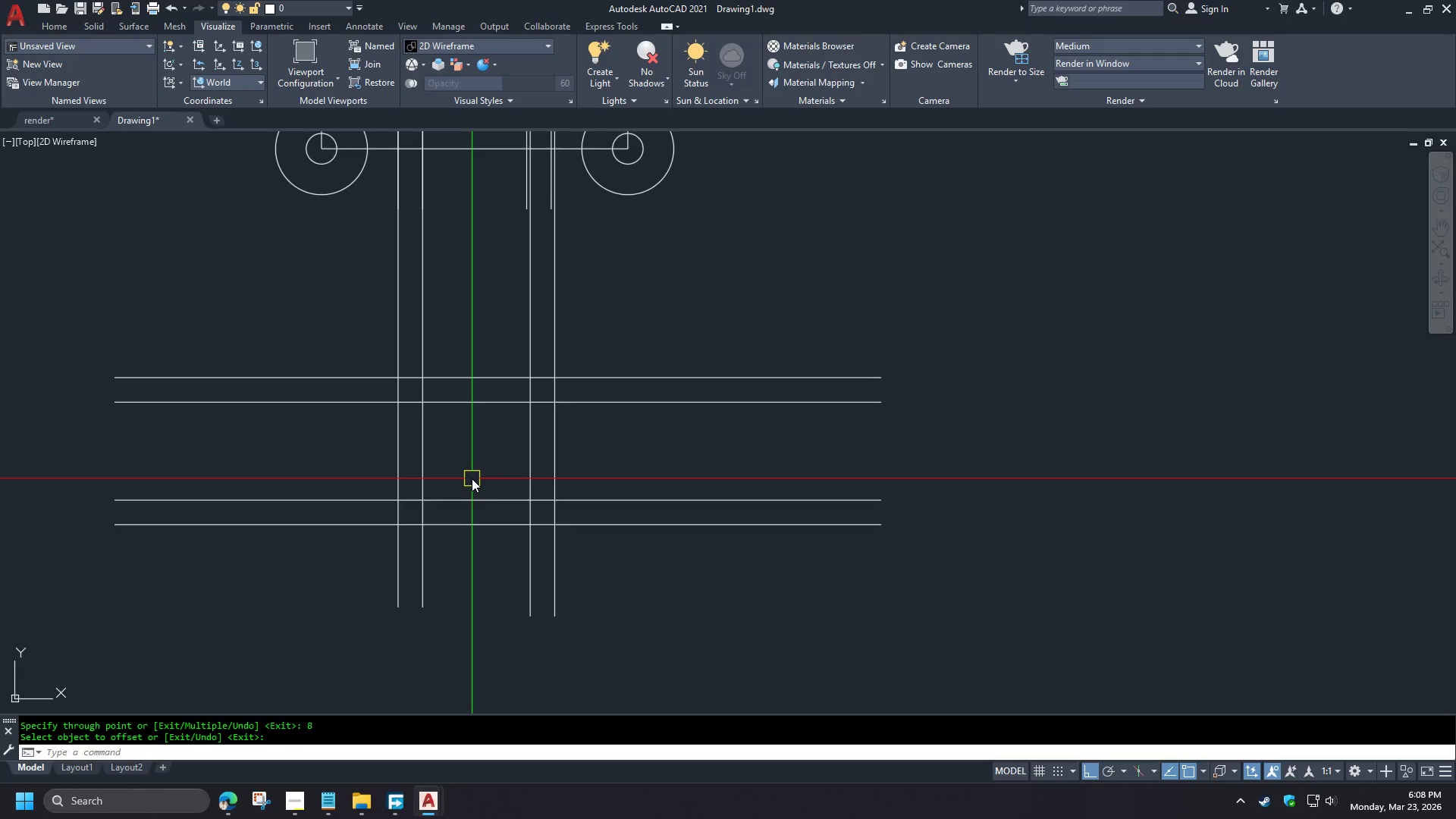 
key(L)
 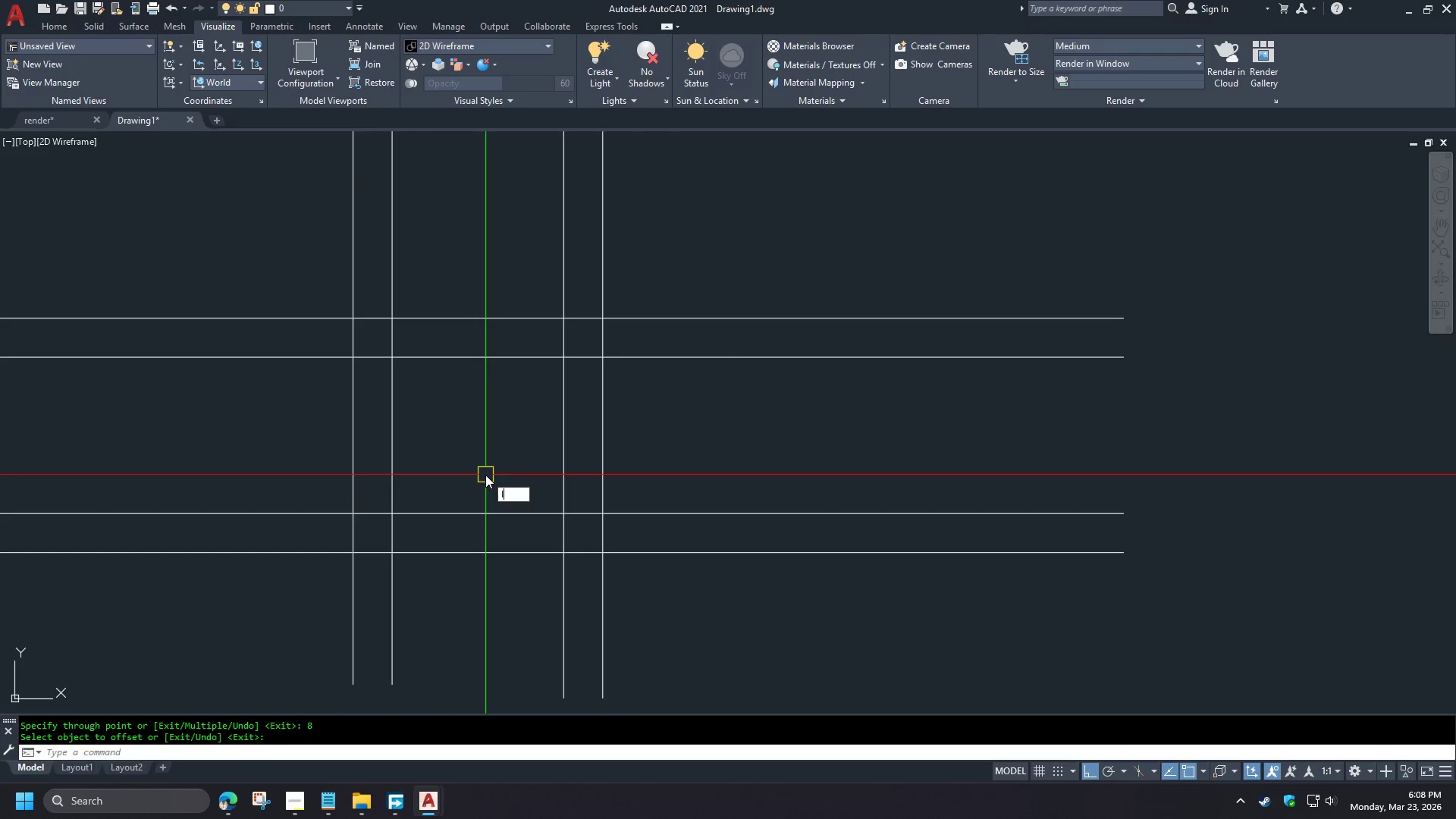 
key(Space)
 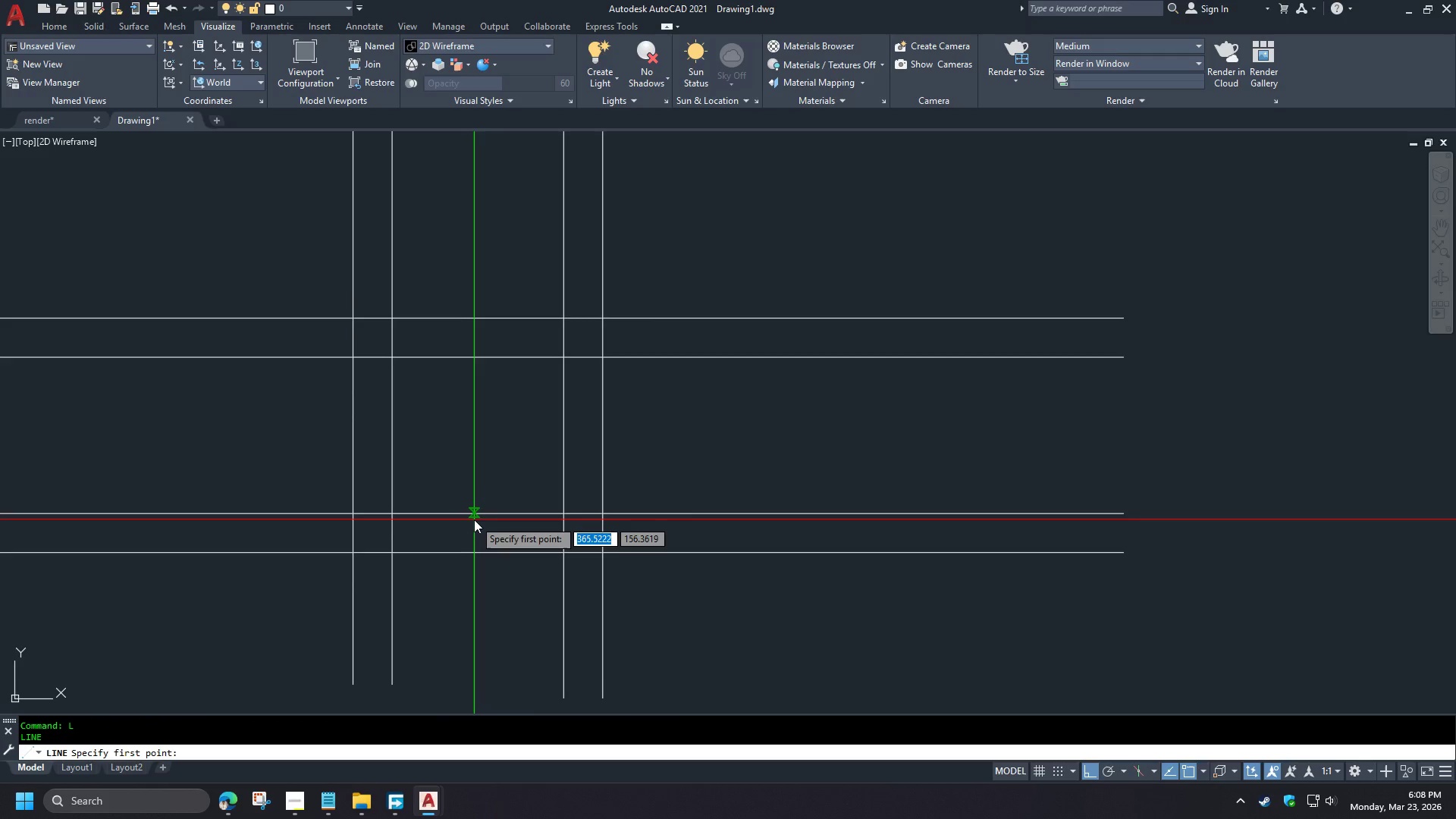 
scroll: coordinate [472, 479], scroll_direction: up, amount: 1.0
 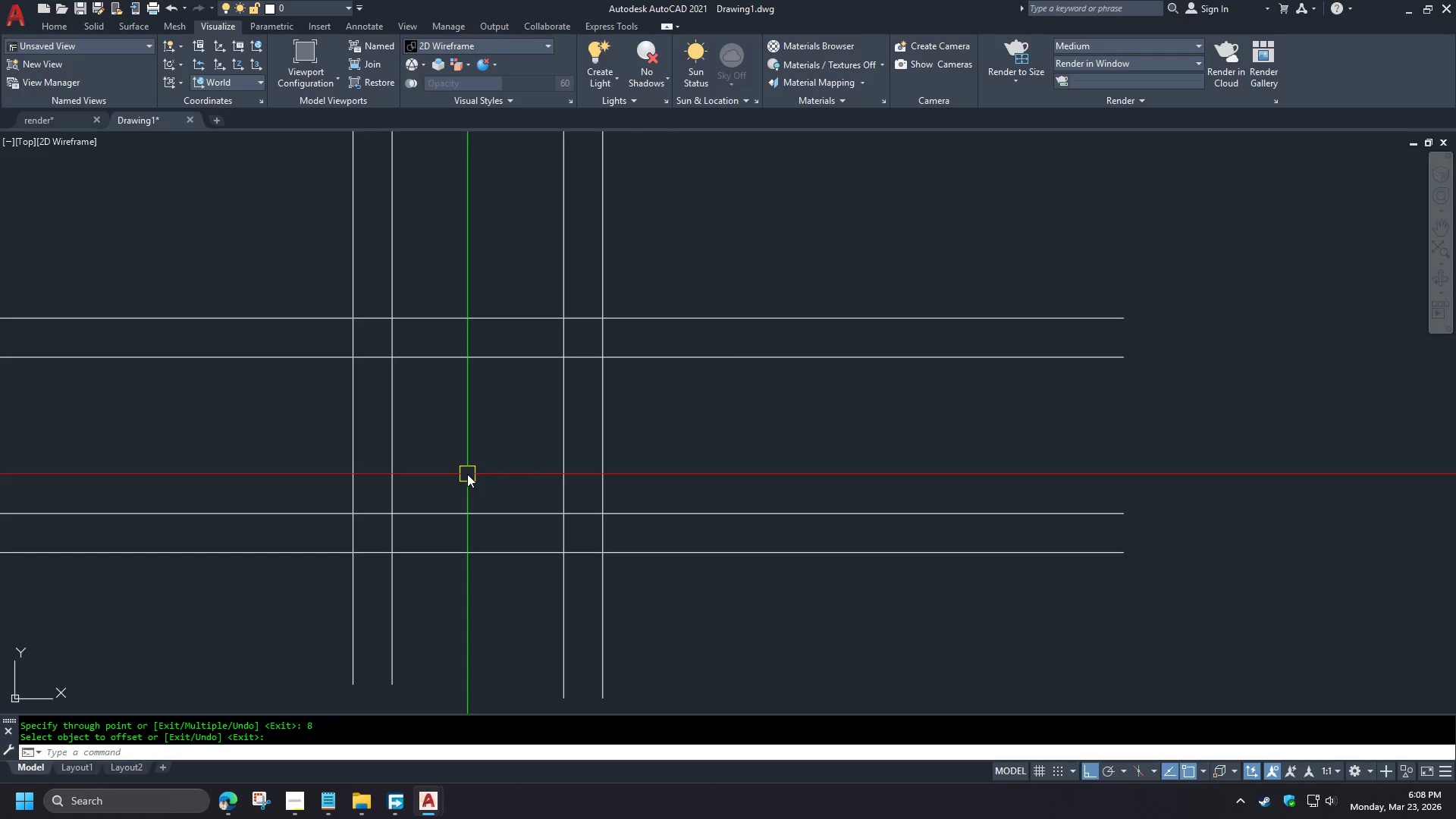 
key(Escape)
 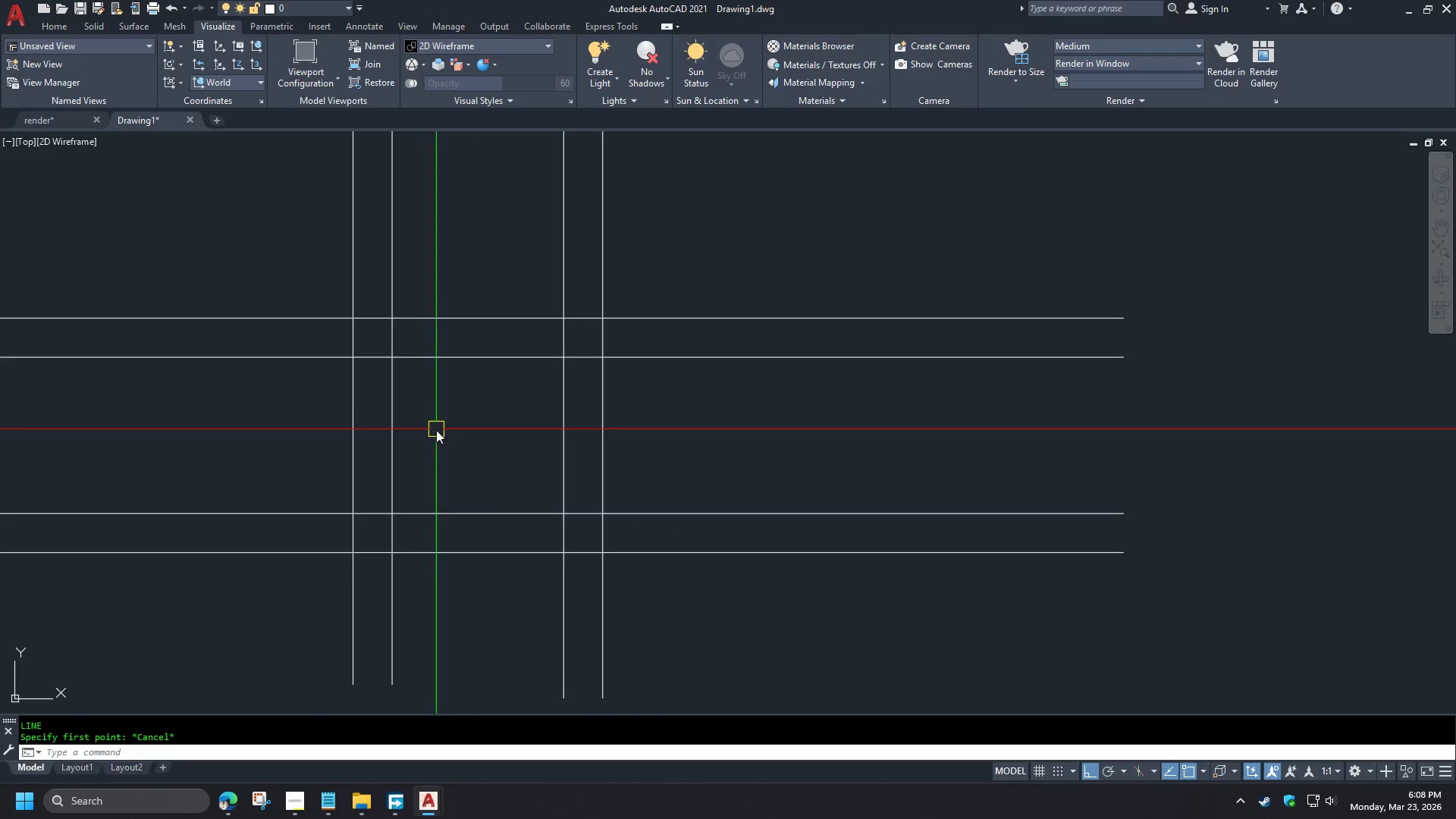 
key(F)
 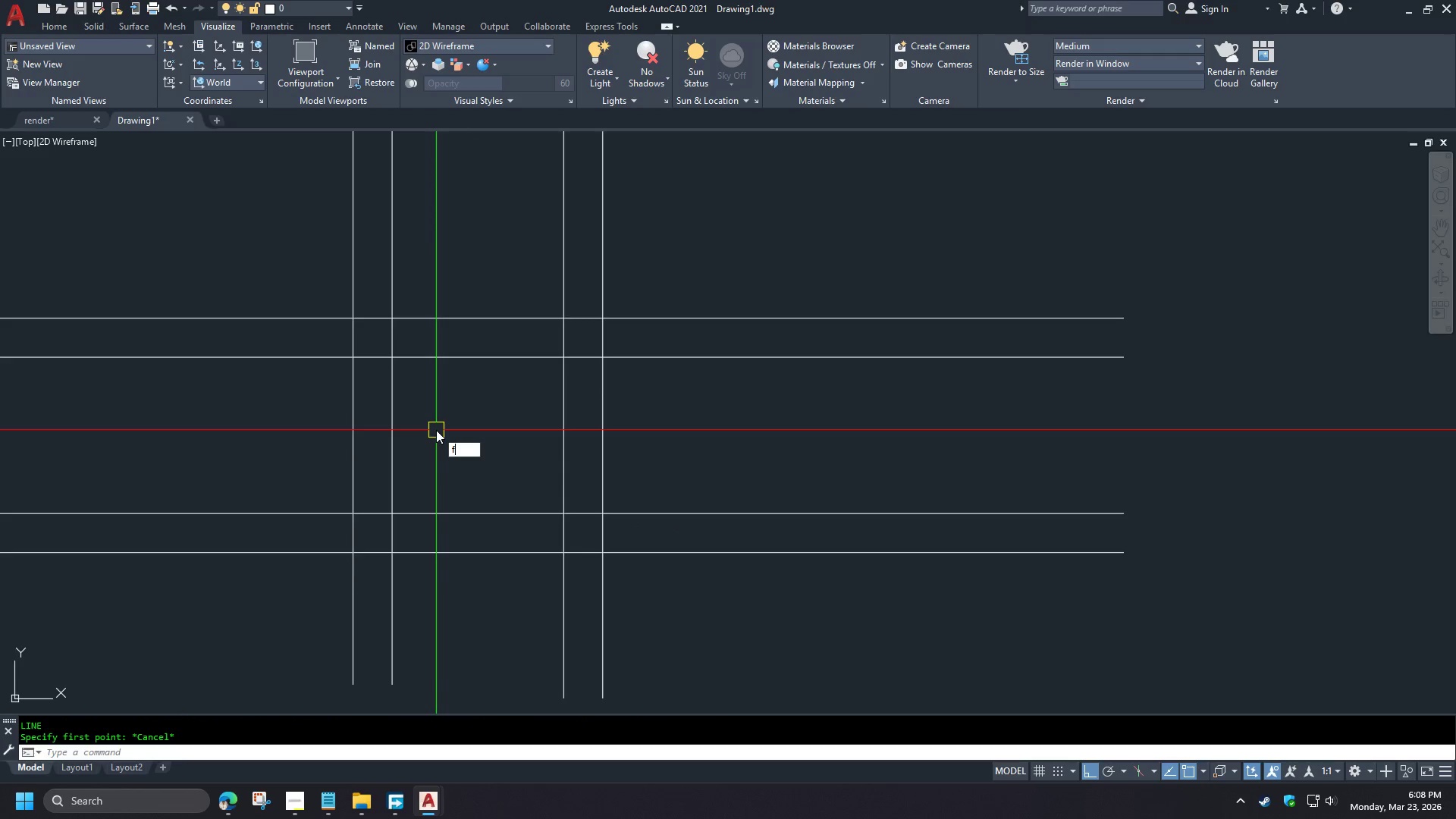 
key(Space)
 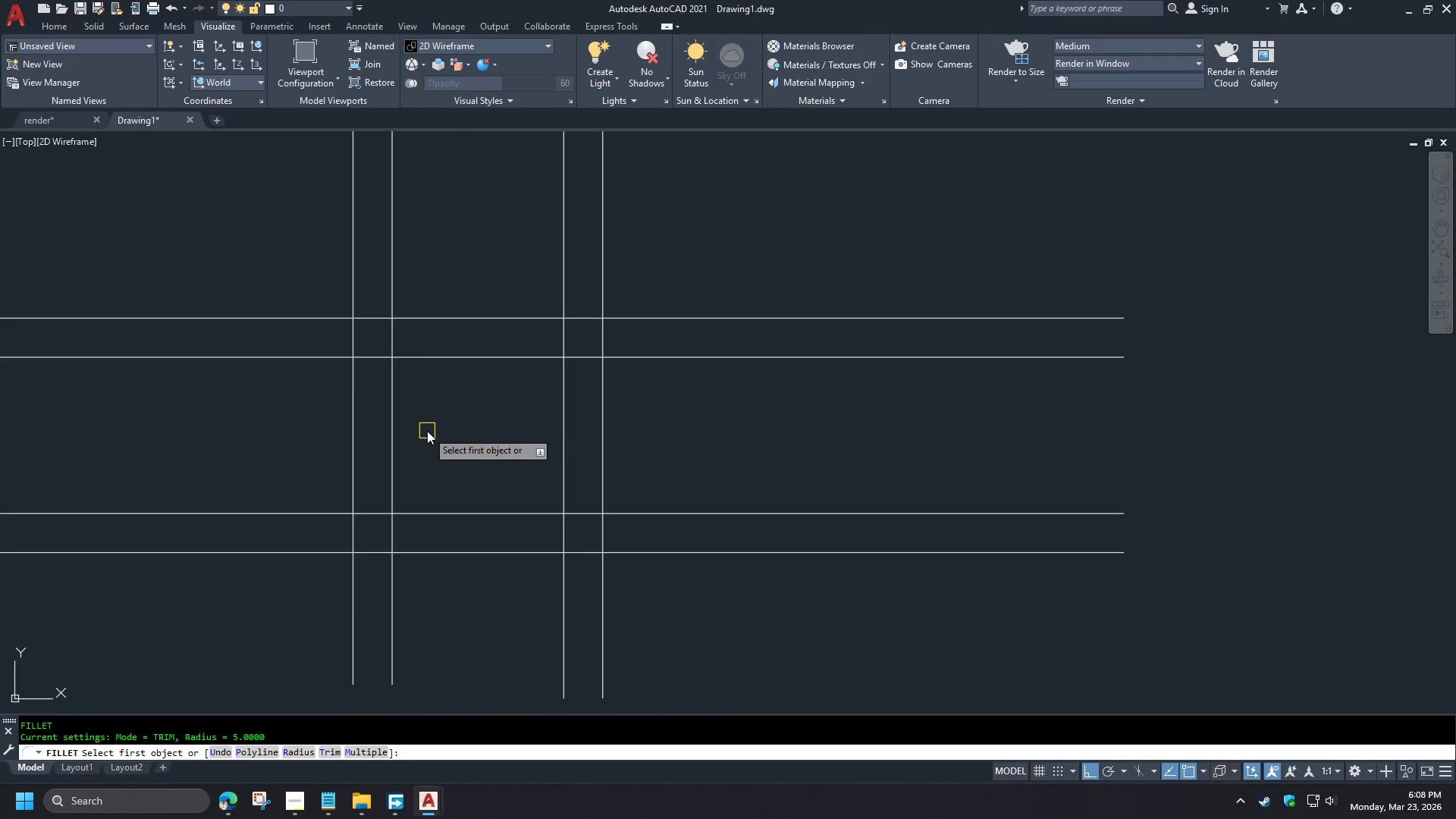 
key(Space)
 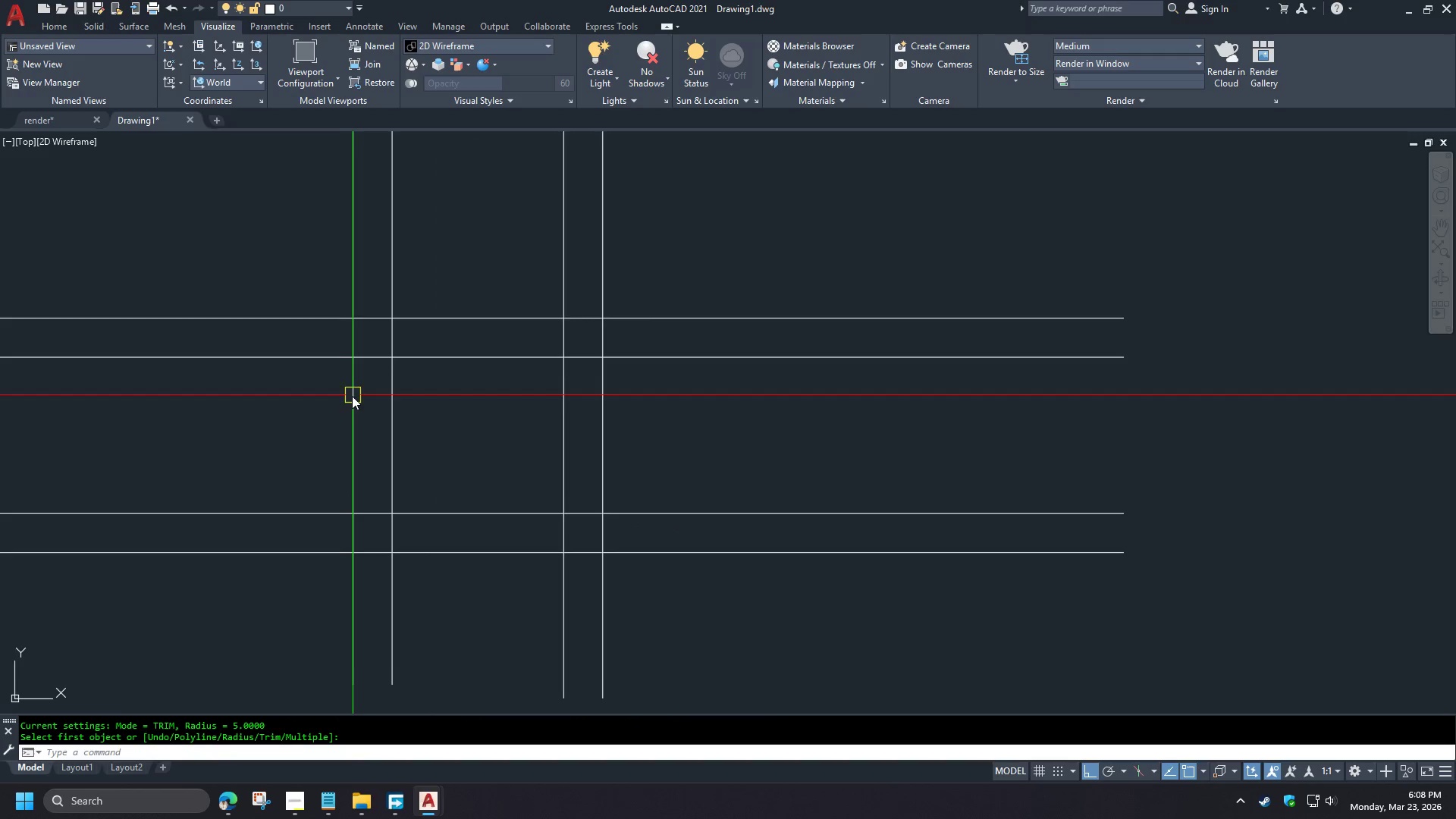 
key(Space)
 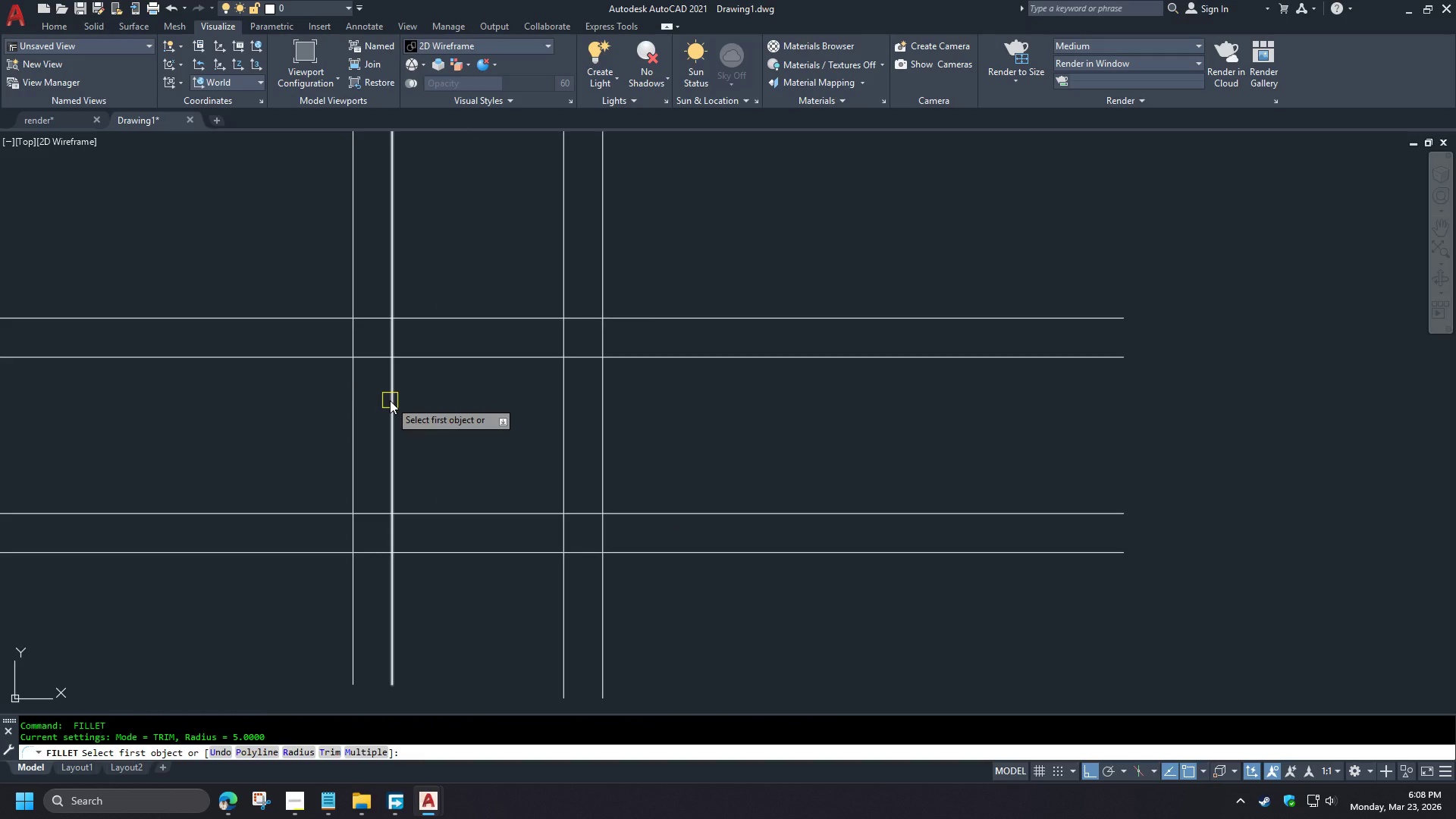 
left_click([390, 400])
 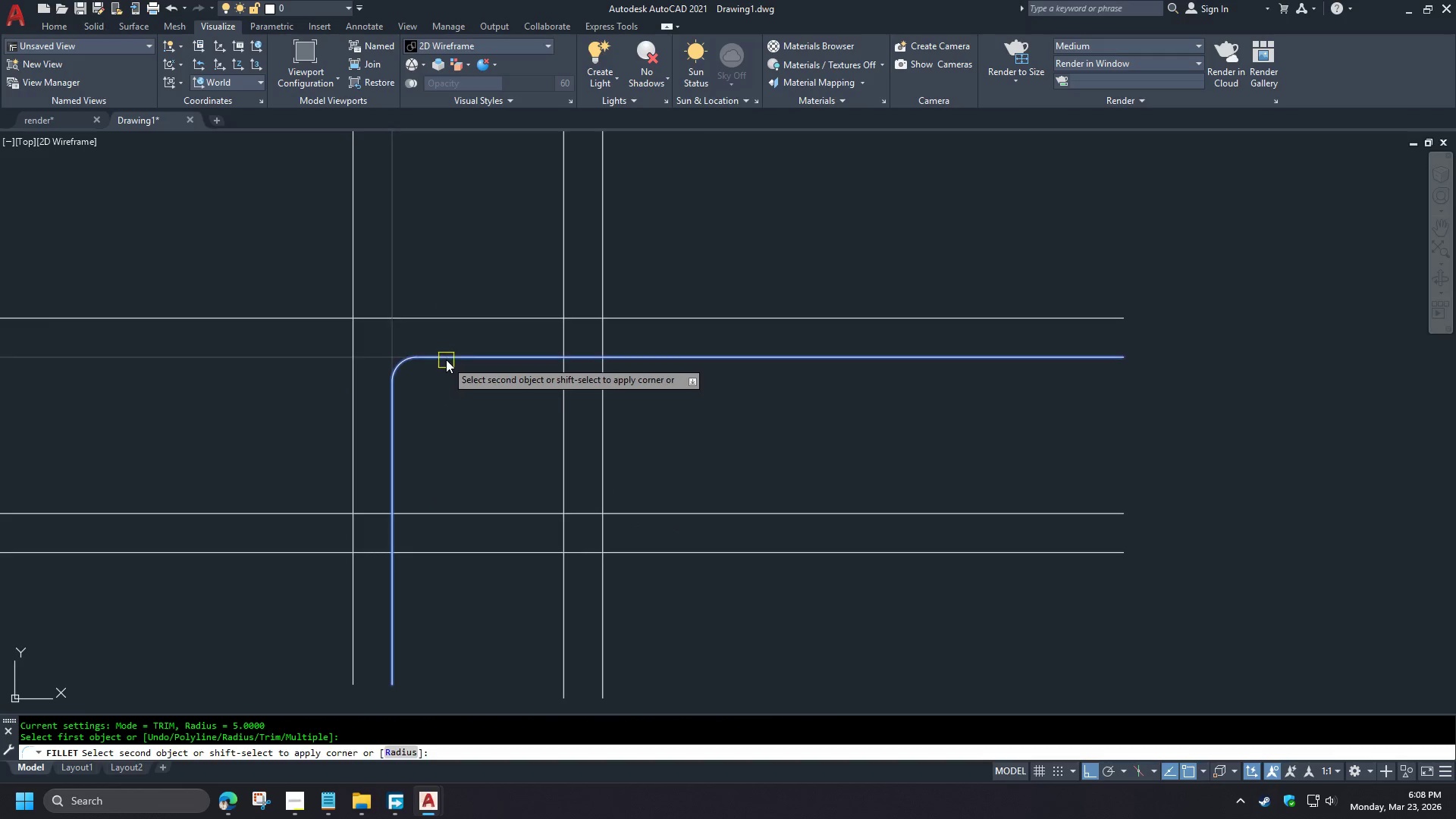 
left_click([446, 359])
 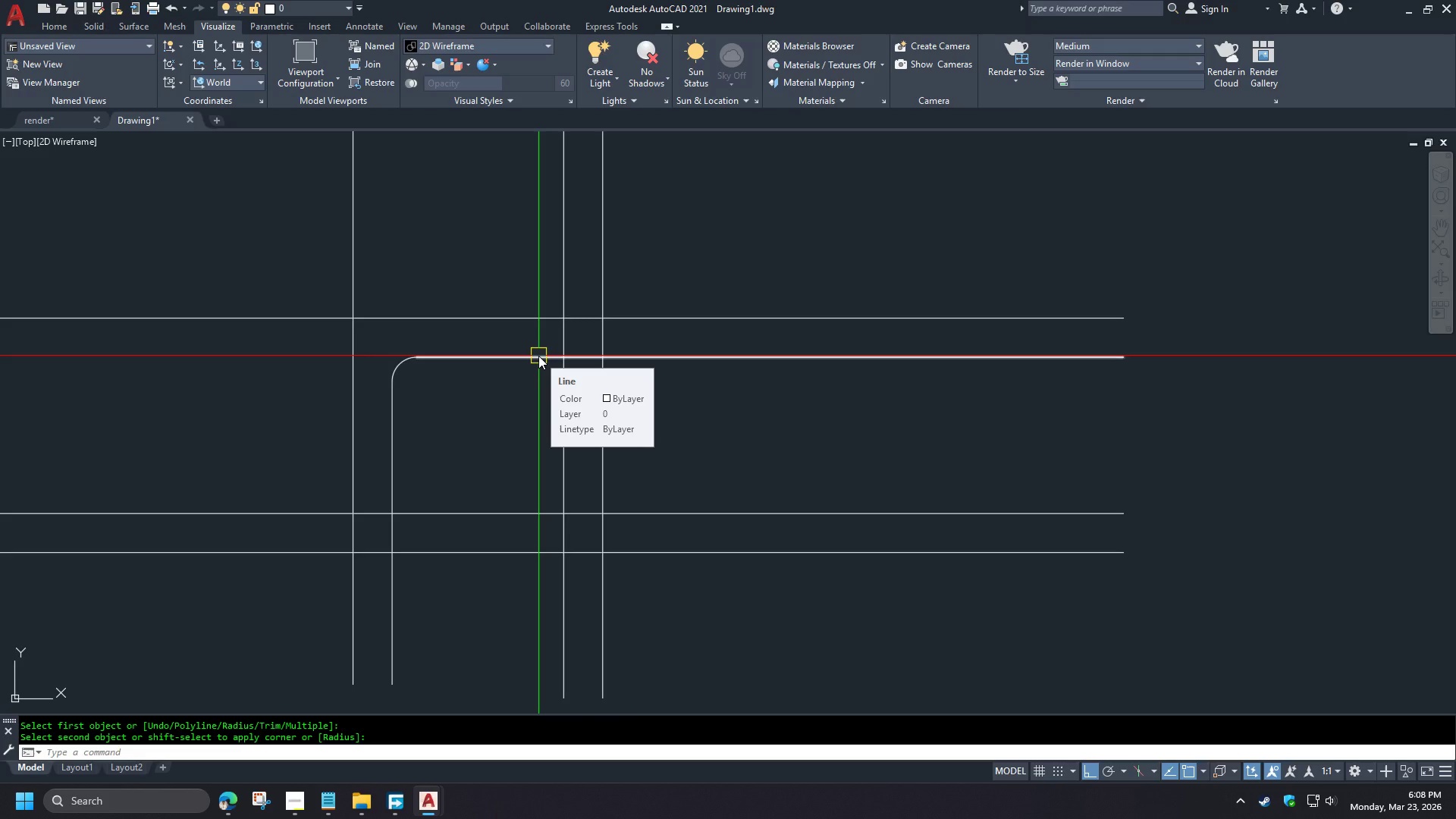 
key(Space)
 